 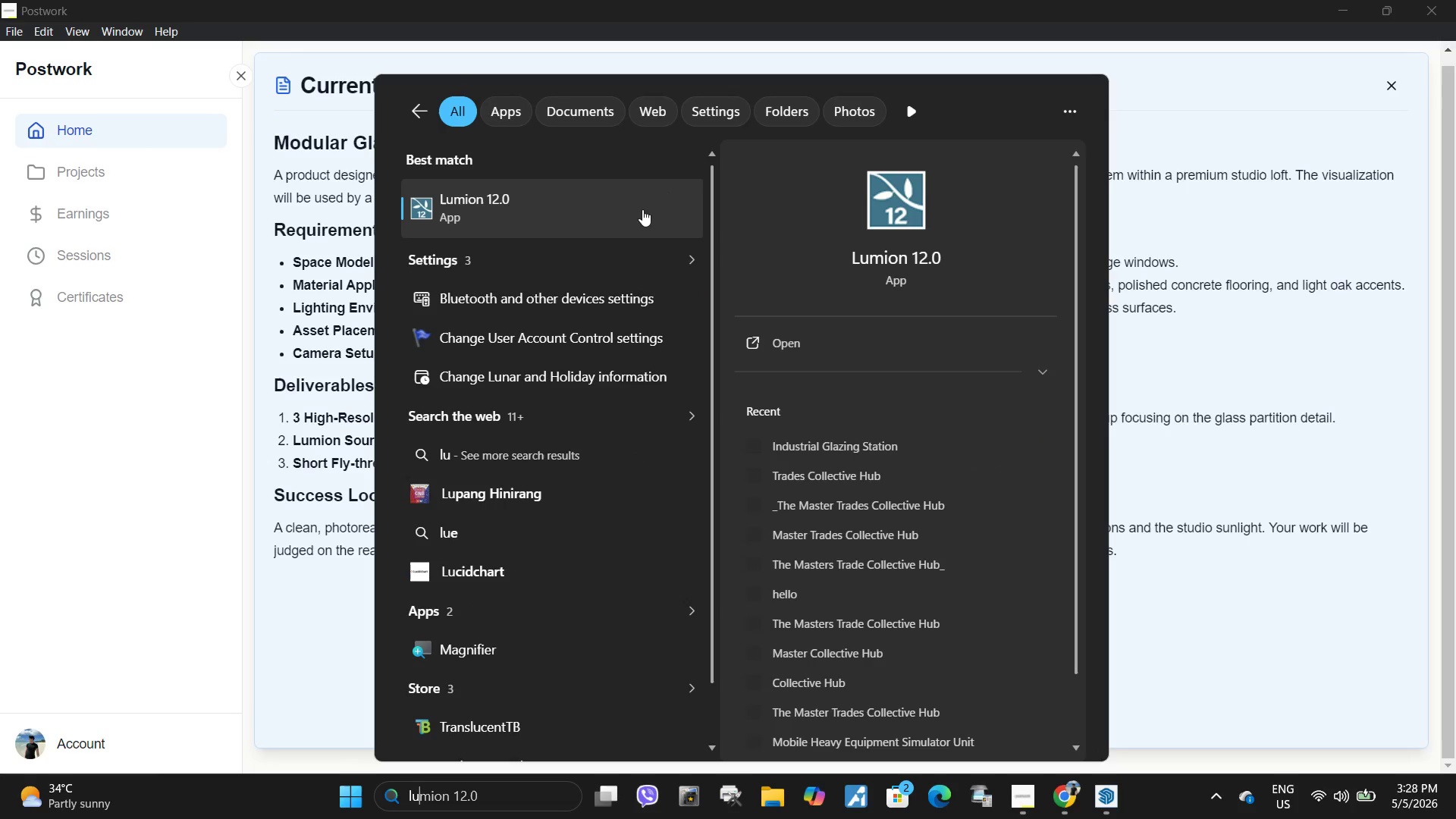 
left_click([538, 215])
 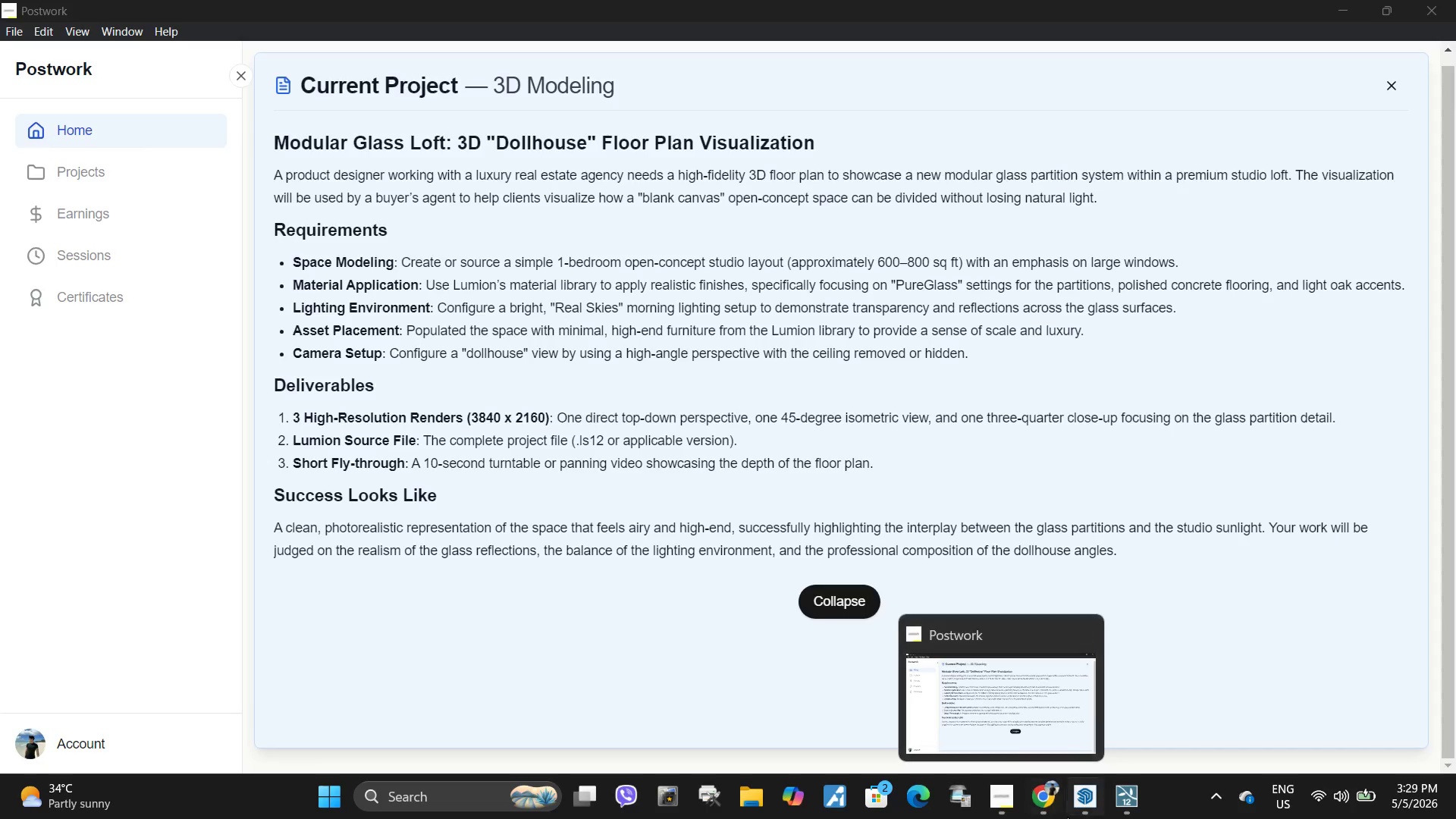 
wait(41.77)
 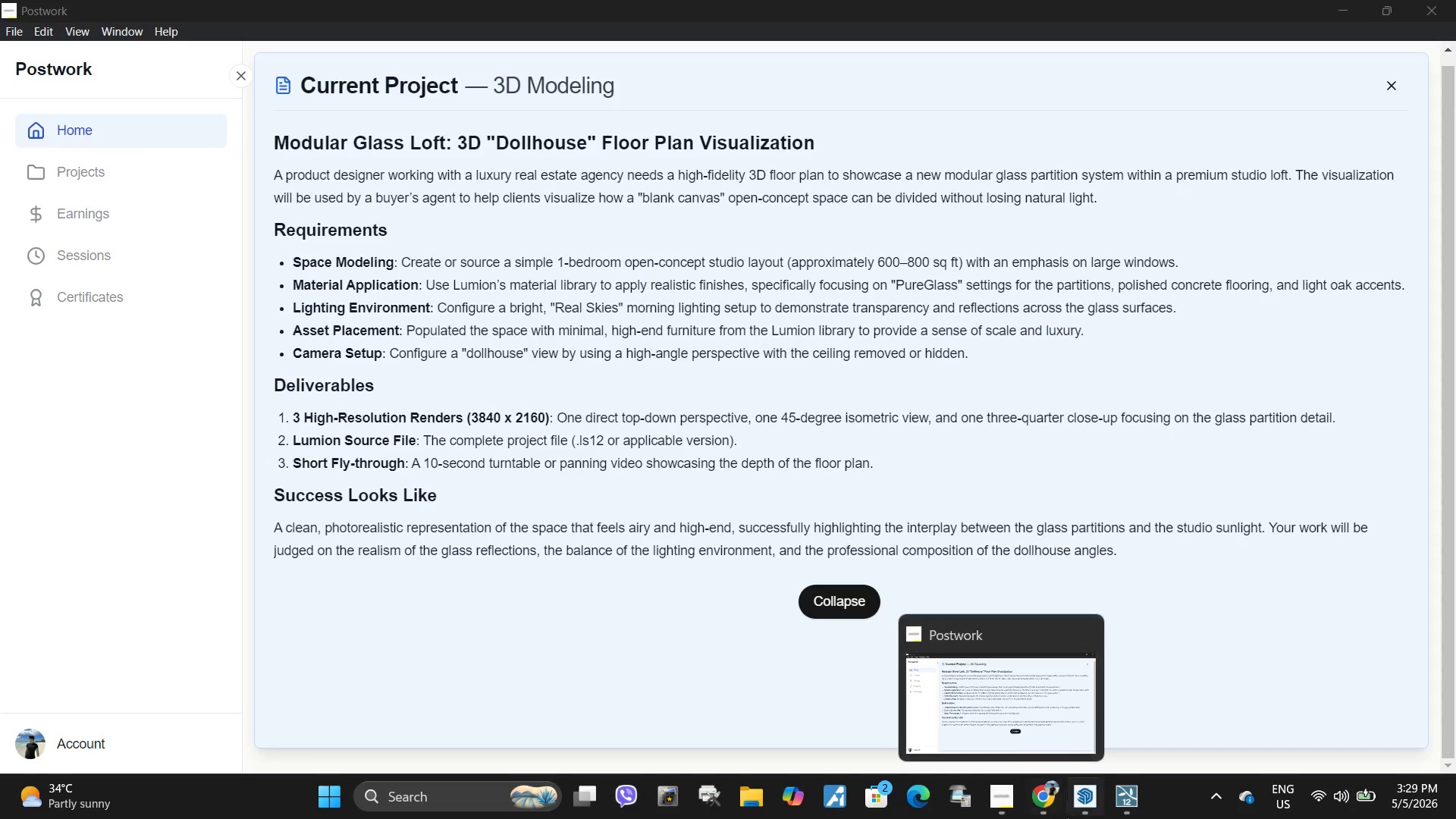 
left_click([906, 498])
 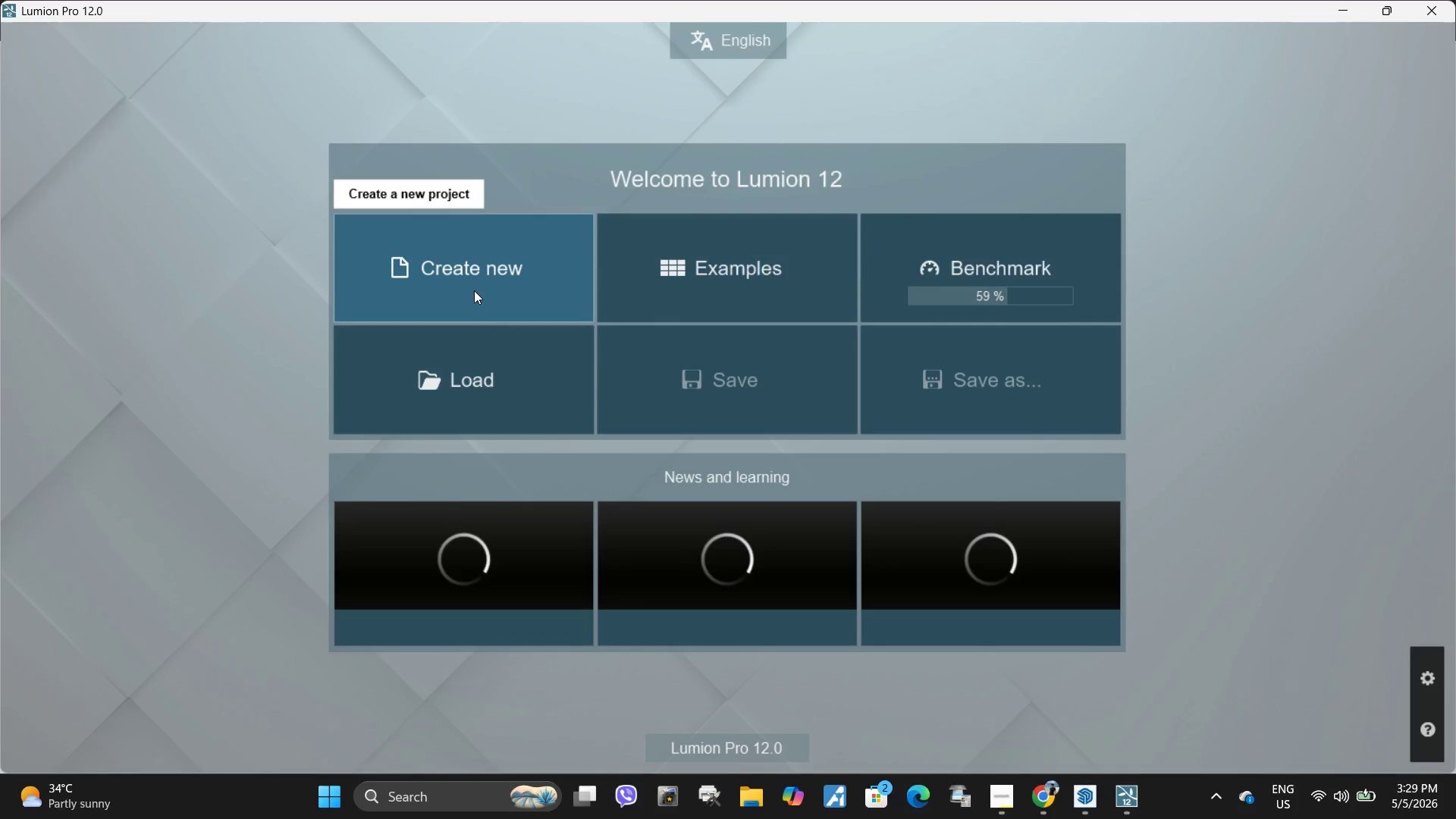 
left_click([486, 276])
 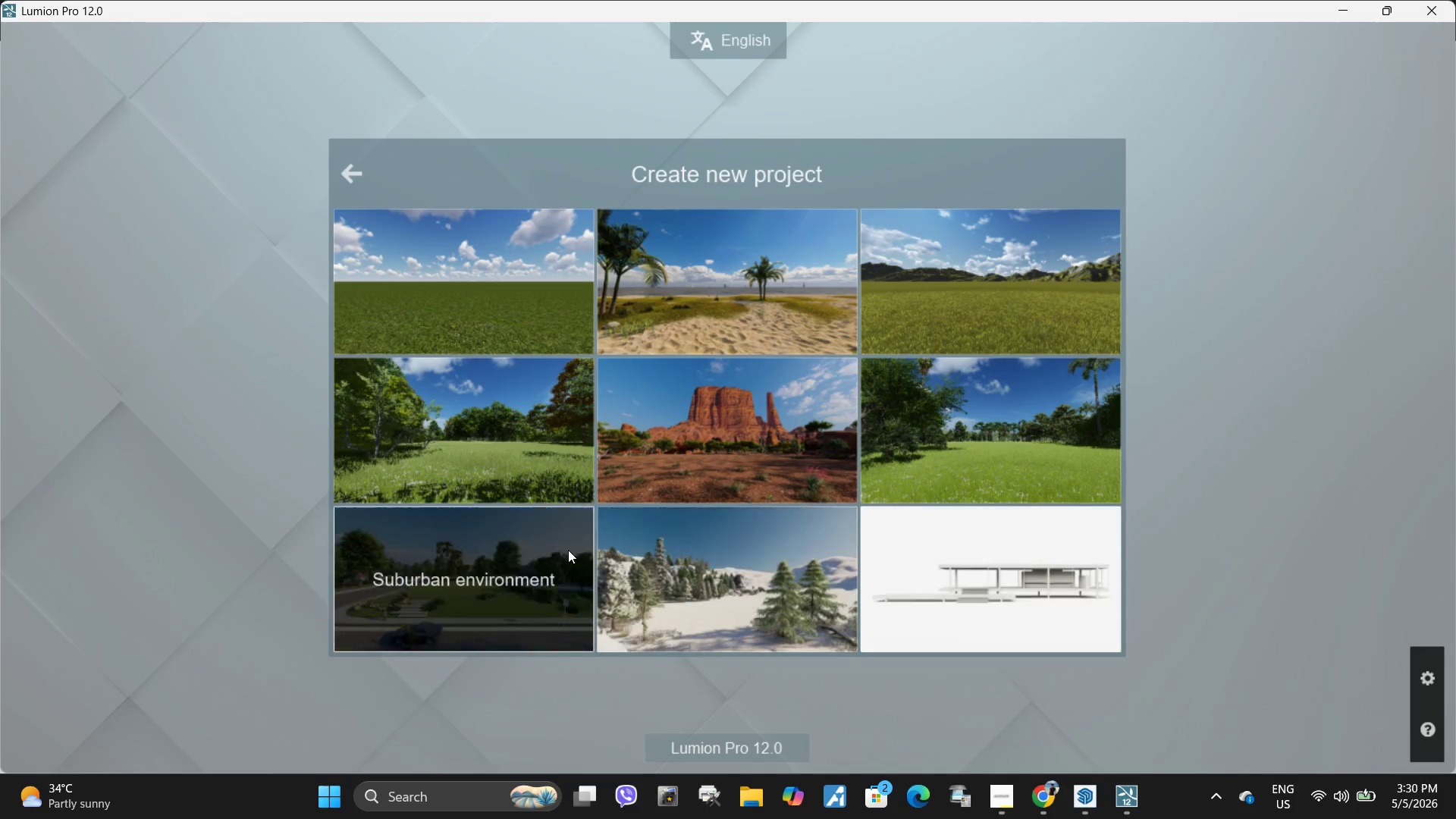 
wait(58.18)
 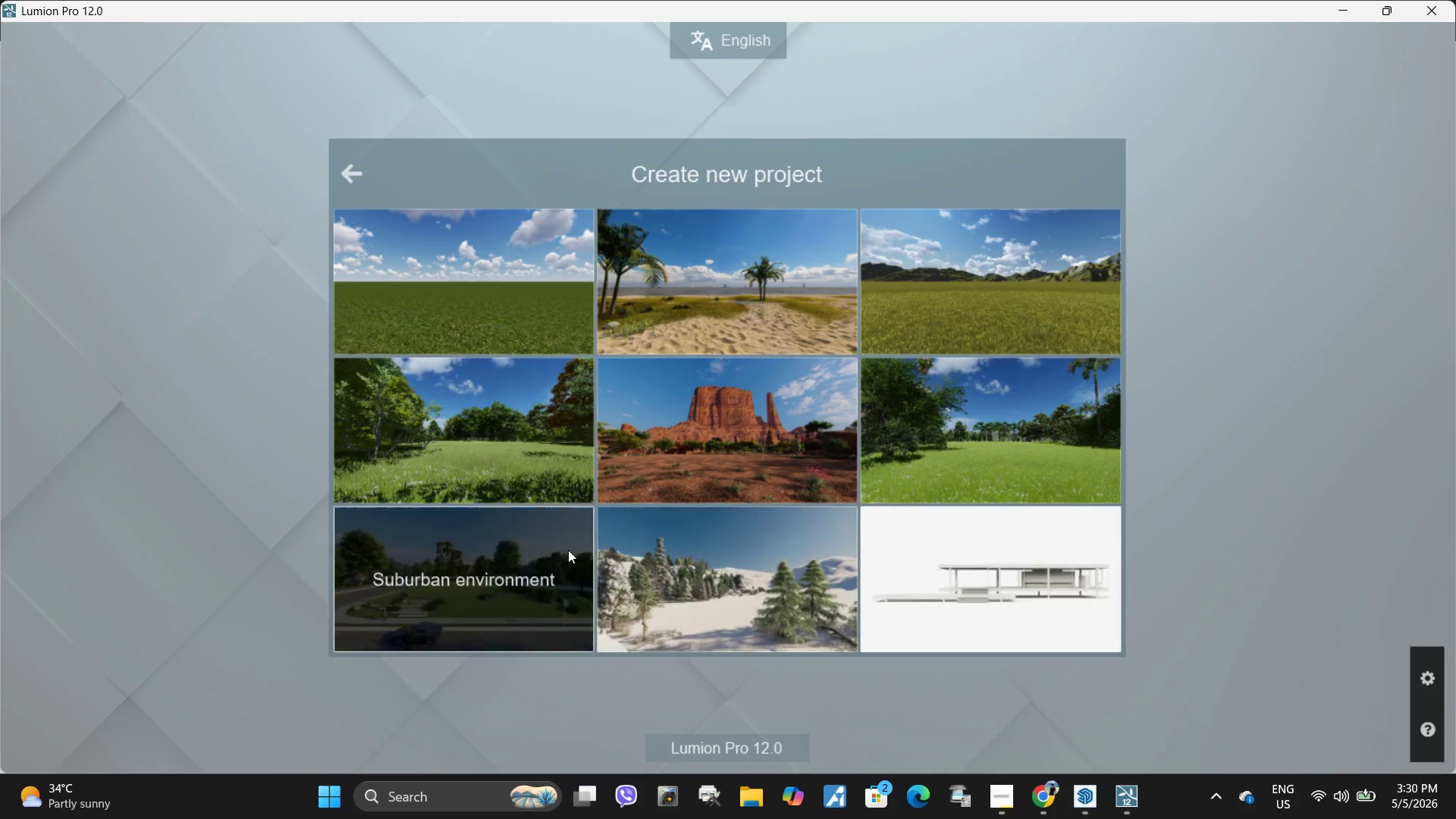 
mouse_move([477, 576])
 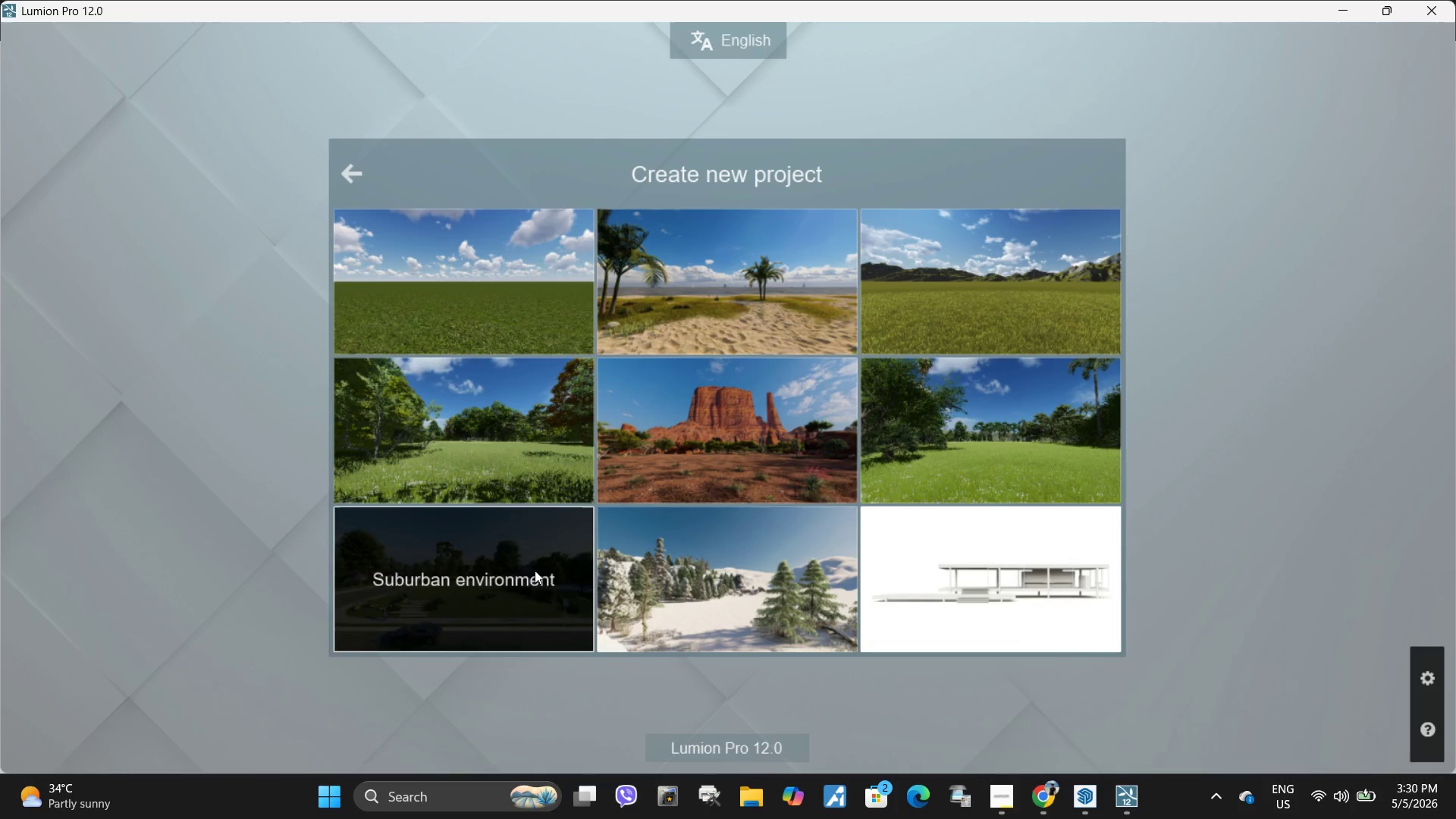 
wait(11.77)
 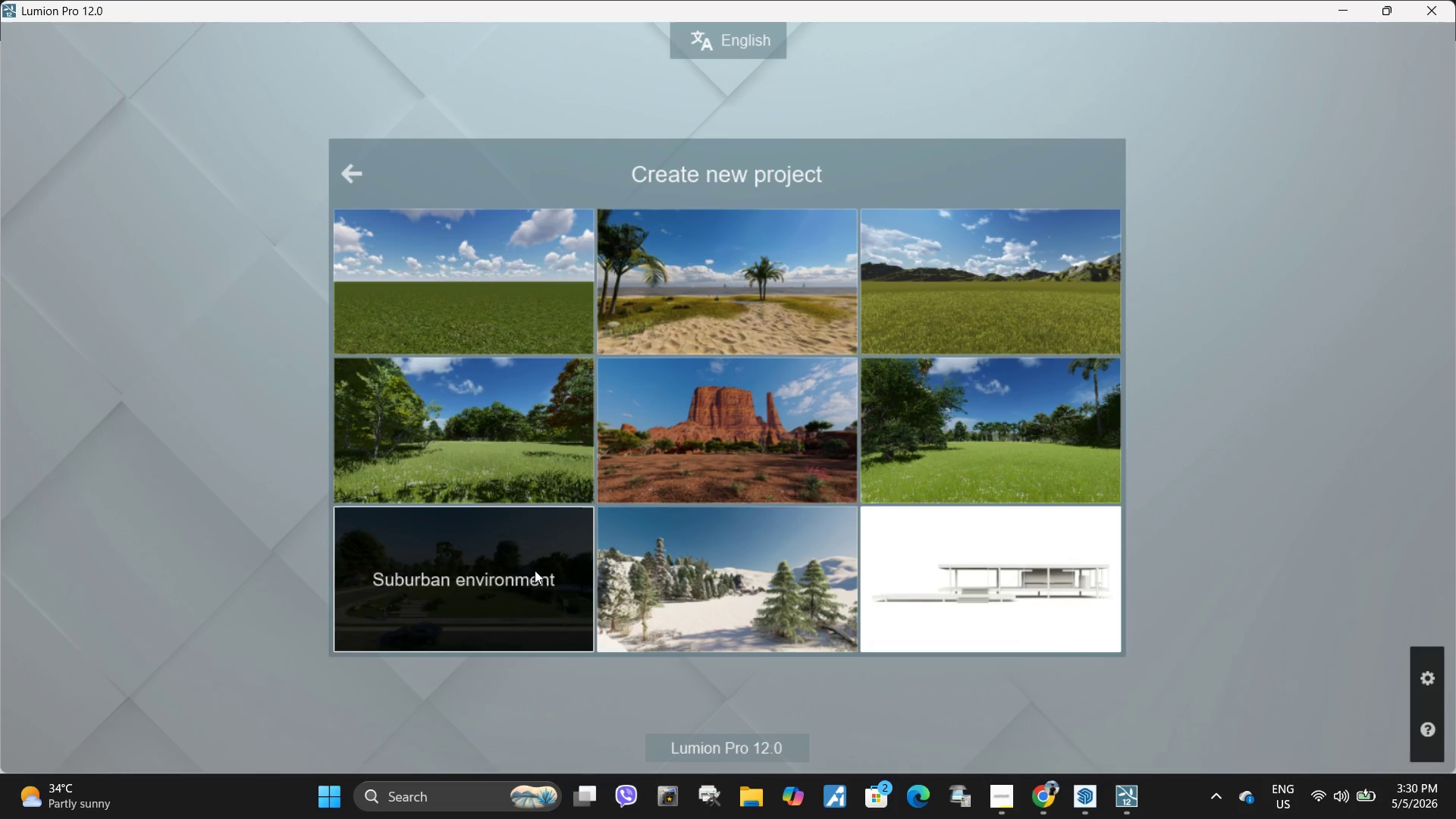 
mouse_move([939, 465])
 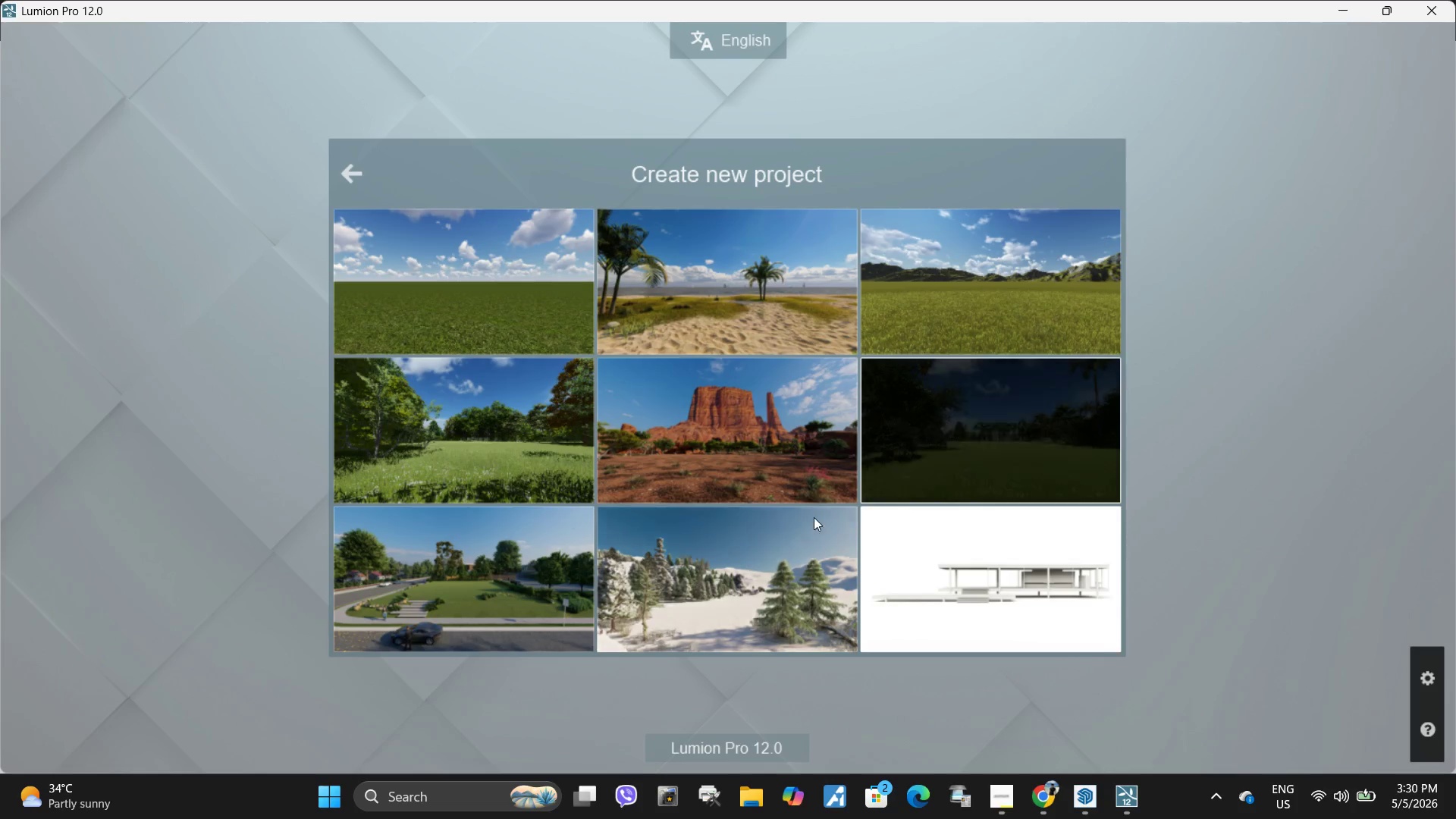 
mouse_move([533, 572])
 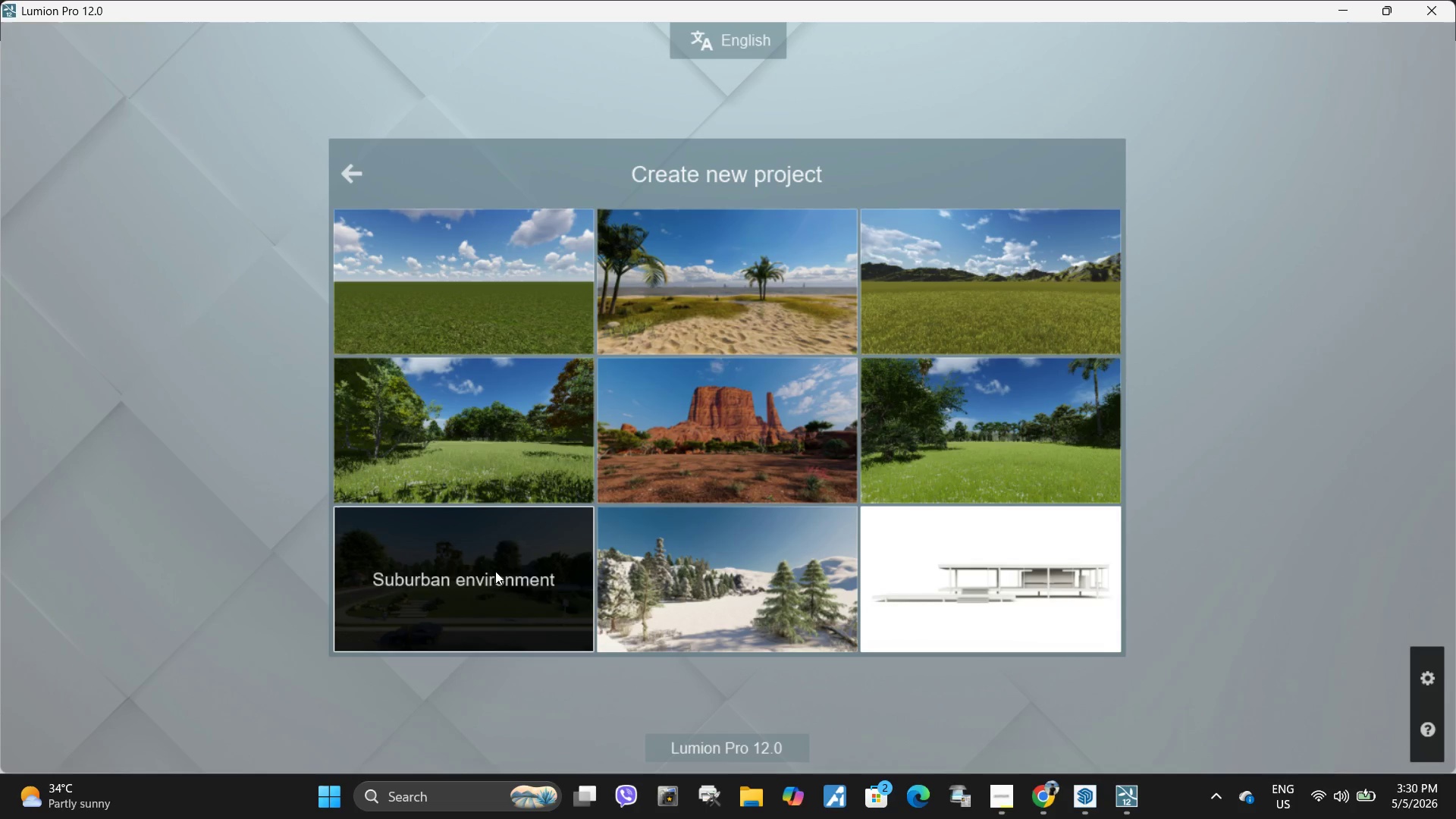 
left_click([495, 571])
 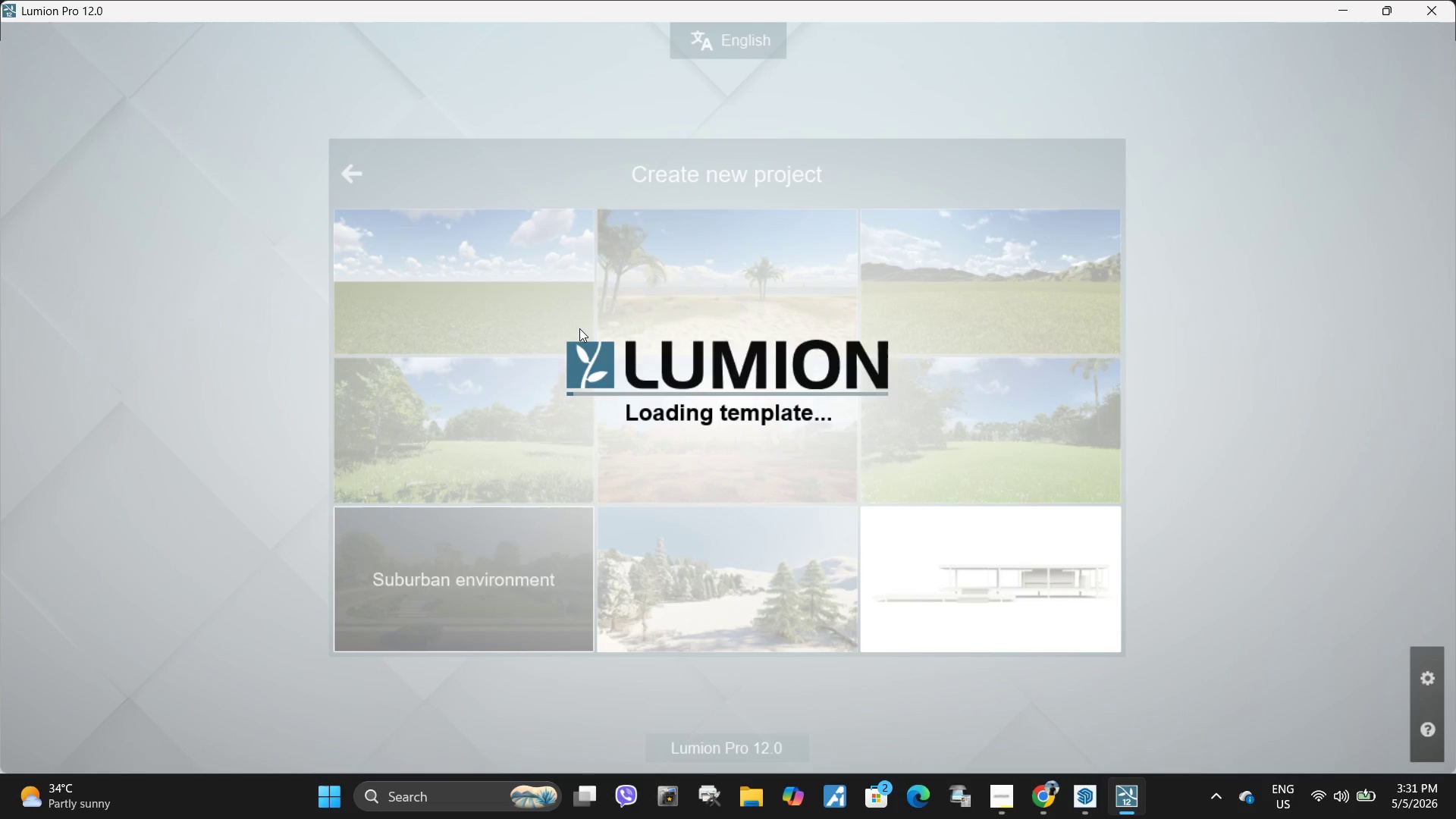 
wait(36.36)
 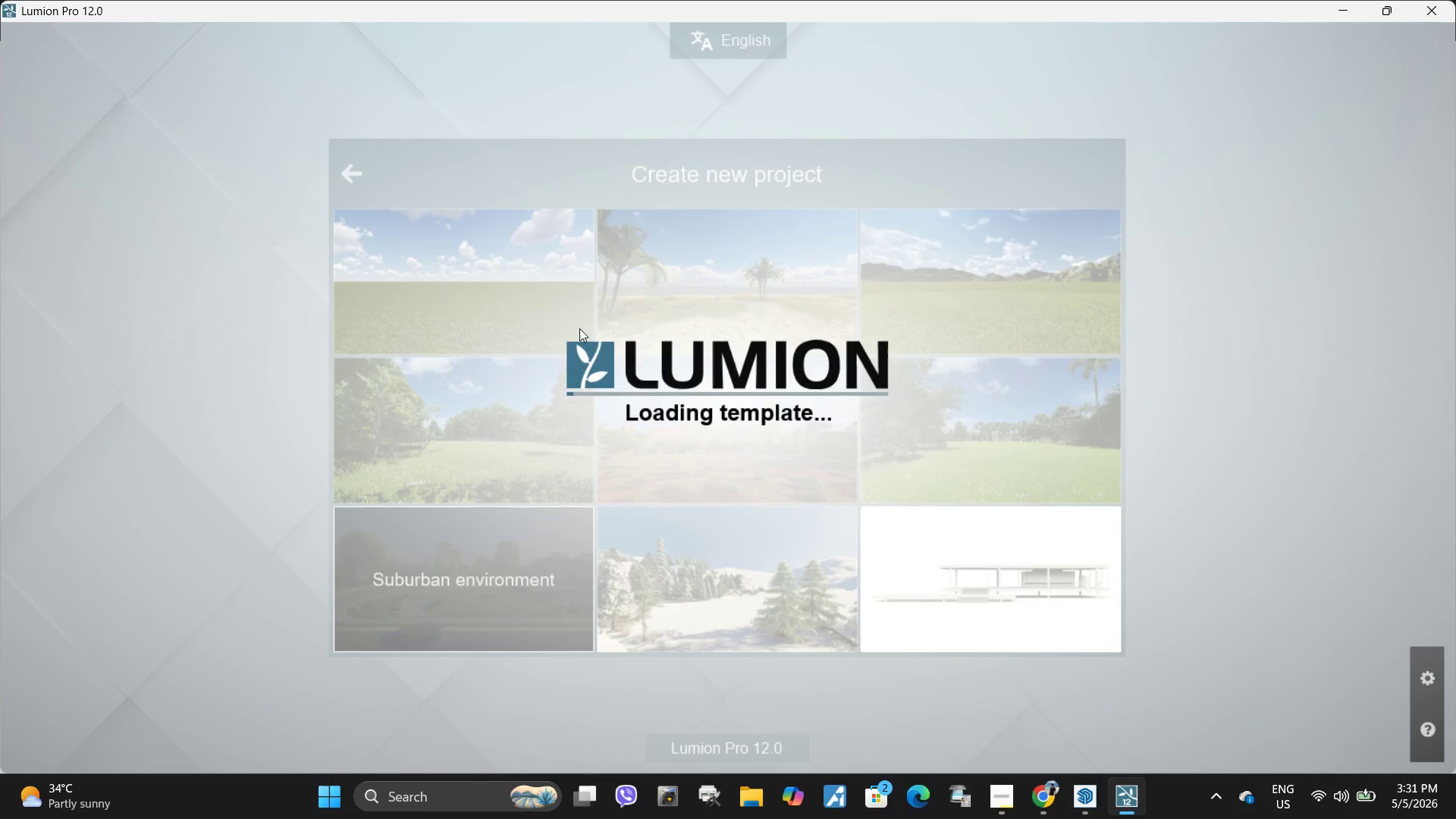 
hold_key(key=Q, duration=5.97)
 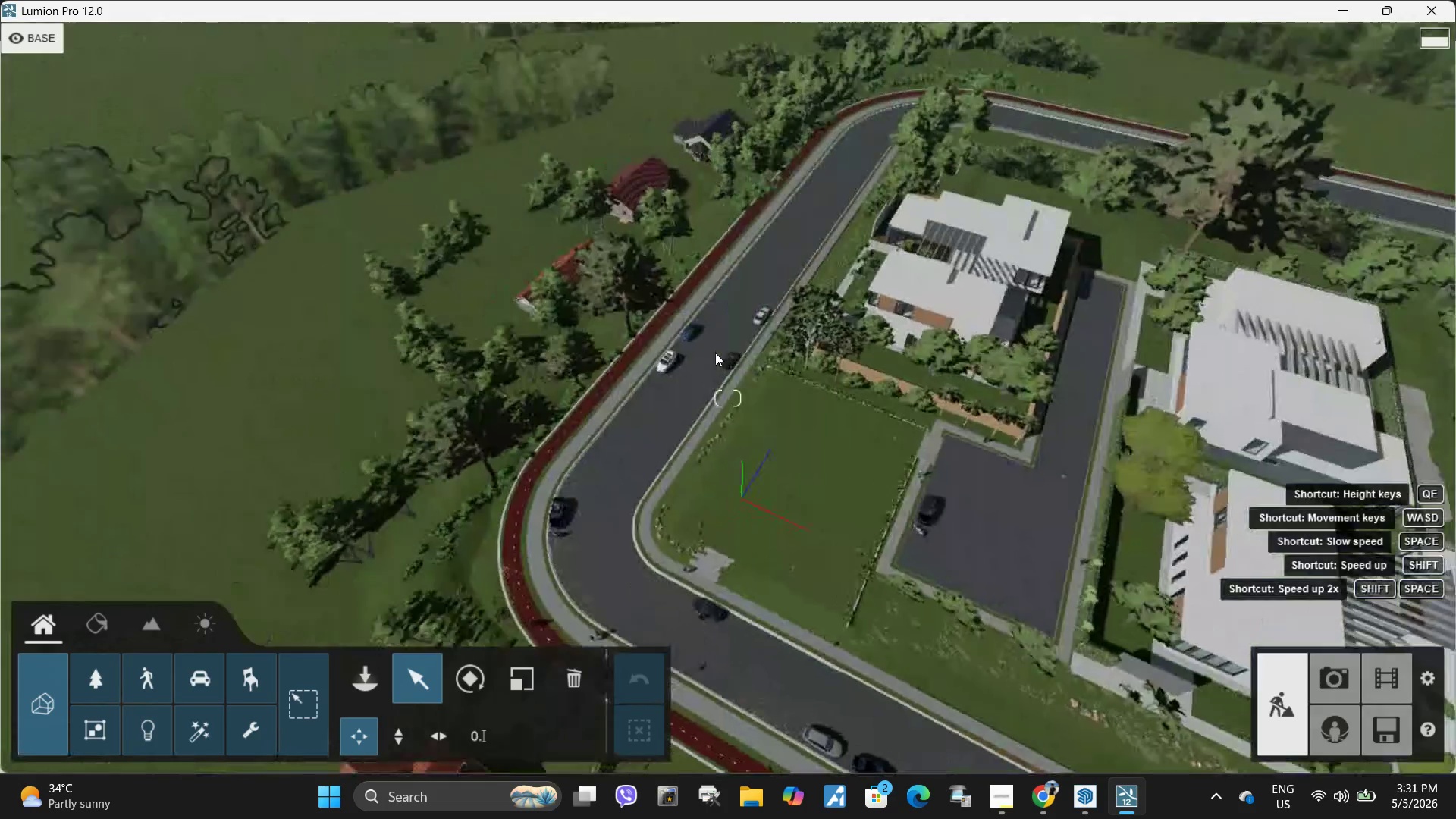 
hold_key(key=S, duration=1.5)
 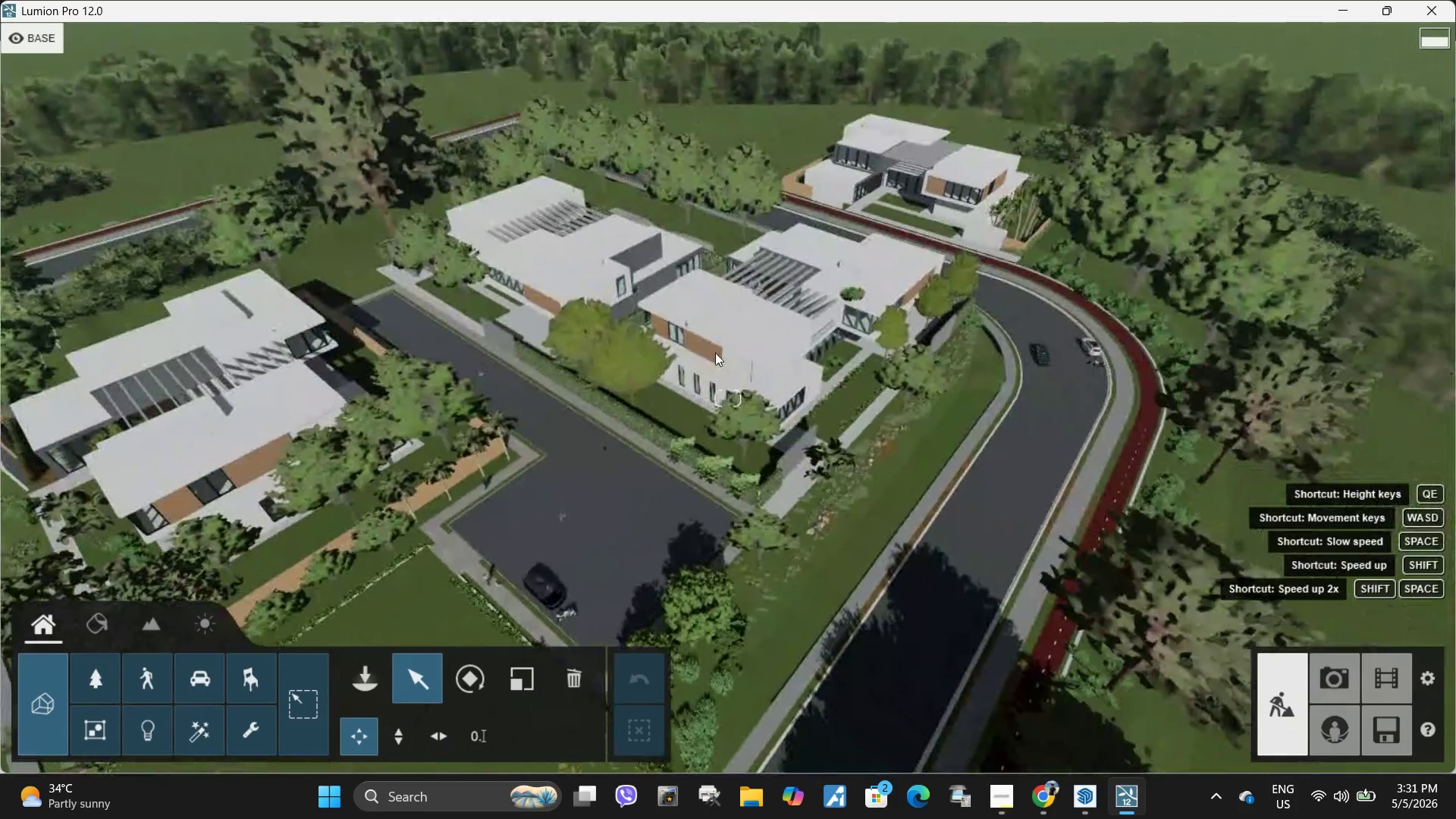 
hold_key(key=S, duration=3.22)
 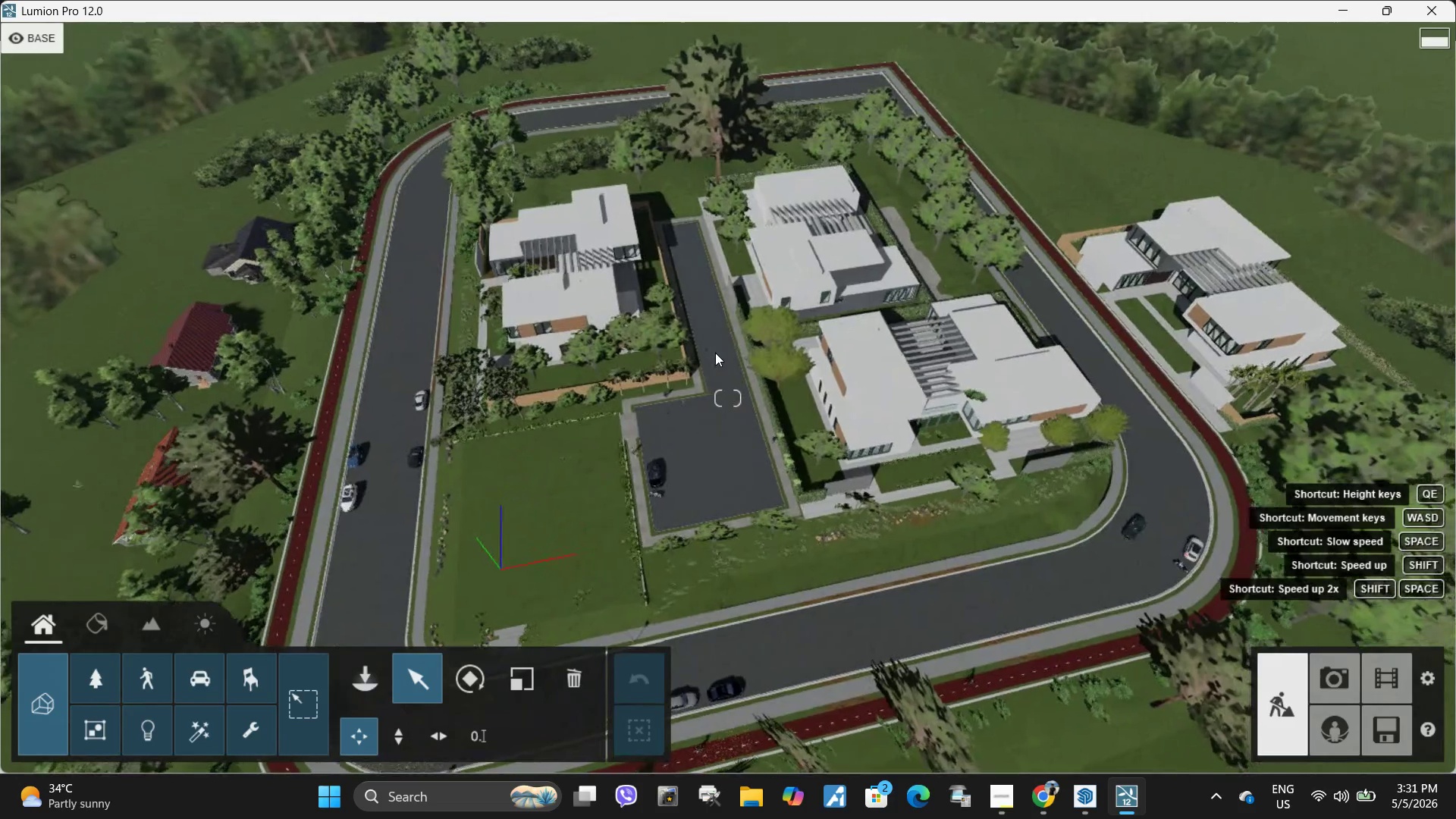 
hold_key(key=D, duration=1.5)
 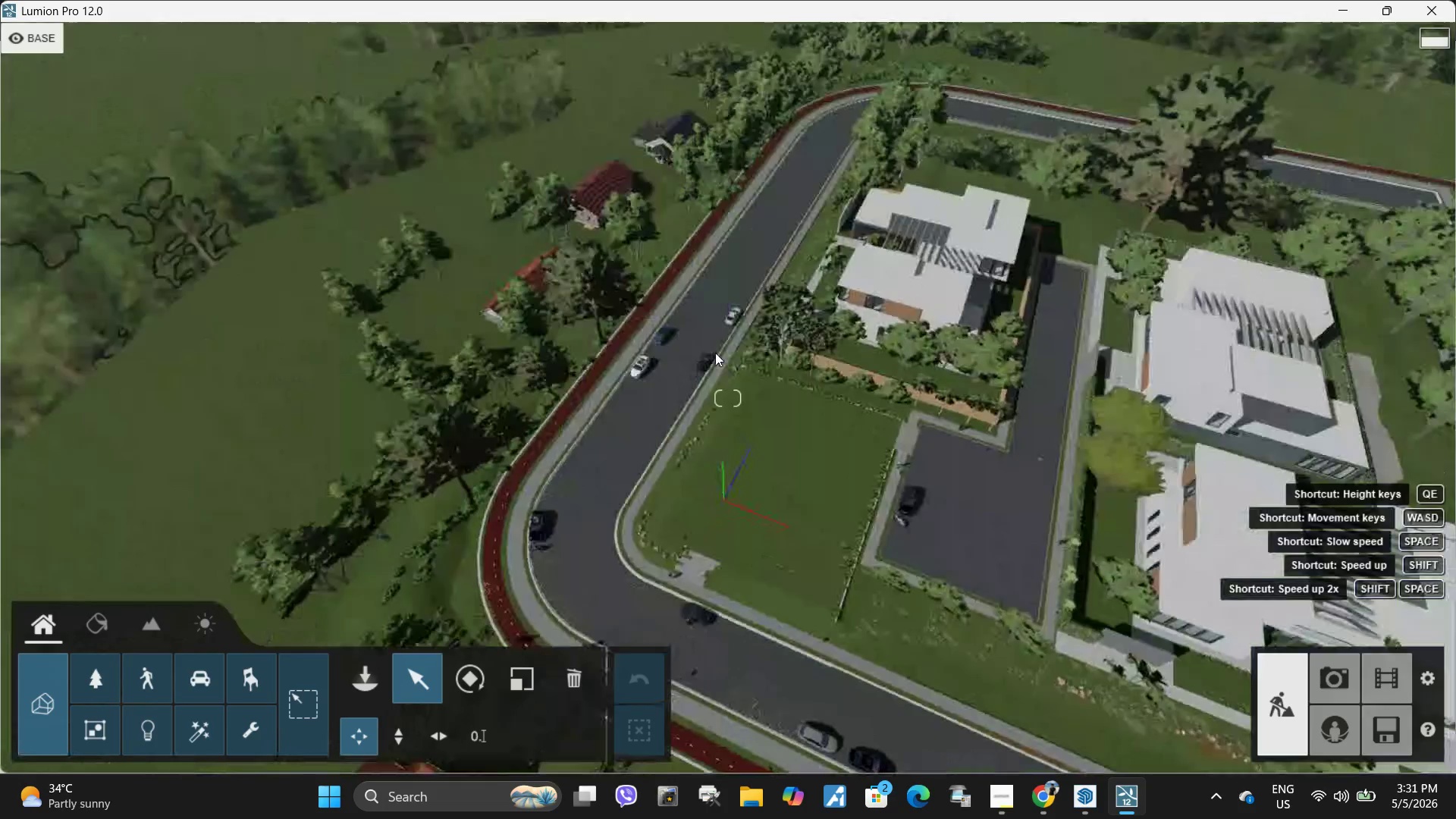 
hold_key(key=D, duration=1.81)
 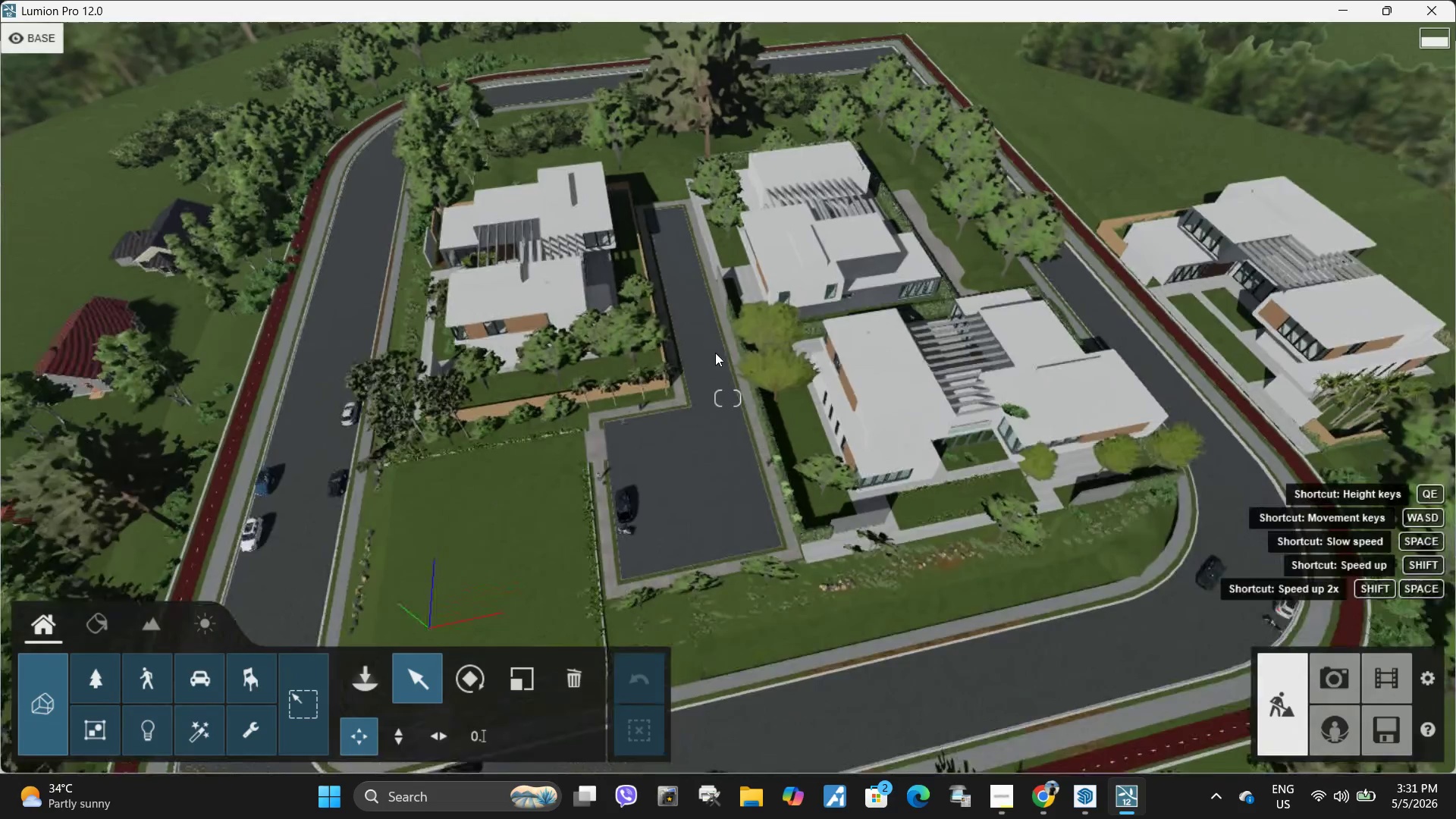 
hold_key(key=A, duration=0.64)
 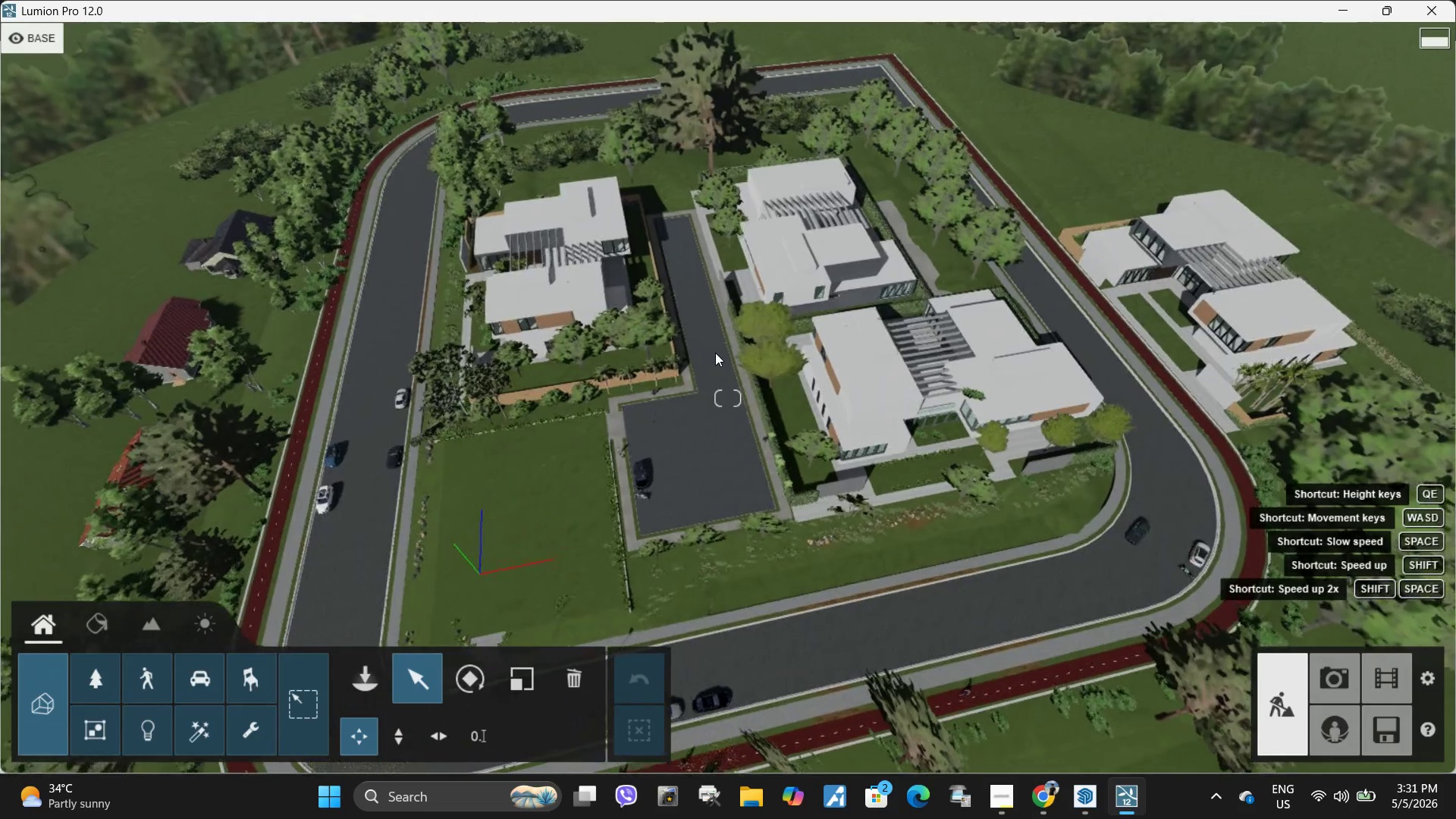 
hold_key(key=W, duration=2.75)
 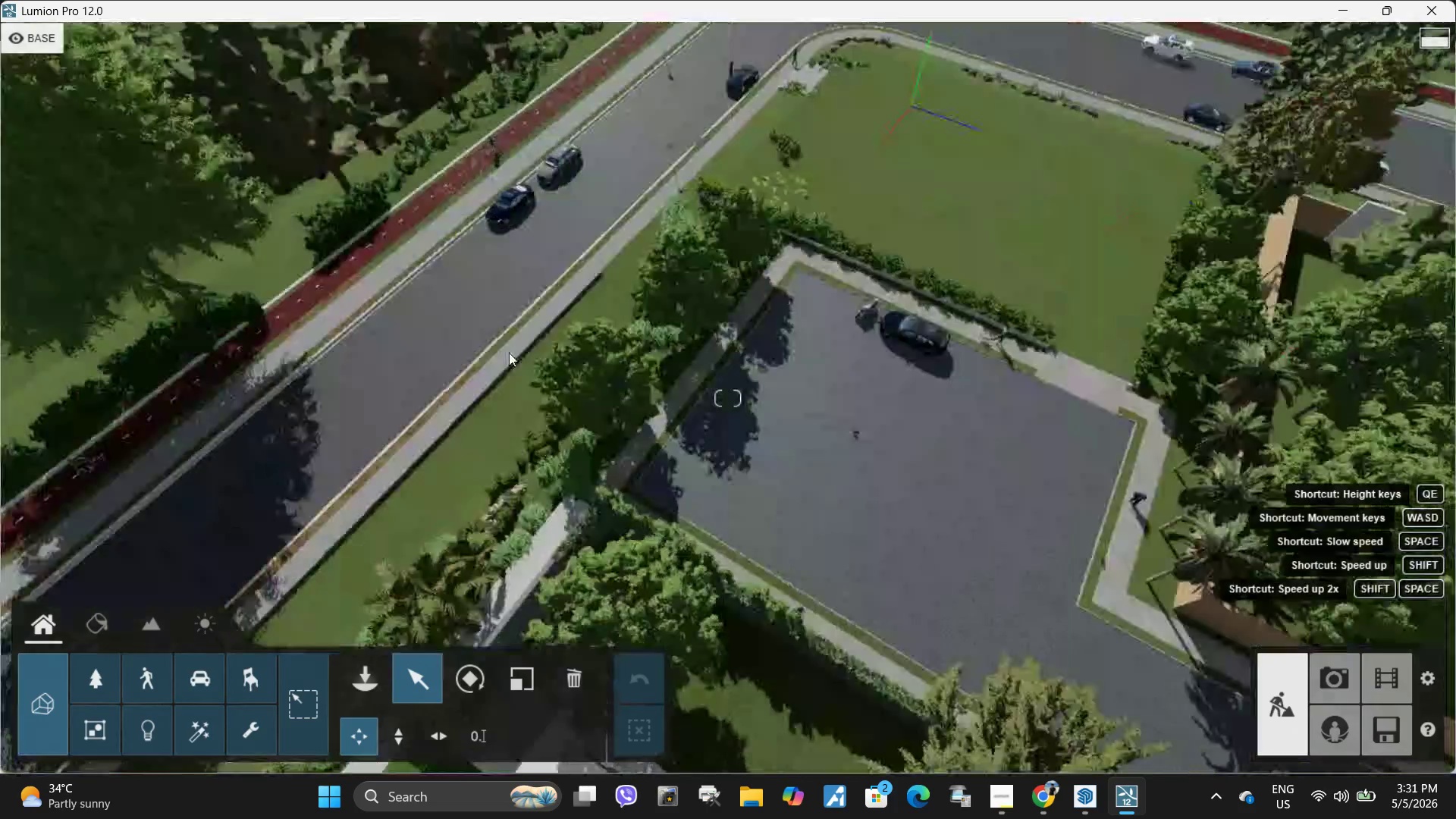 
hold_key(key=Space, duration=0.47)
 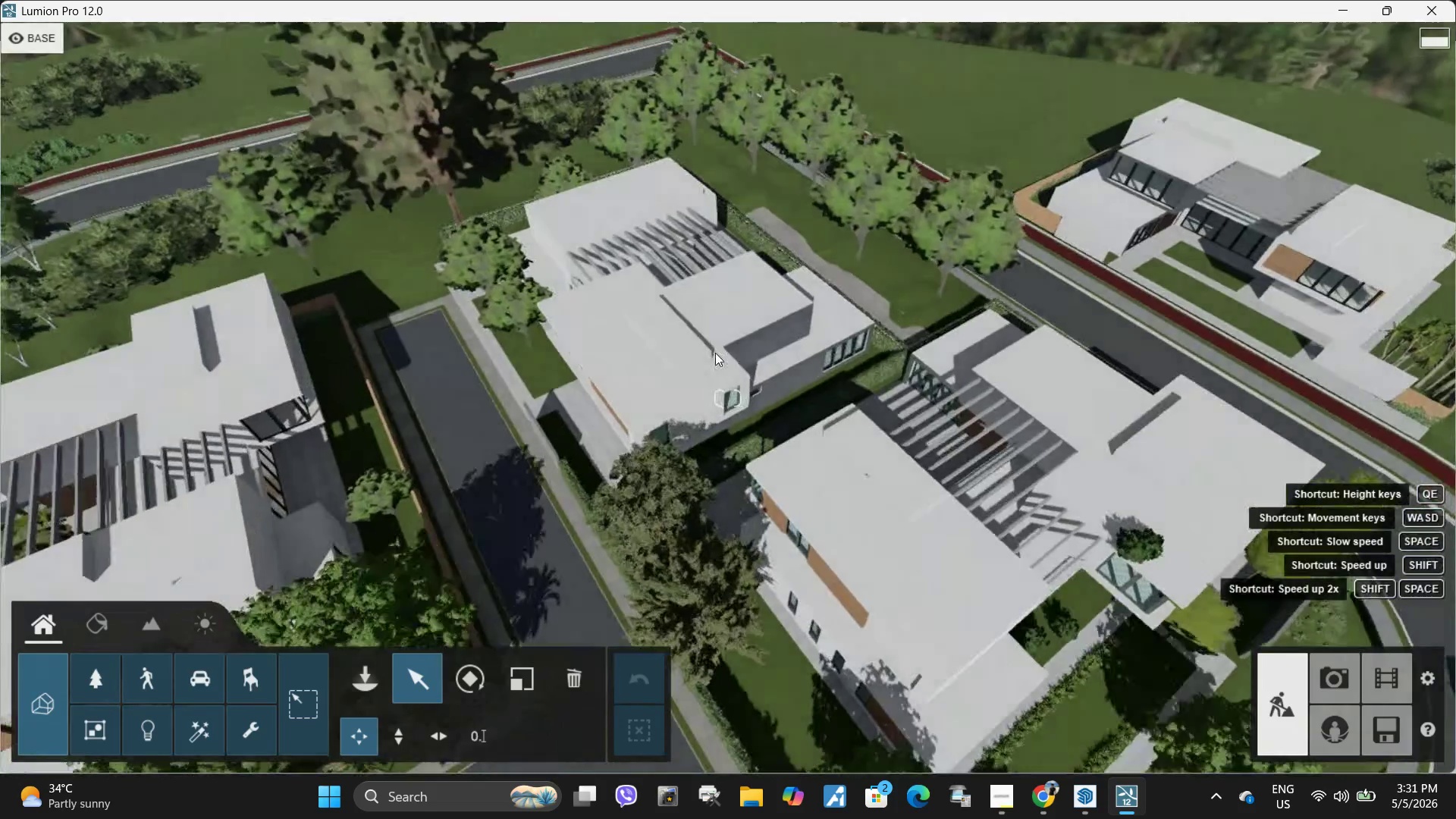 
key(Shift+Q)
 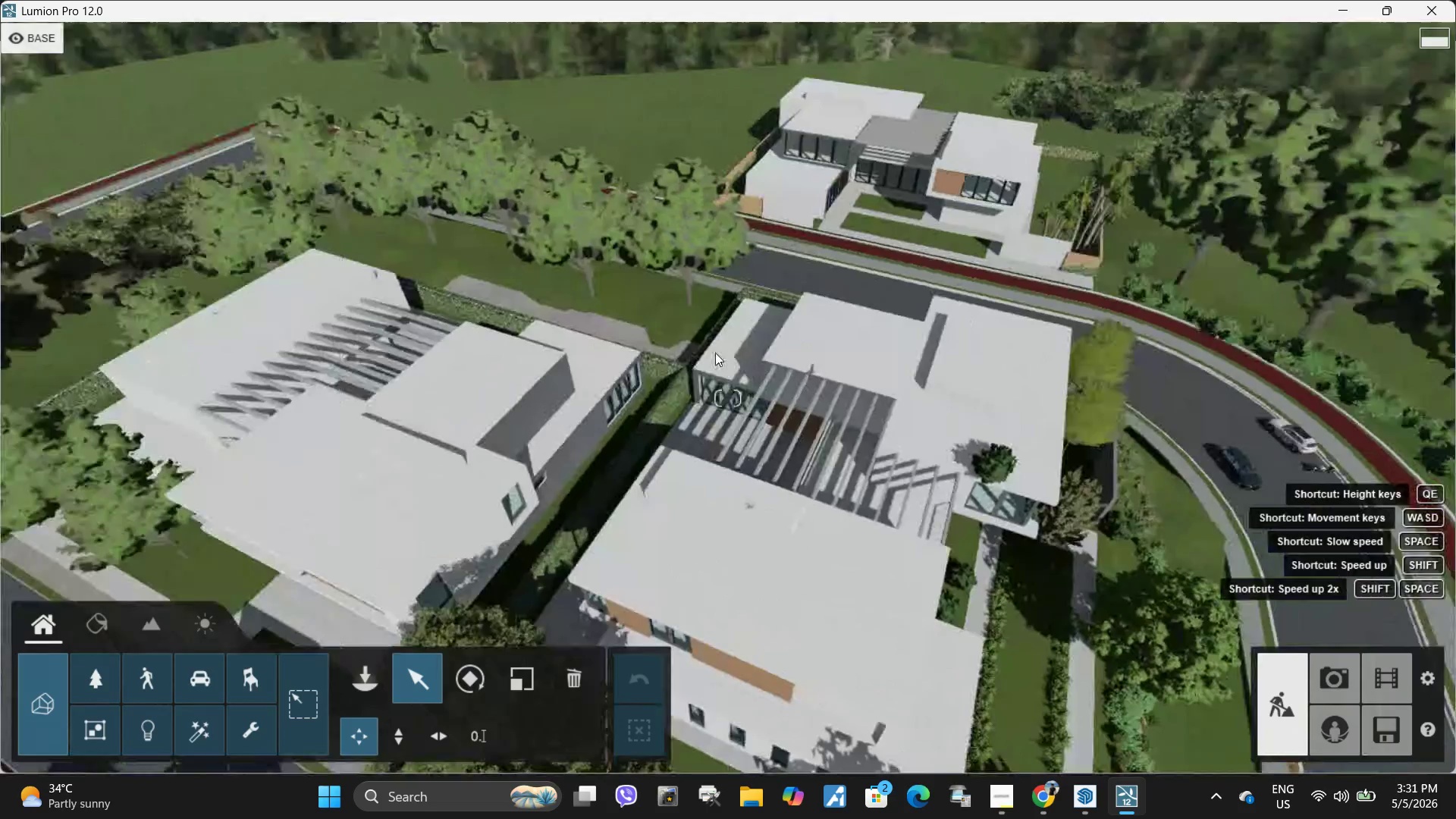 
type(DEWDSAWAQWWWDQA)
 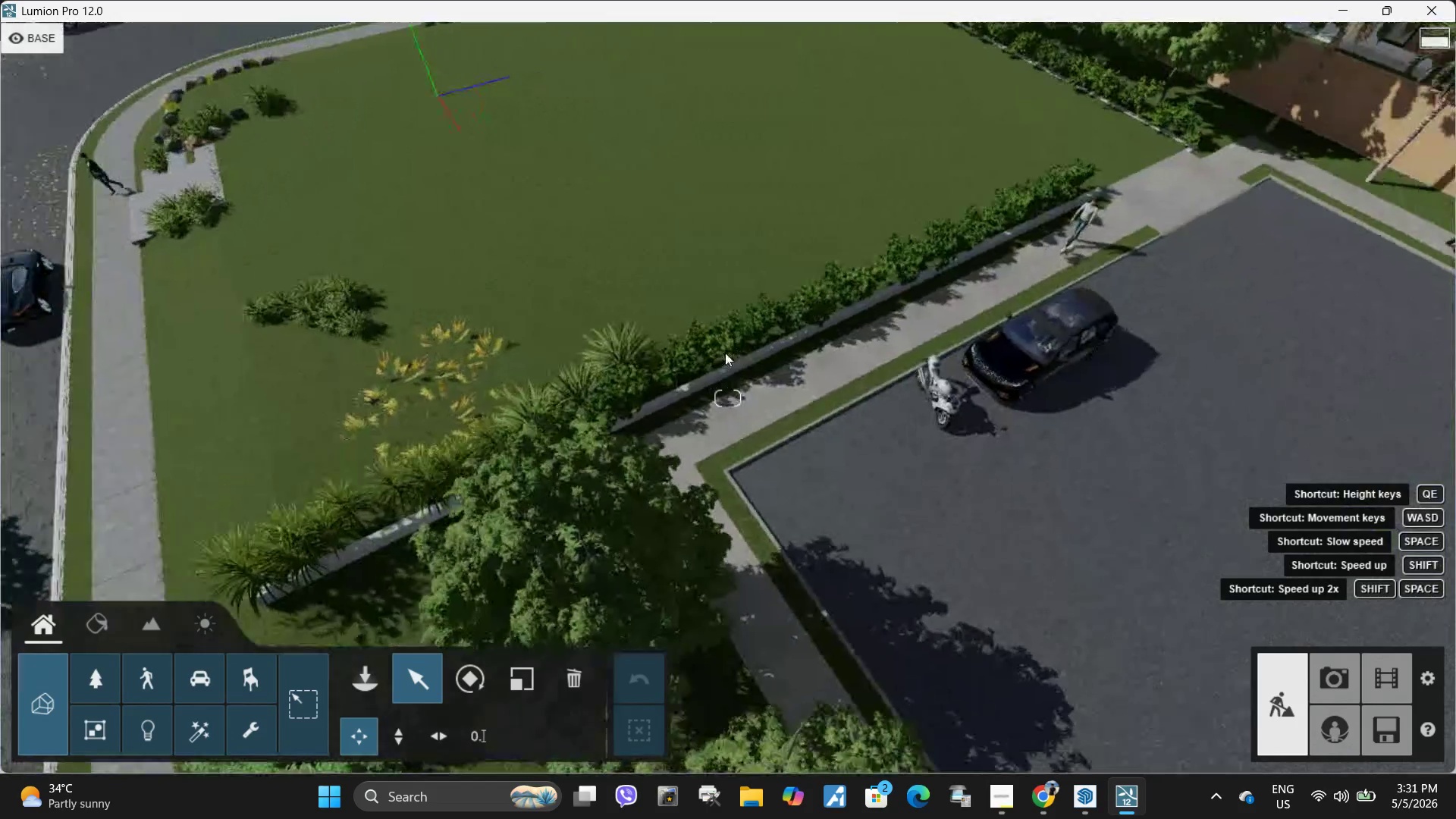 
hold_key(key=Space, duration=13.55)
 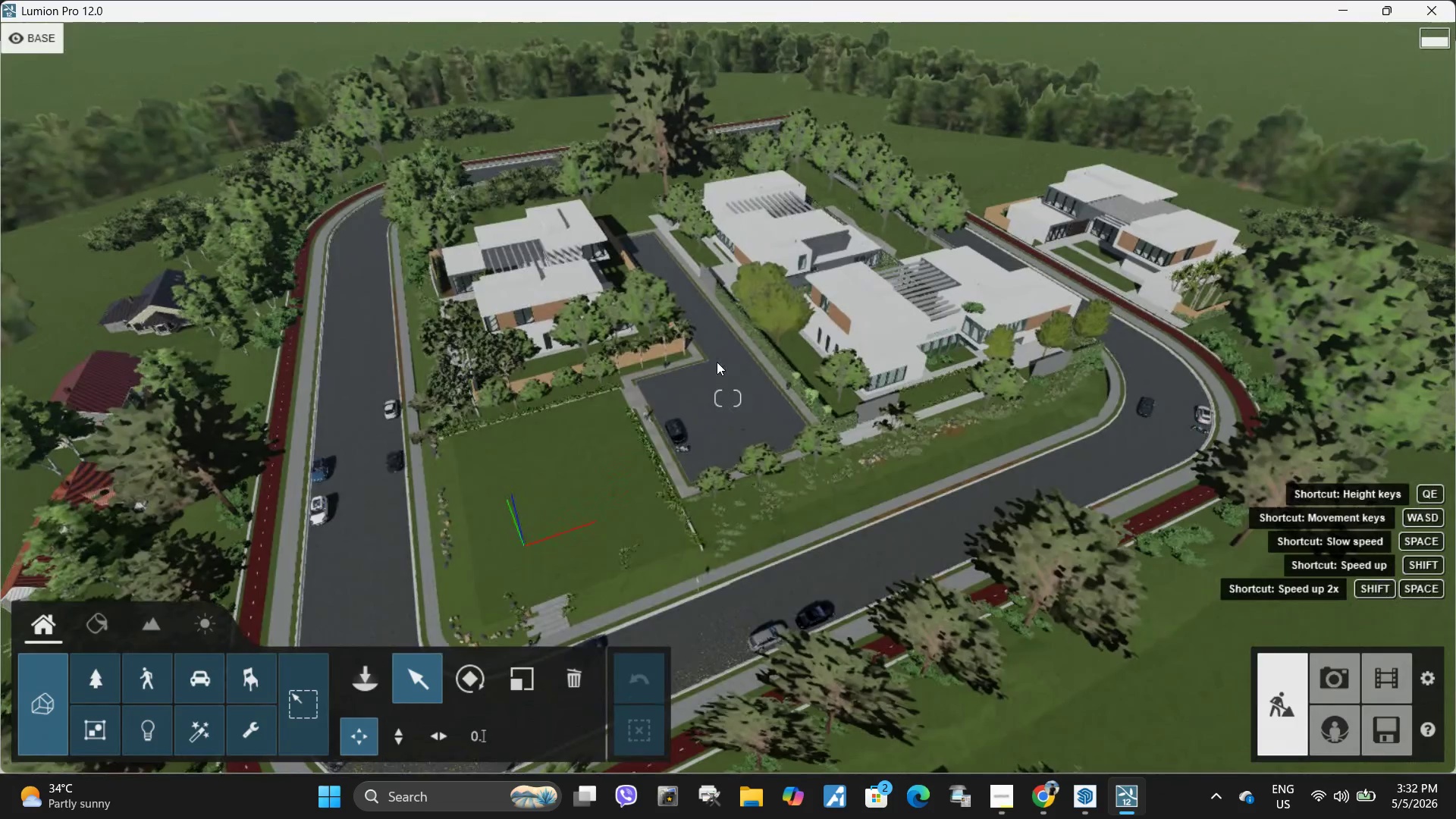 
type(AWQAD)
 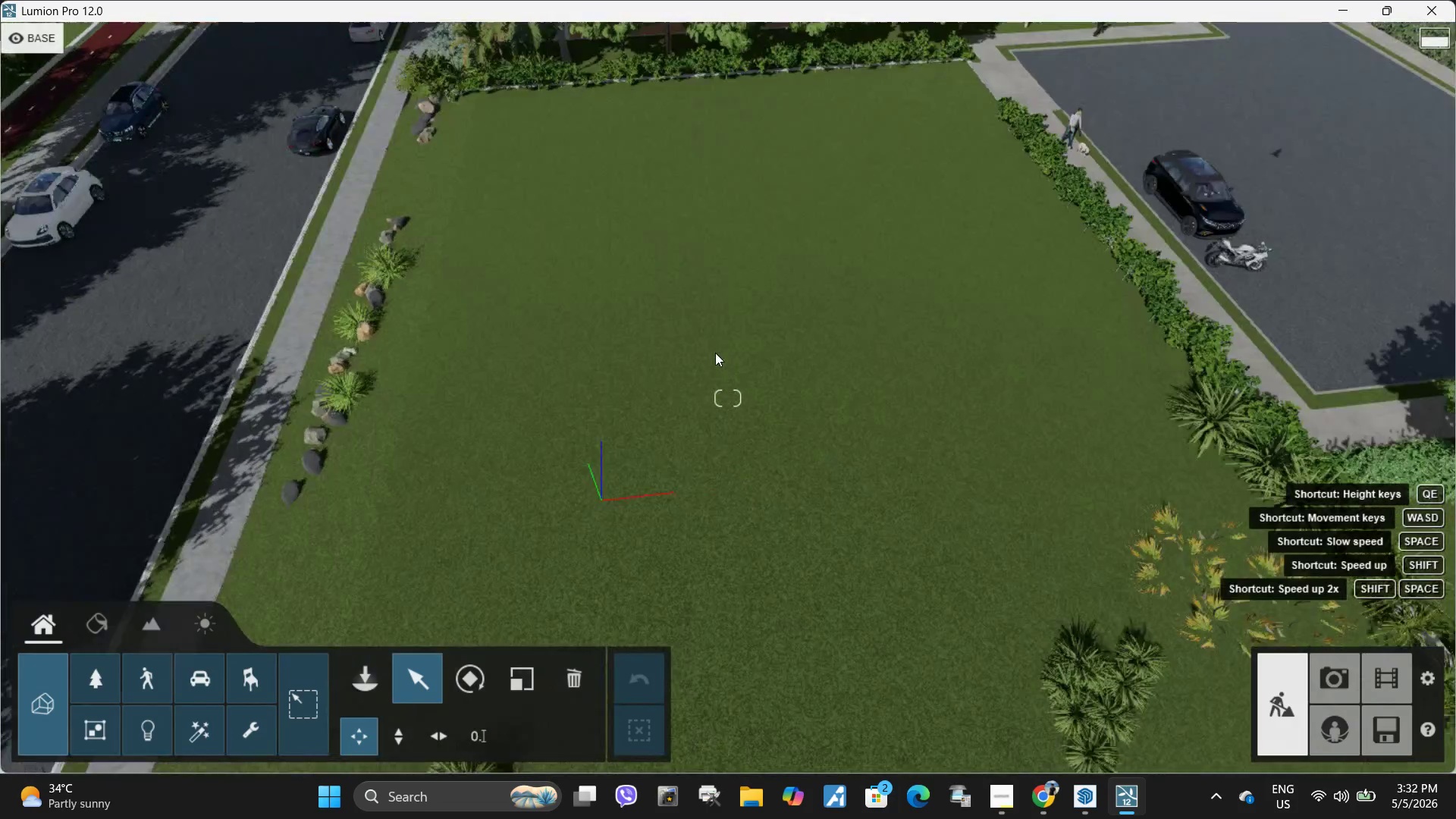 
hold_key(key=S, duration=0.53)
 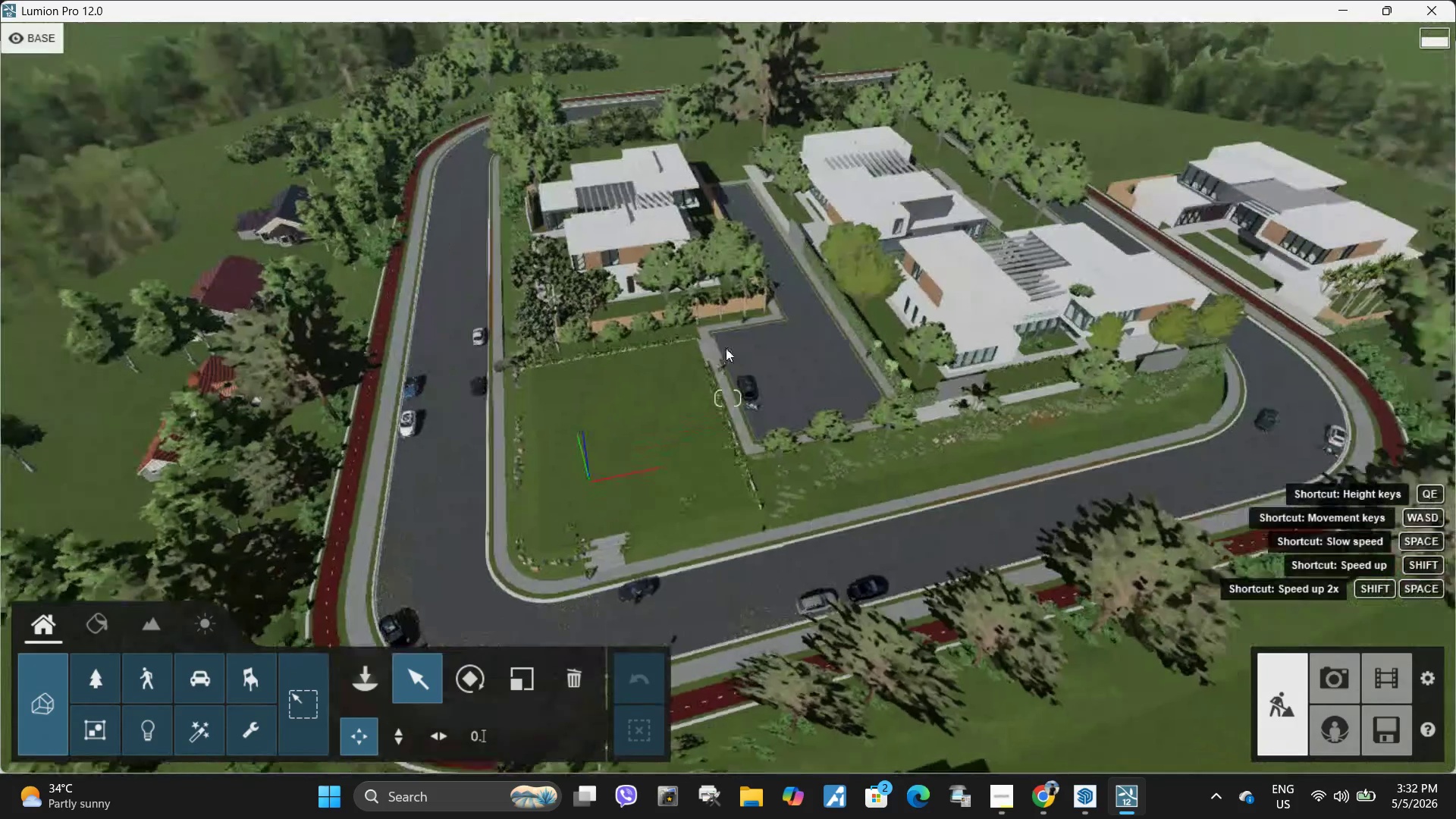 
left_click([573, 679])
 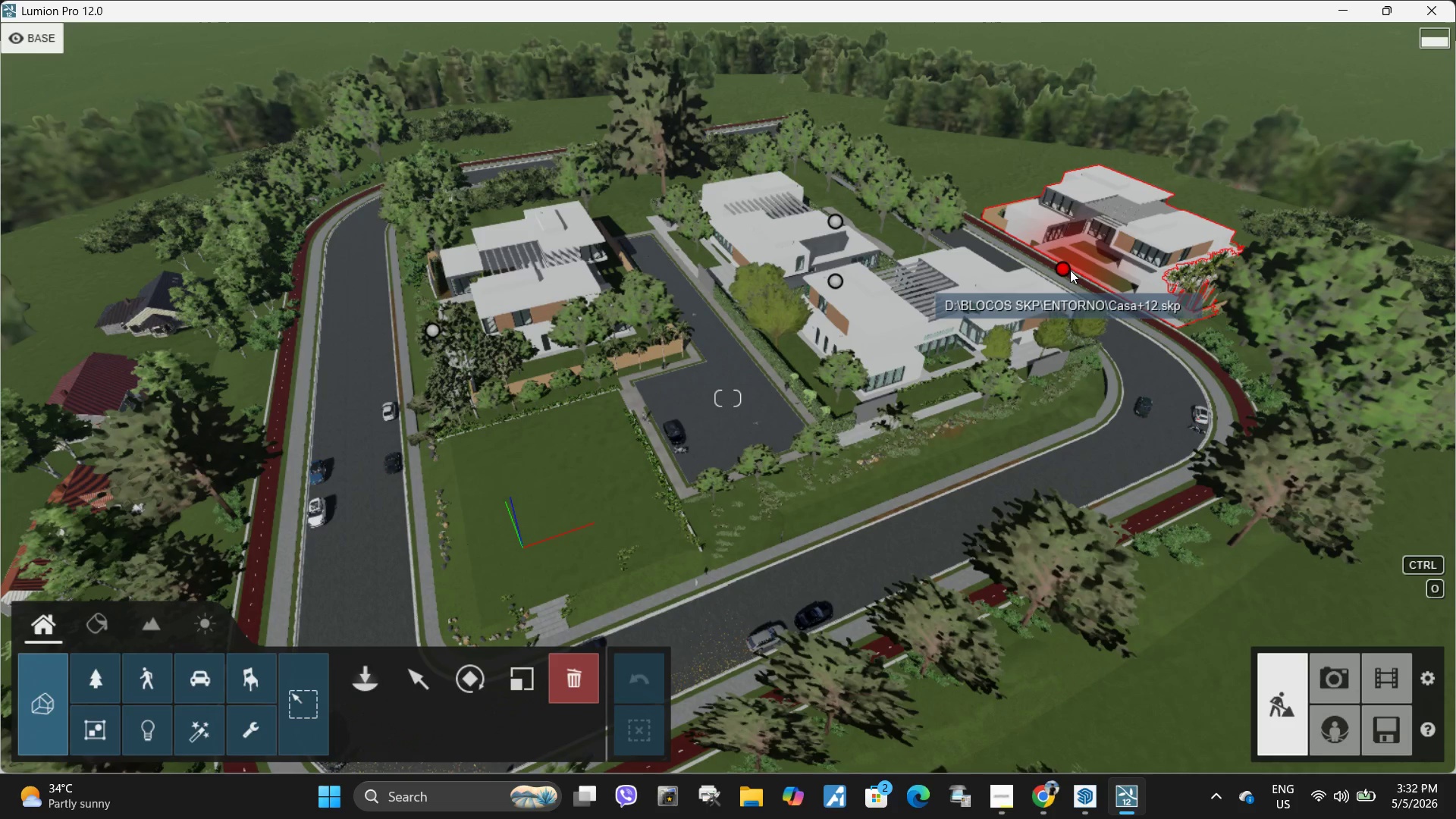 
left_click([1066, 270])
 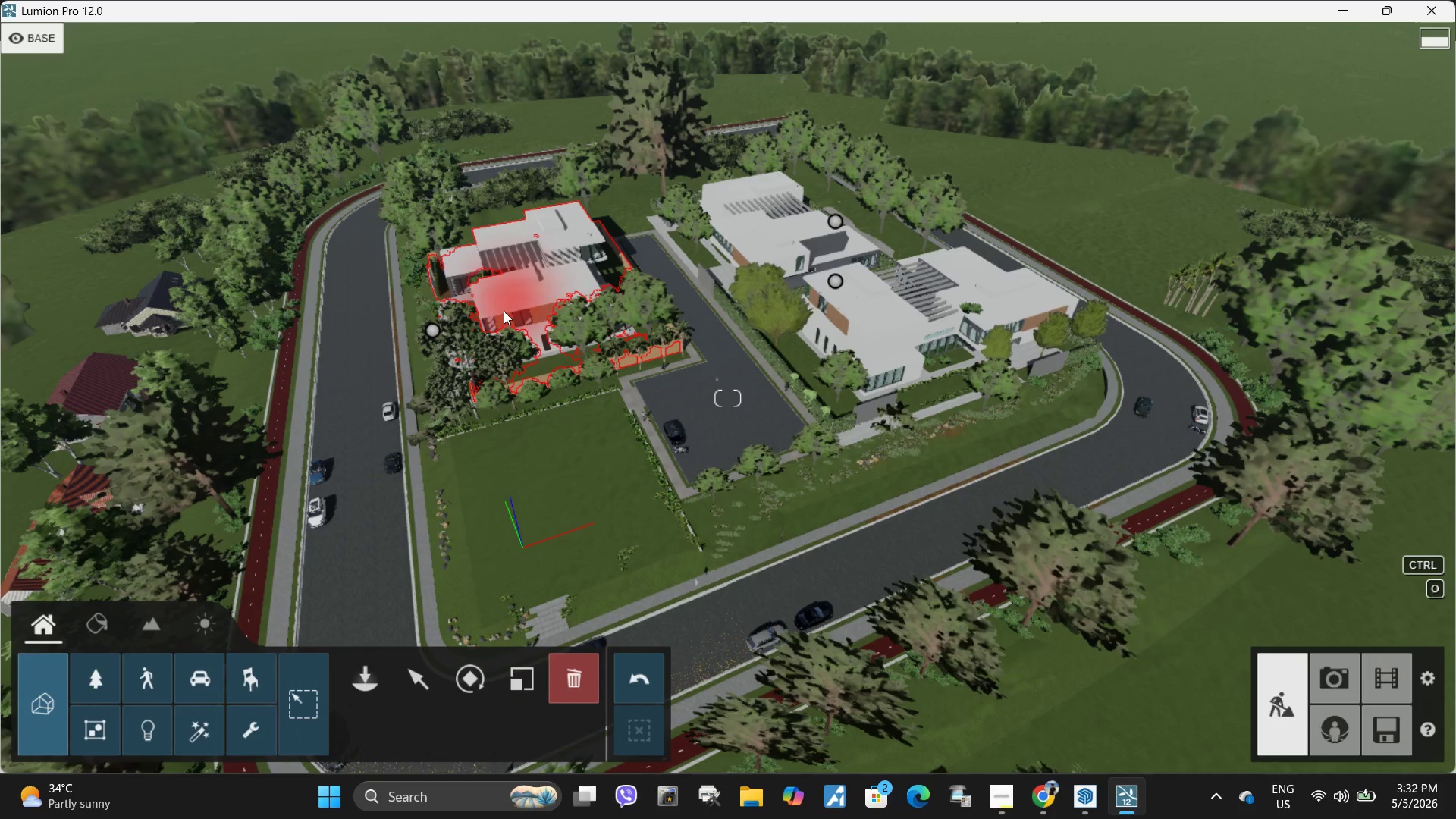 
left_click([435, 328])
 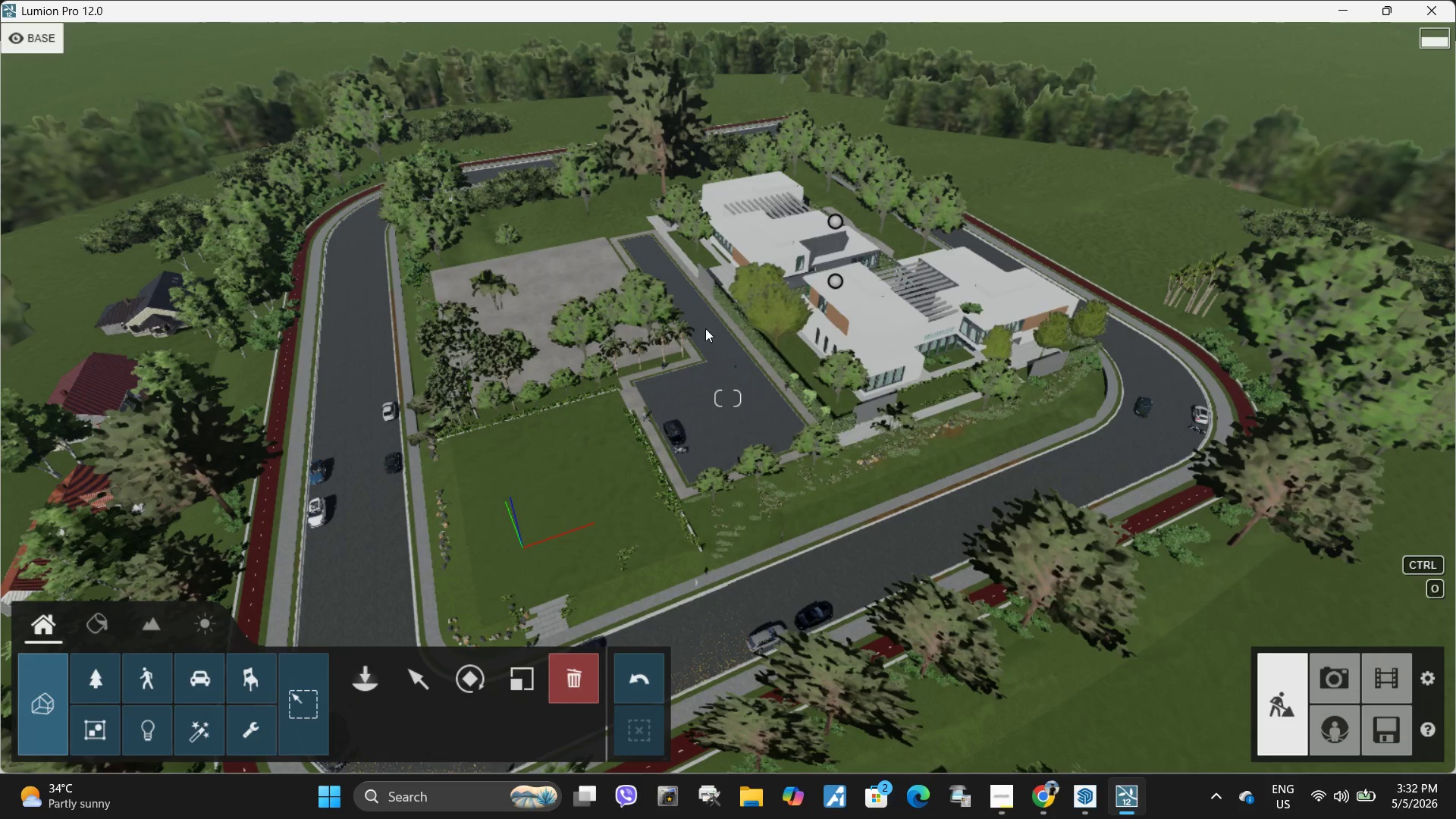 
hold_key(key=A, duration=0.39)
 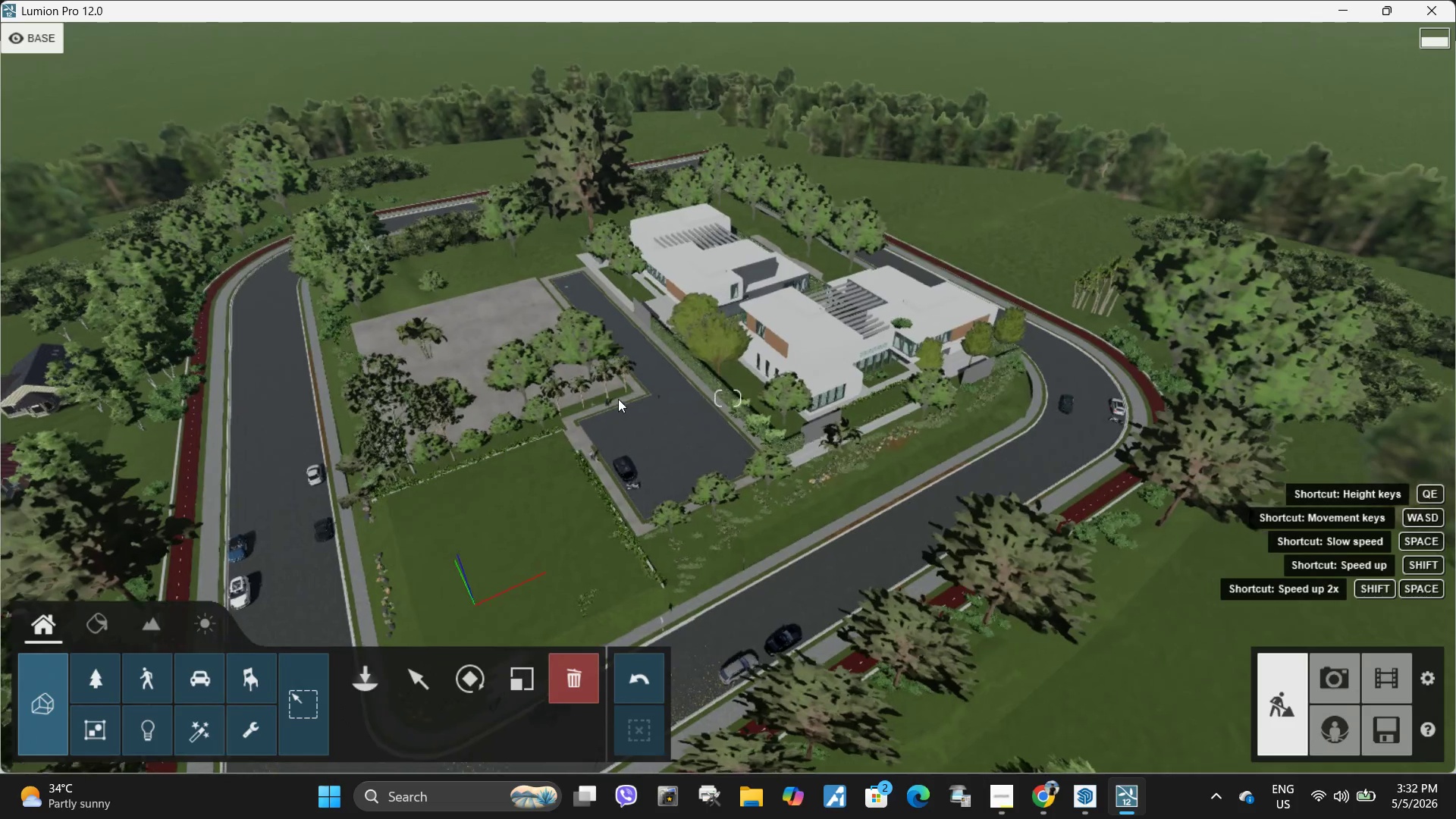 
key(D)
 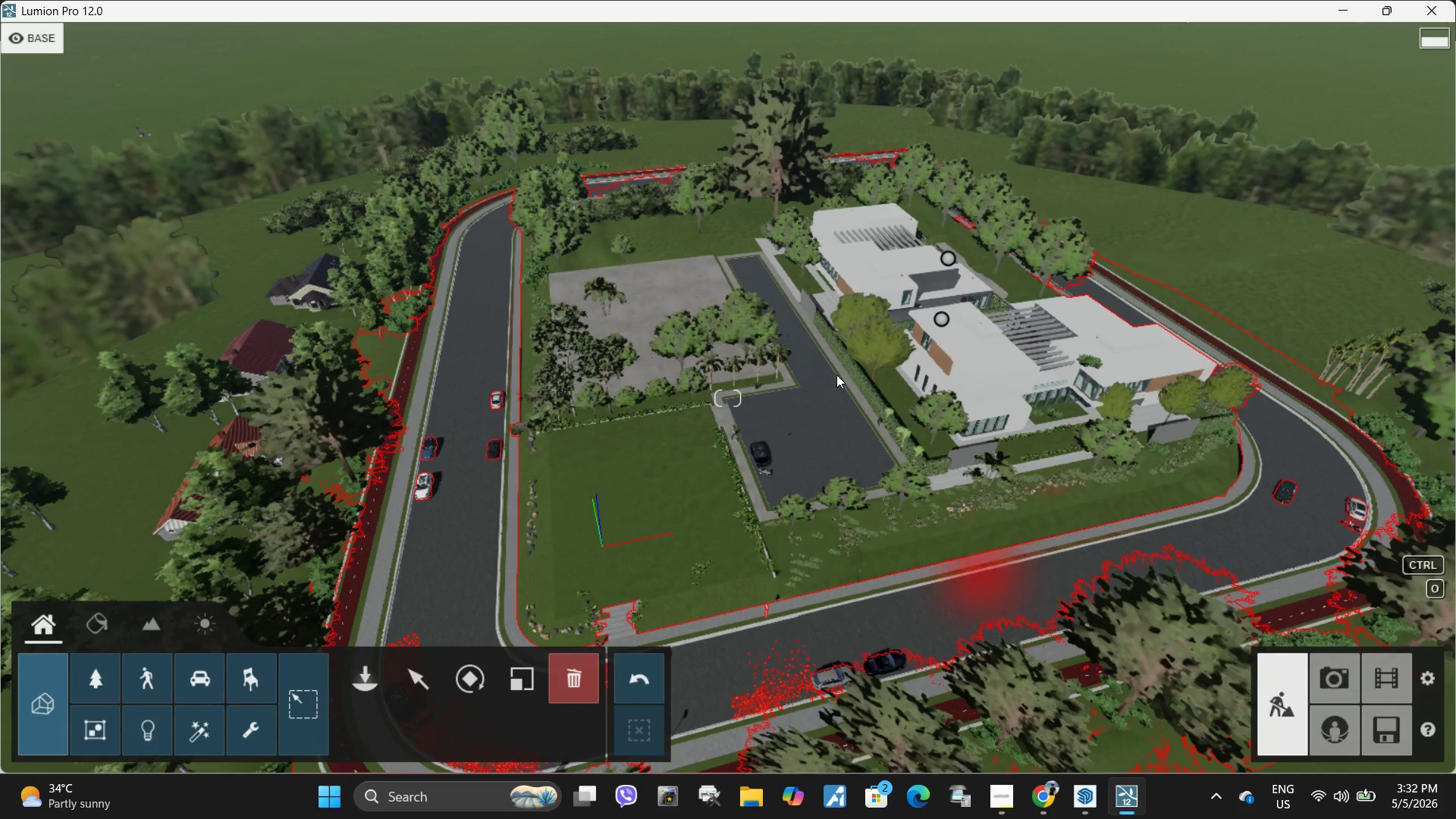 
wait(5.17)
 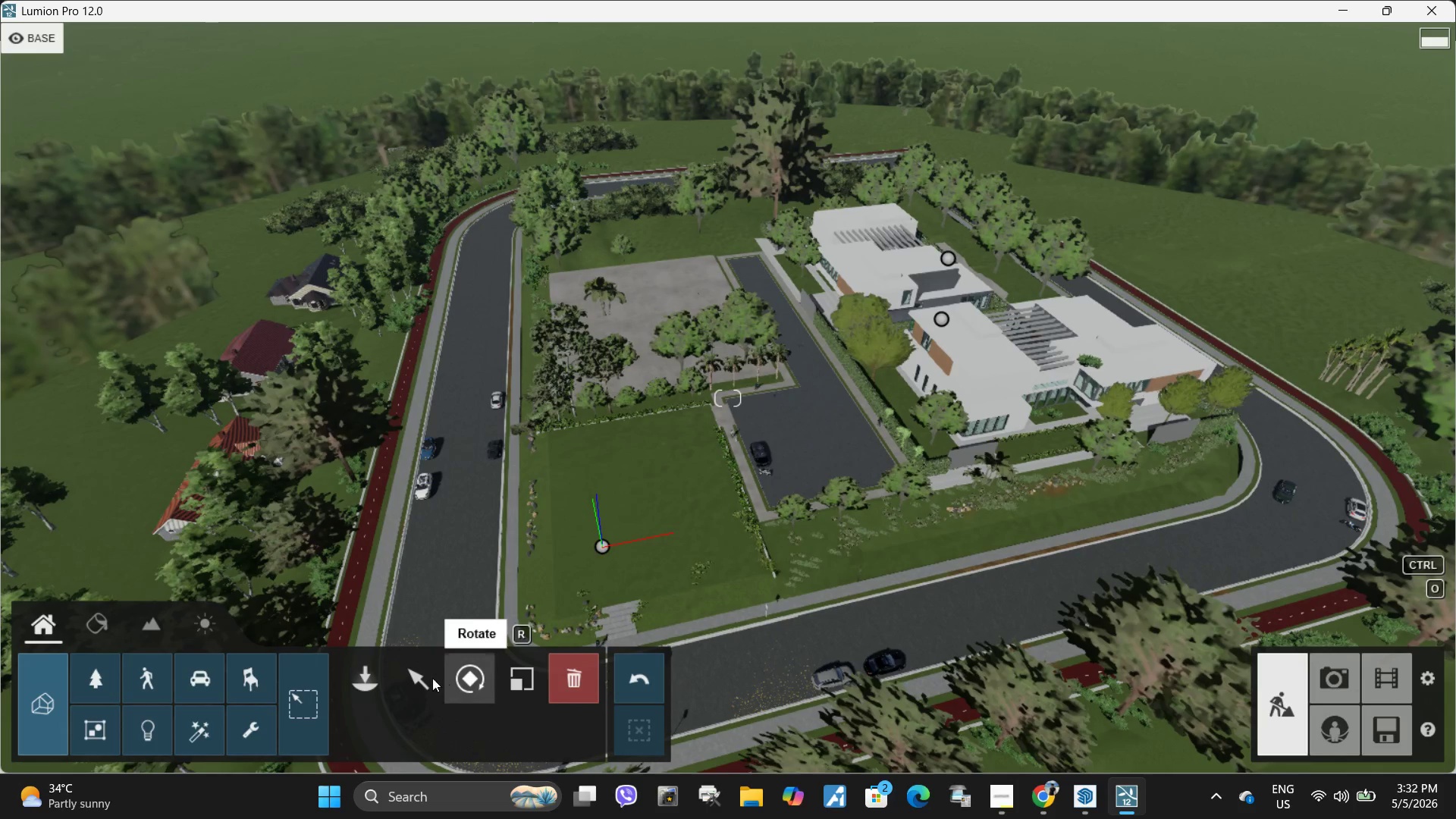 
left_click([99, 688])
 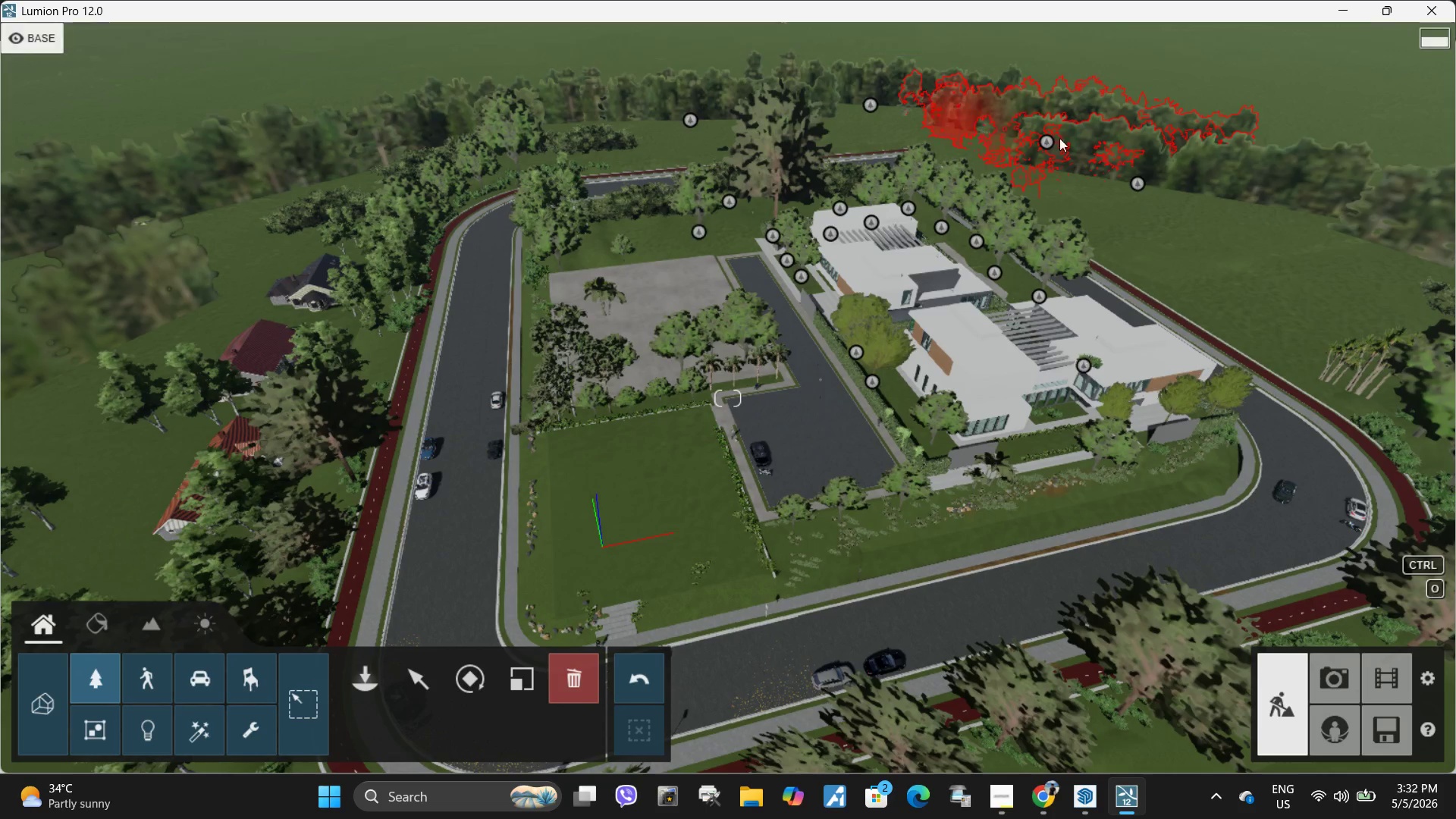 
left_click_drag(start_coordinate=[1288, 274], to_coordinate=[773, 96])
 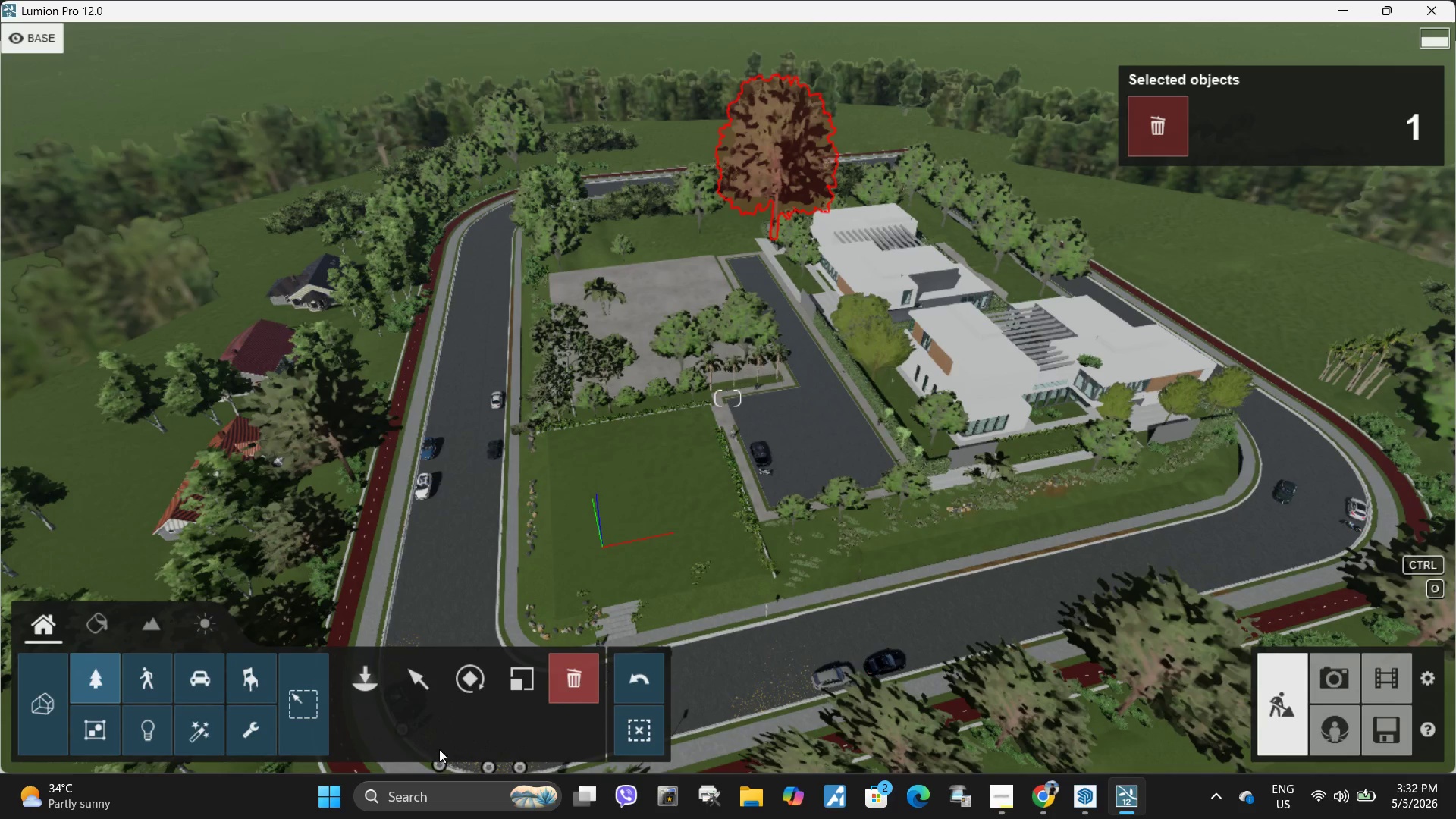 
left_click([417, 686])
 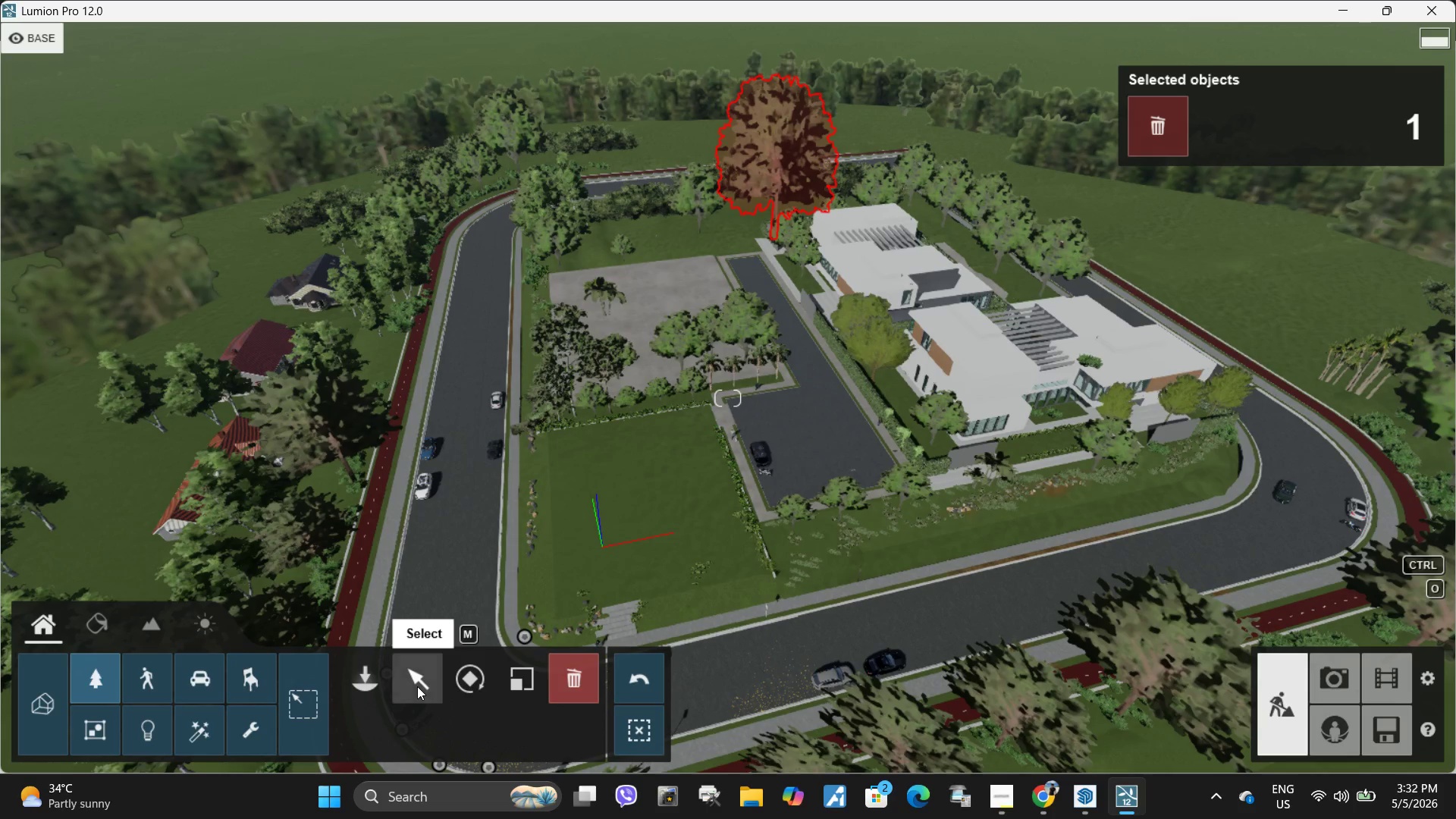 
hold_key(key=Space, duration=0.8)
 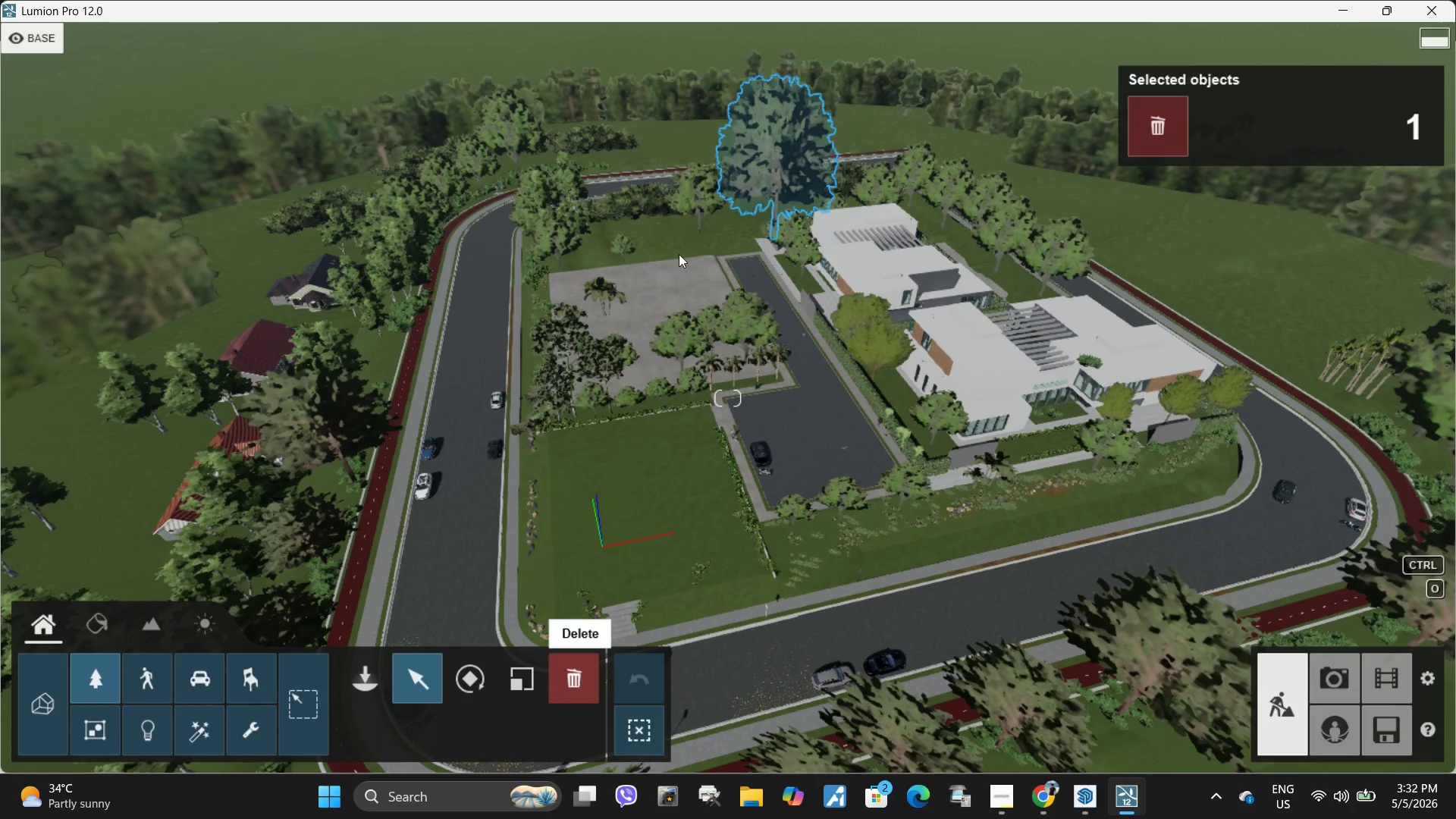 
key(Shift+Q)
 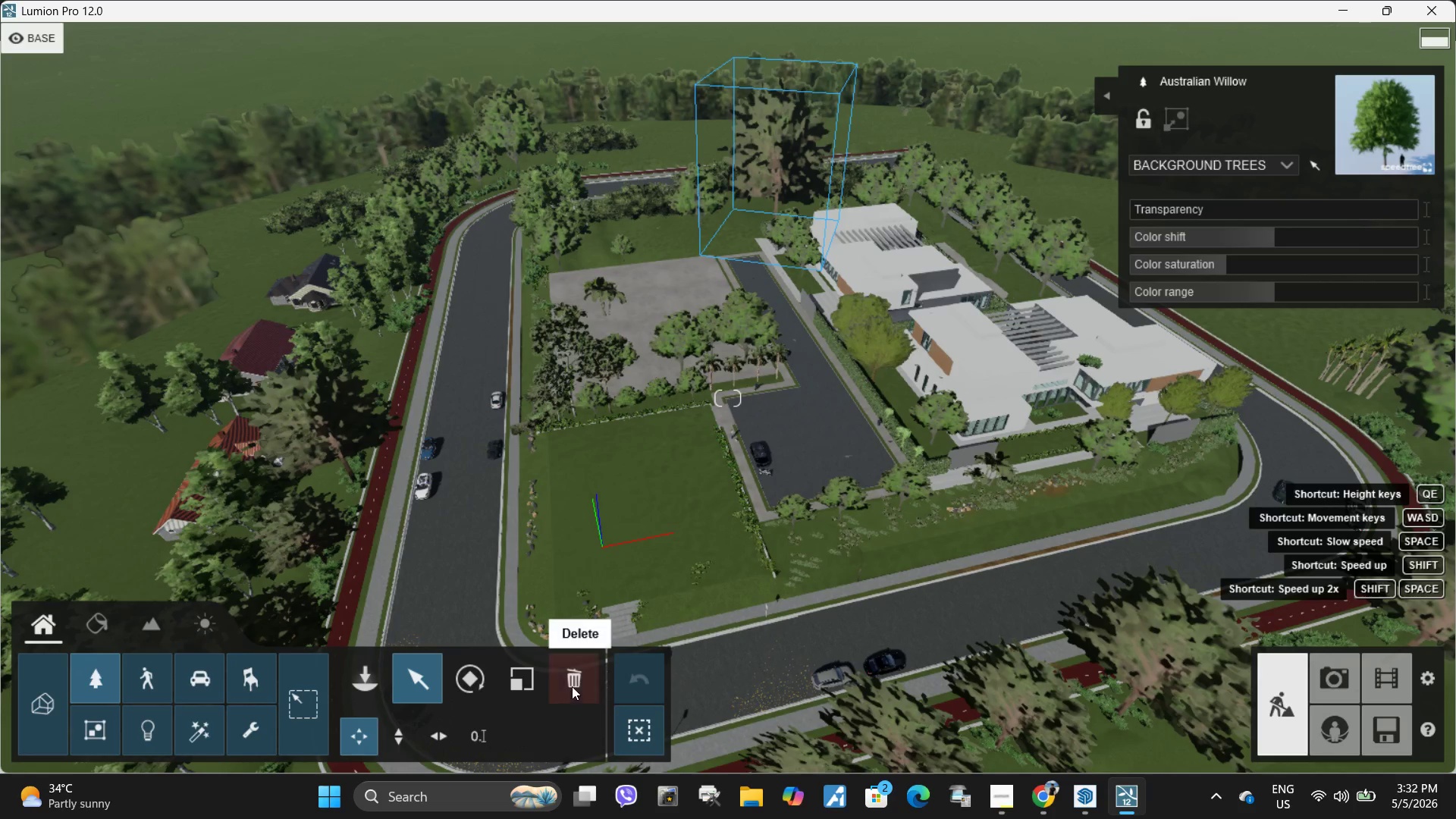 
left_click([563, 682])
 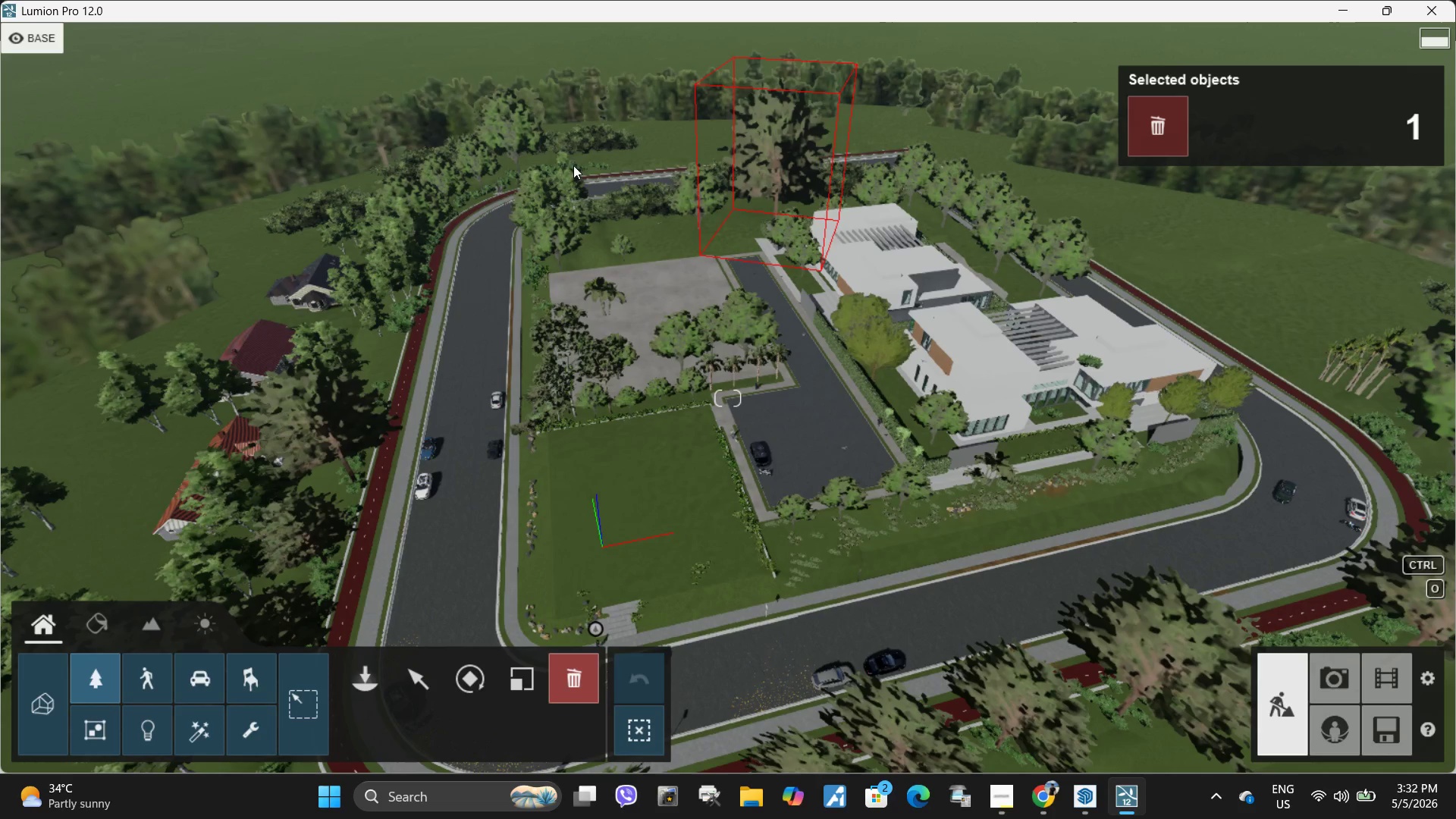 
hold_key(key=ControlLeft, duration=4.16)
left_click_drag(start_coordinate=[454, 64], to_coordinate=[1255, 267])
 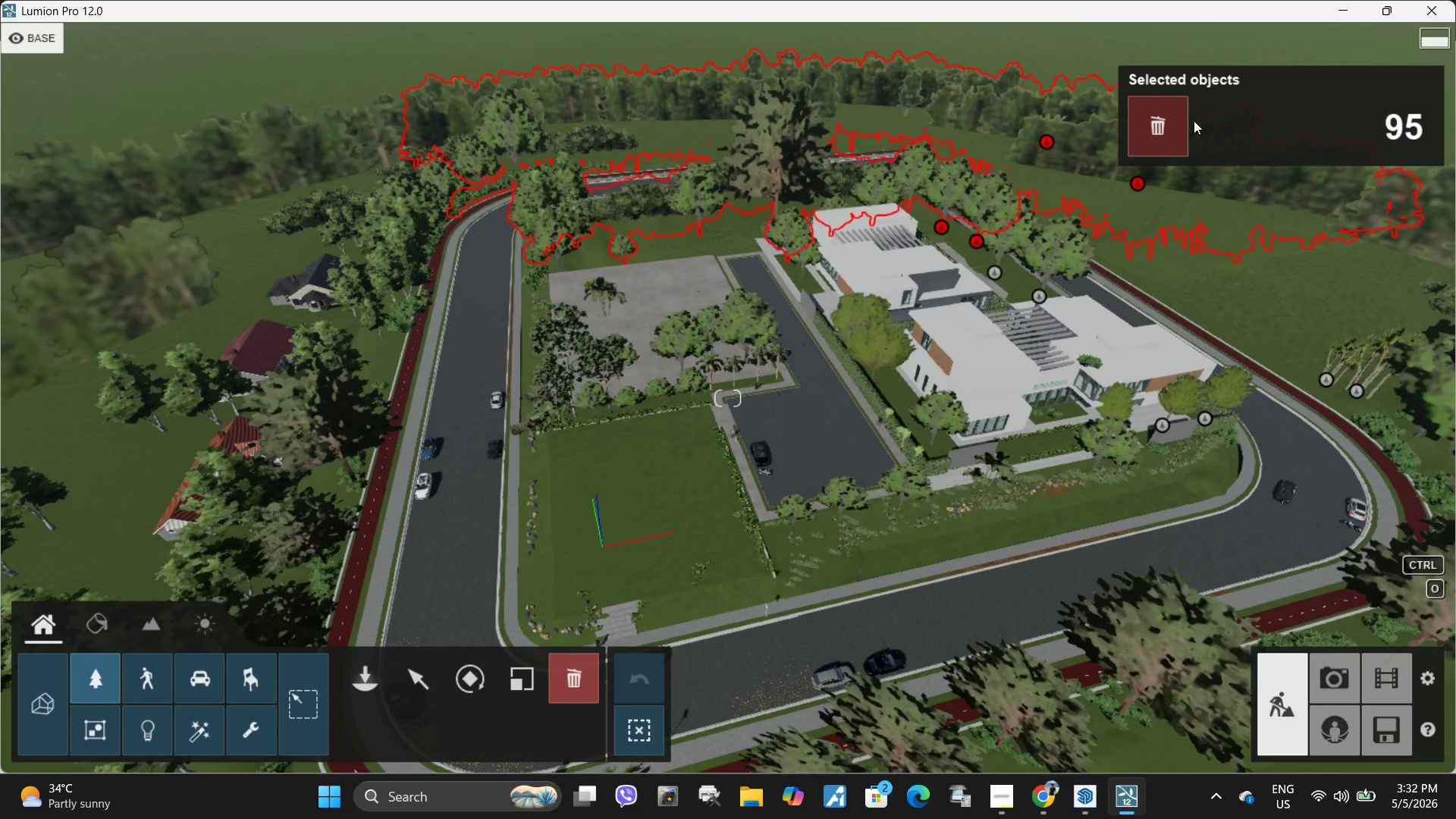 
left_click([1169, 123])
 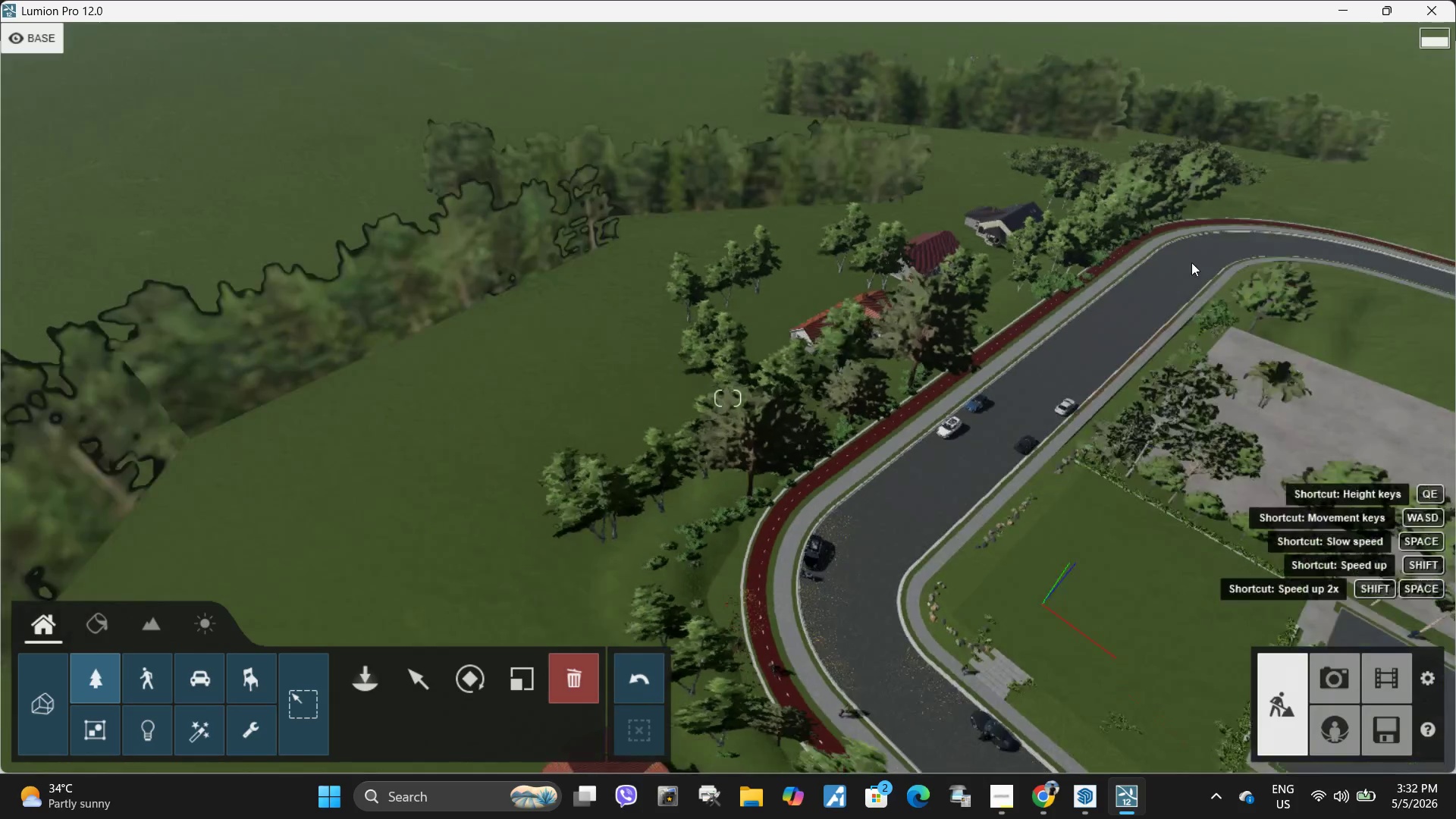 
hold_key(key=ControlLeft, duration=1.89)
left_click_drag(start_coordinate=[390, 101], to_coordinate=[1151, 417])
 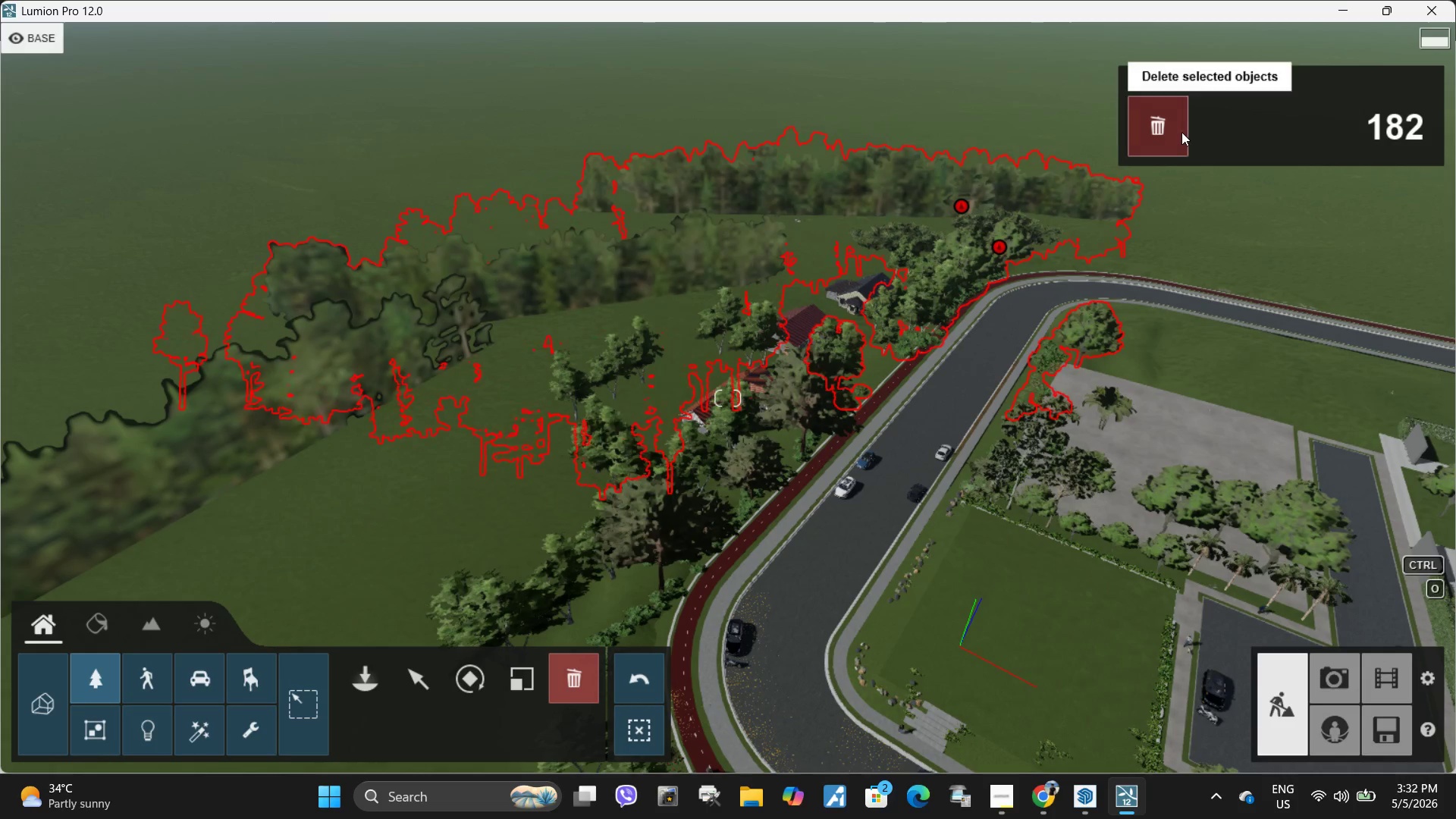 
left_click([1178, 132])
 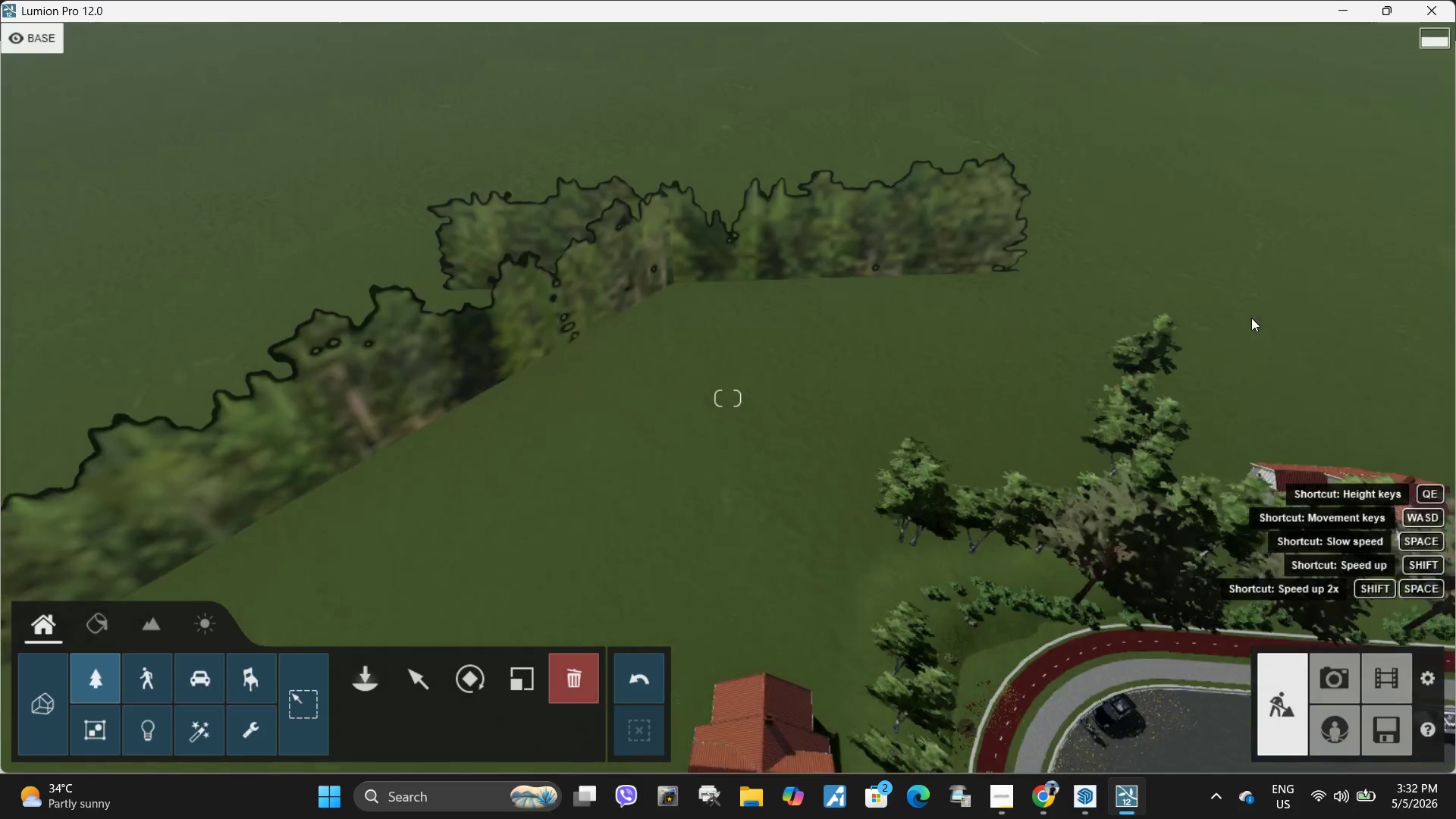 
hold_key(key=ControlLeft, duration=1.26)
left_click_drag(start_coordinate=[487, 100], to_coordinate=[1425, 645])
 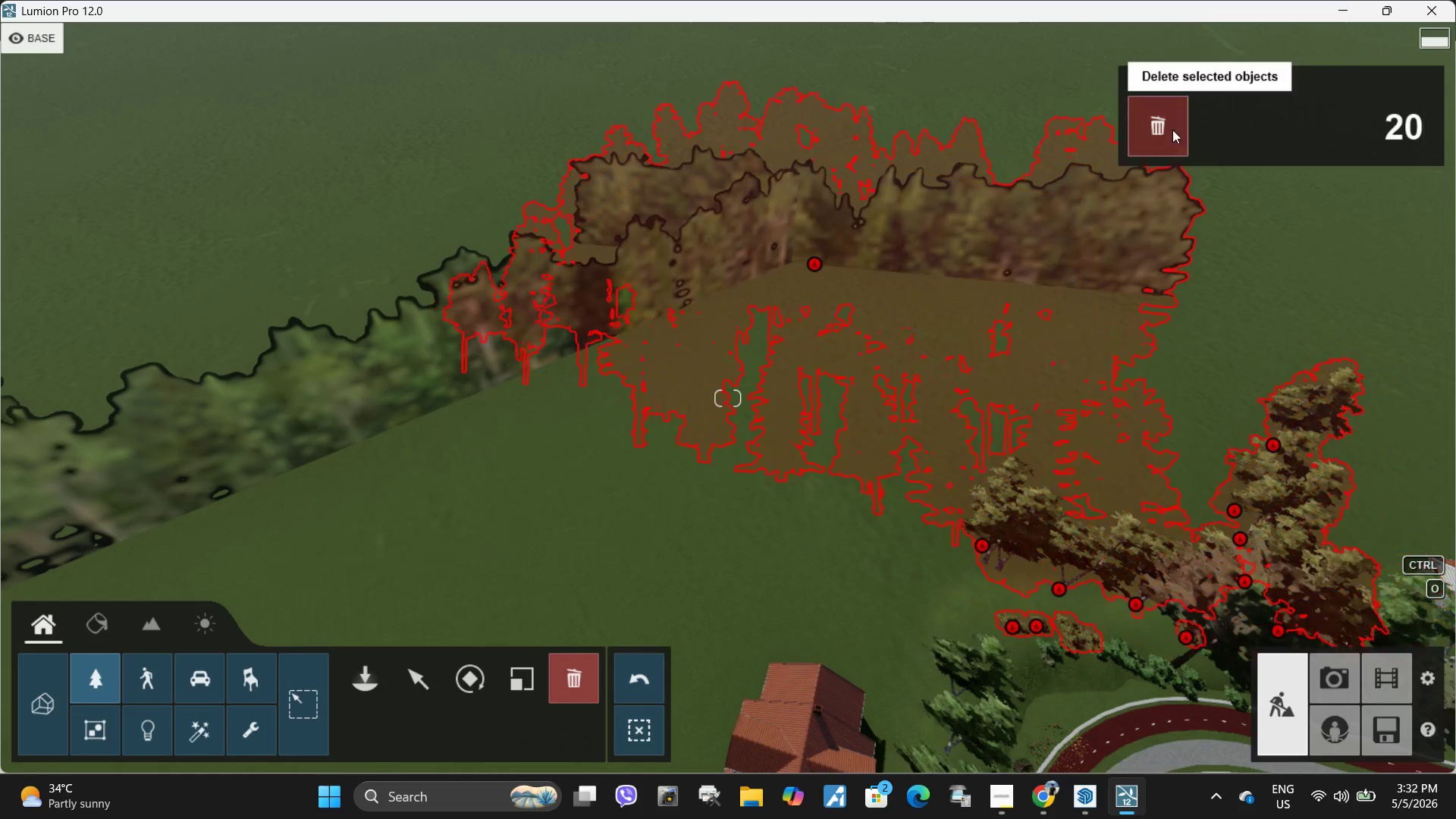 
left_click([1172, 130])
 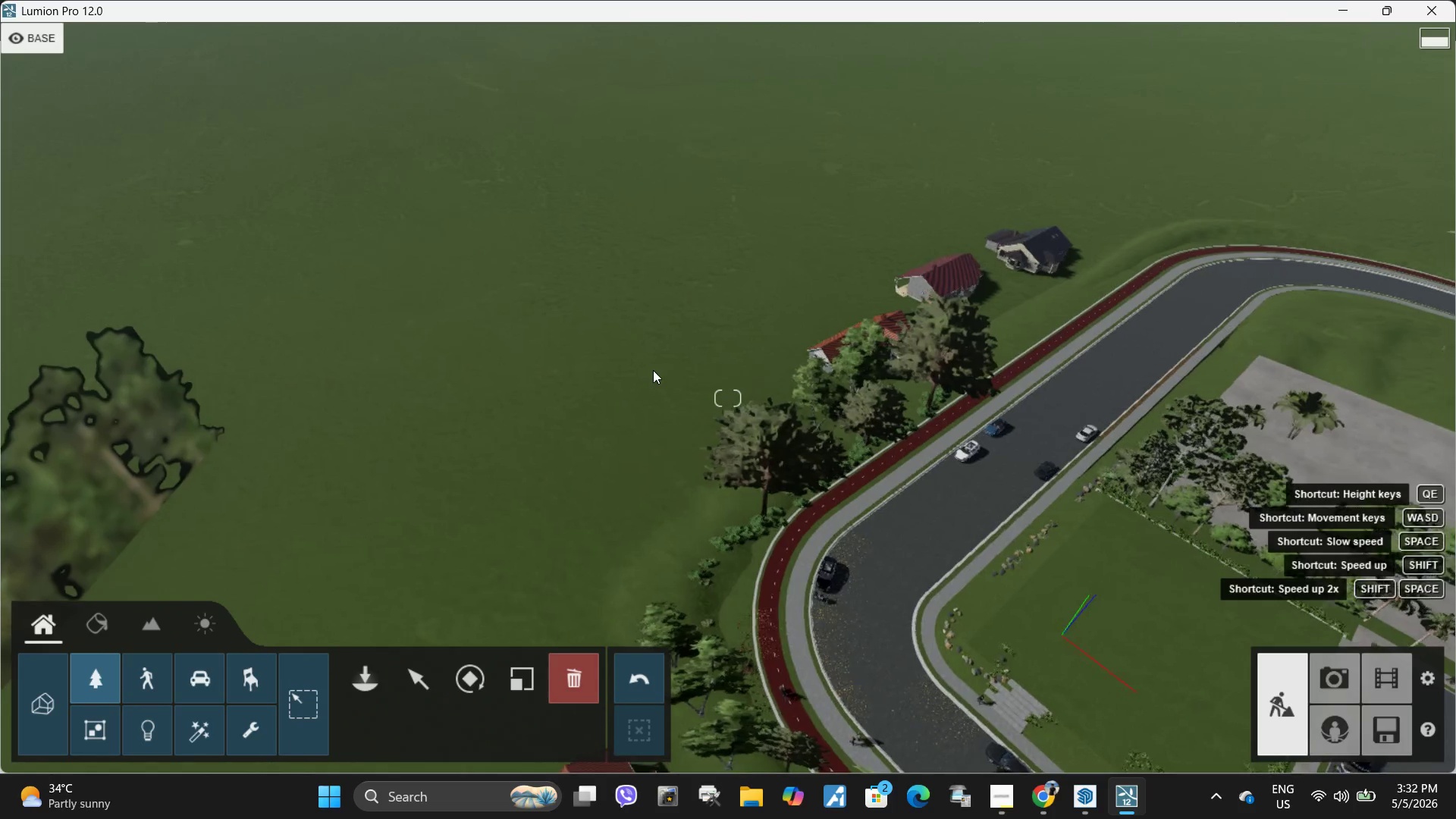 
hold_key(key=ControlLeft, duration=1.91)
left_click_drag(start_coordinate=[617, 243], to_coordinate=[995, 476])
 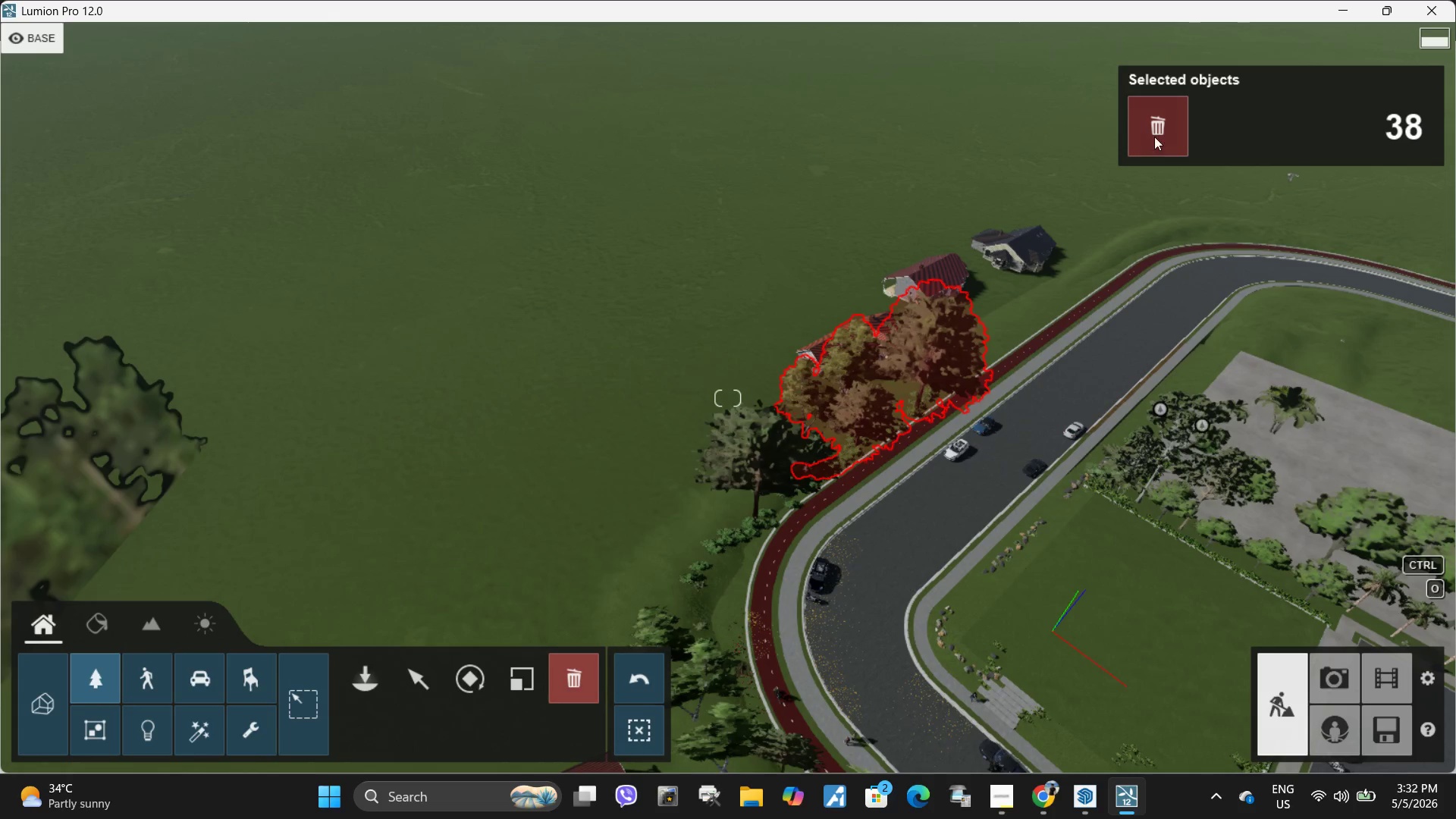 
left_click([1165, 121])
 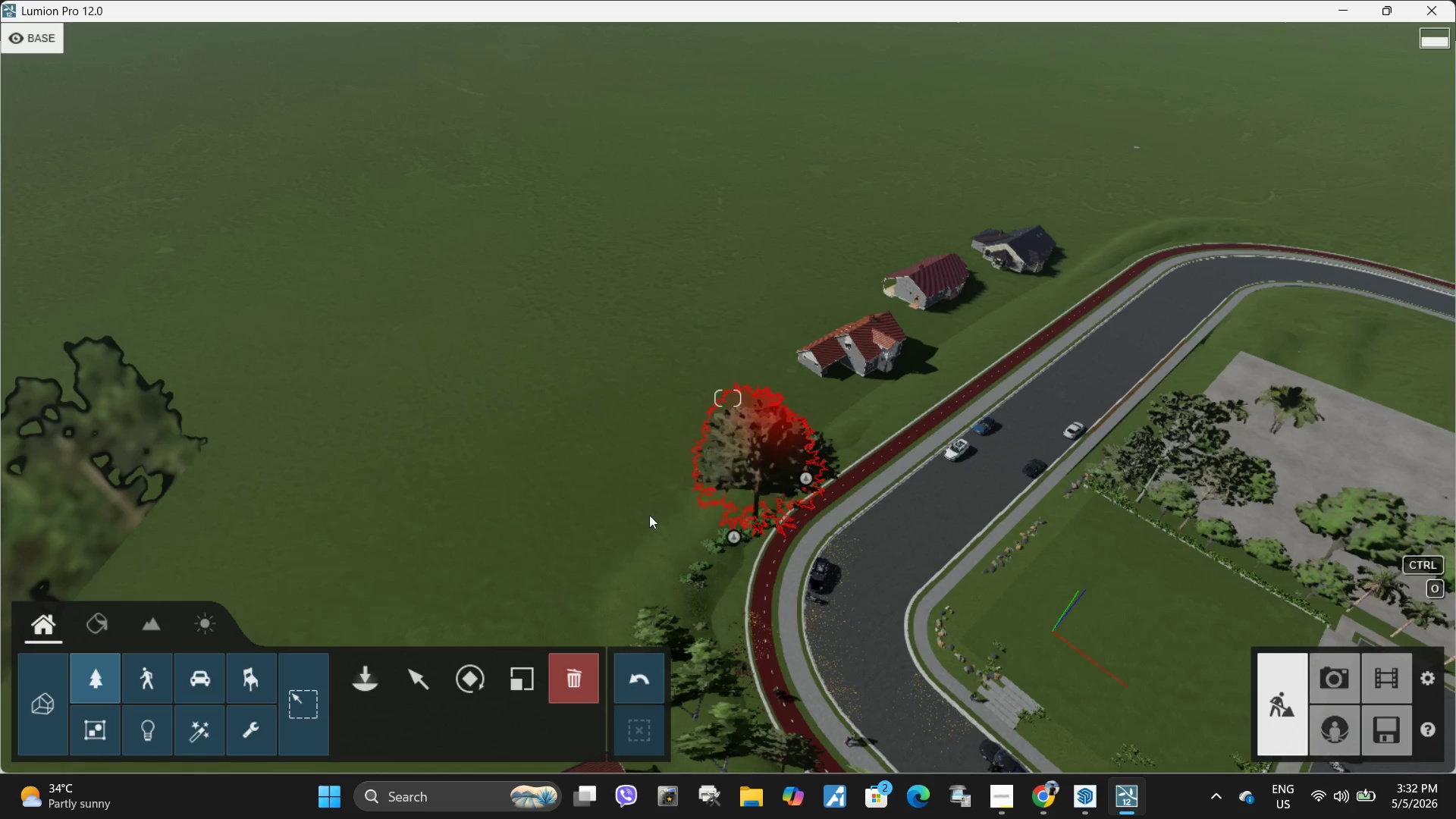 
left_click([428, 668])
 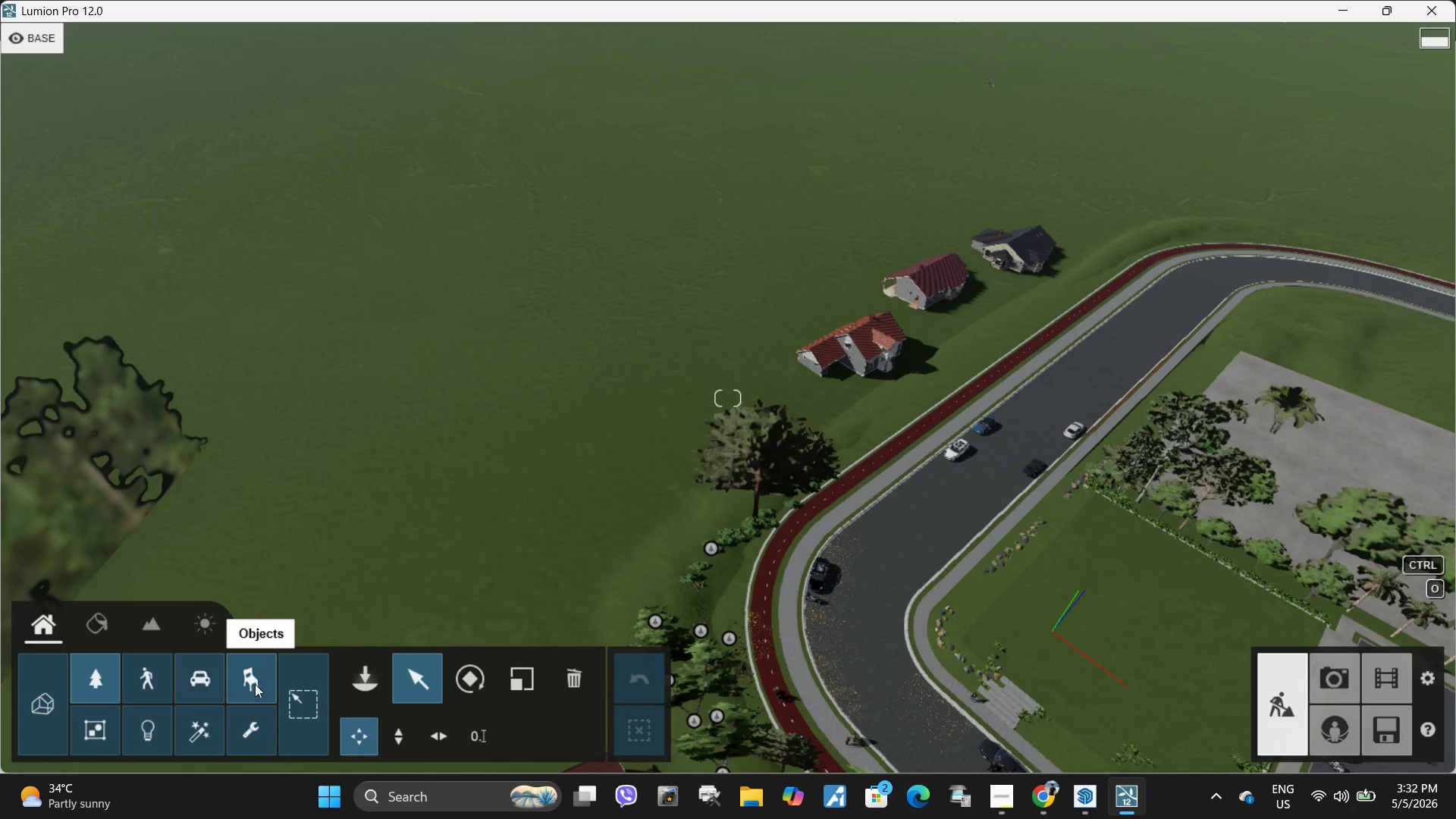 
left_click([51, 699])
 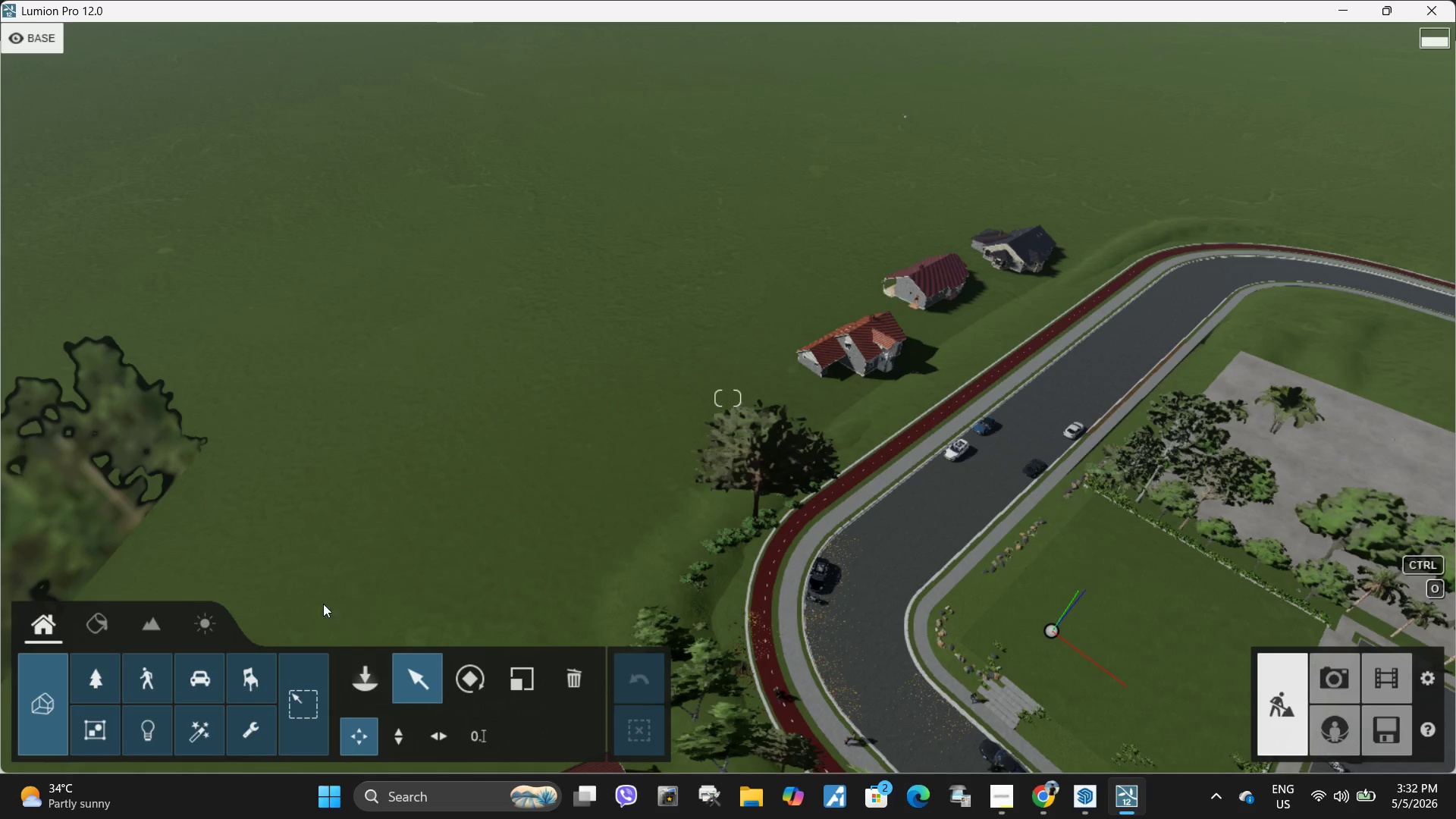 
left_click([207, 679])
 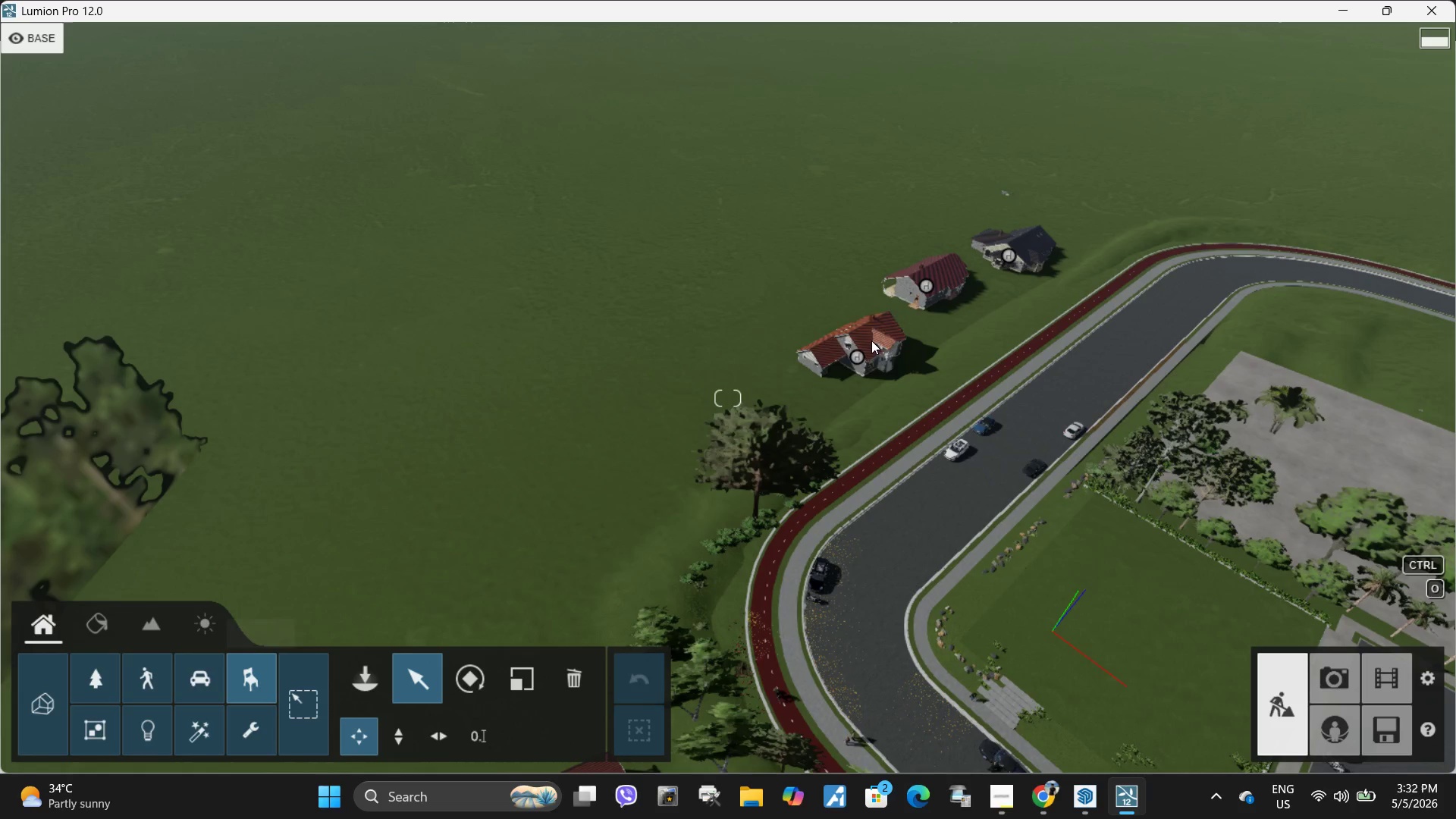 
left_click([858, 356])
 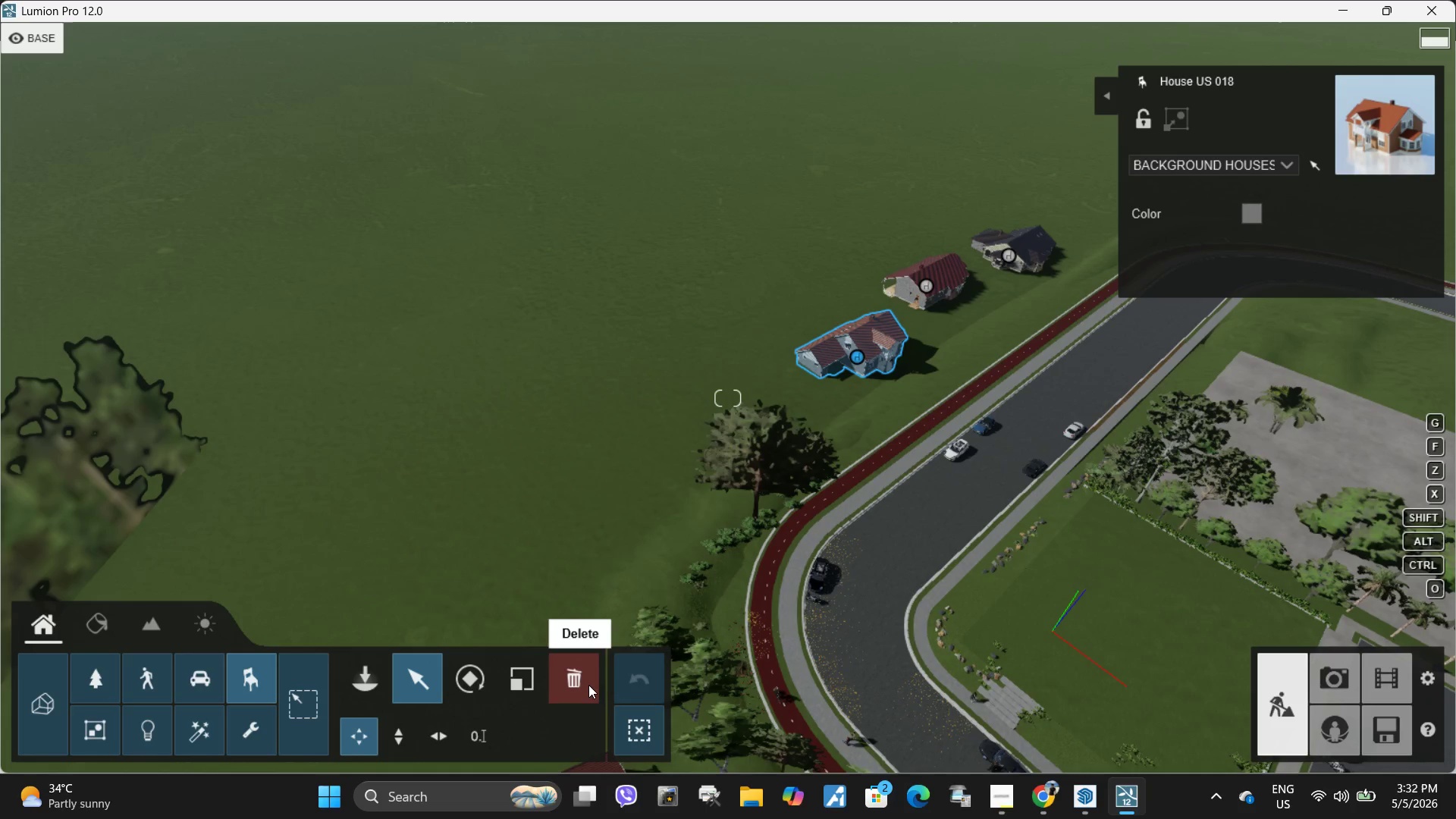 
left_click_drag(start_coordinate=[713, 125], to_coordinate=[1013, 390])
 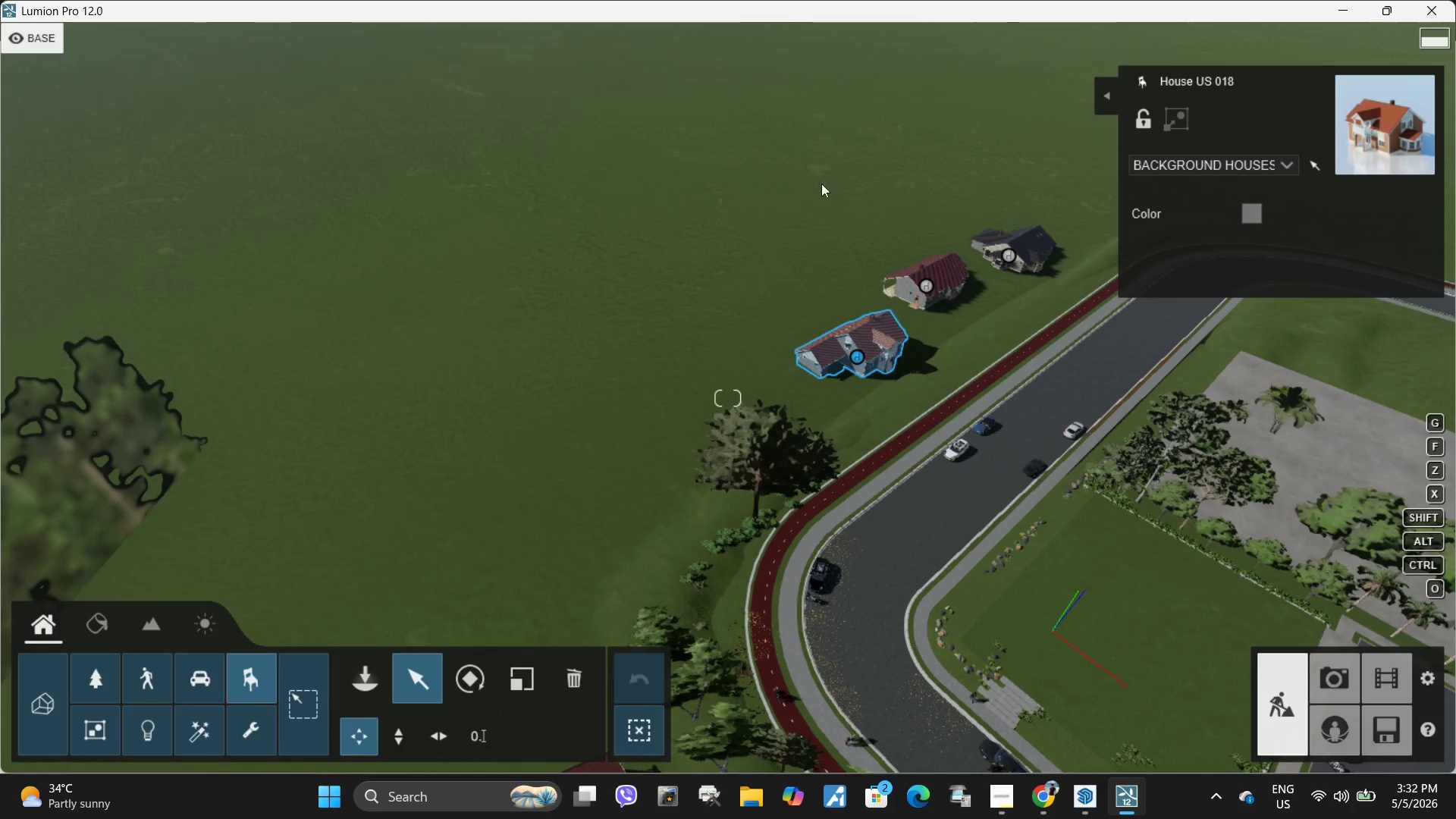 
hold_key(key=ControlLeft, duration=0.7)
left_click_drag(start_coordinate=[812, 161], to_coordinate=[1083, 370])
 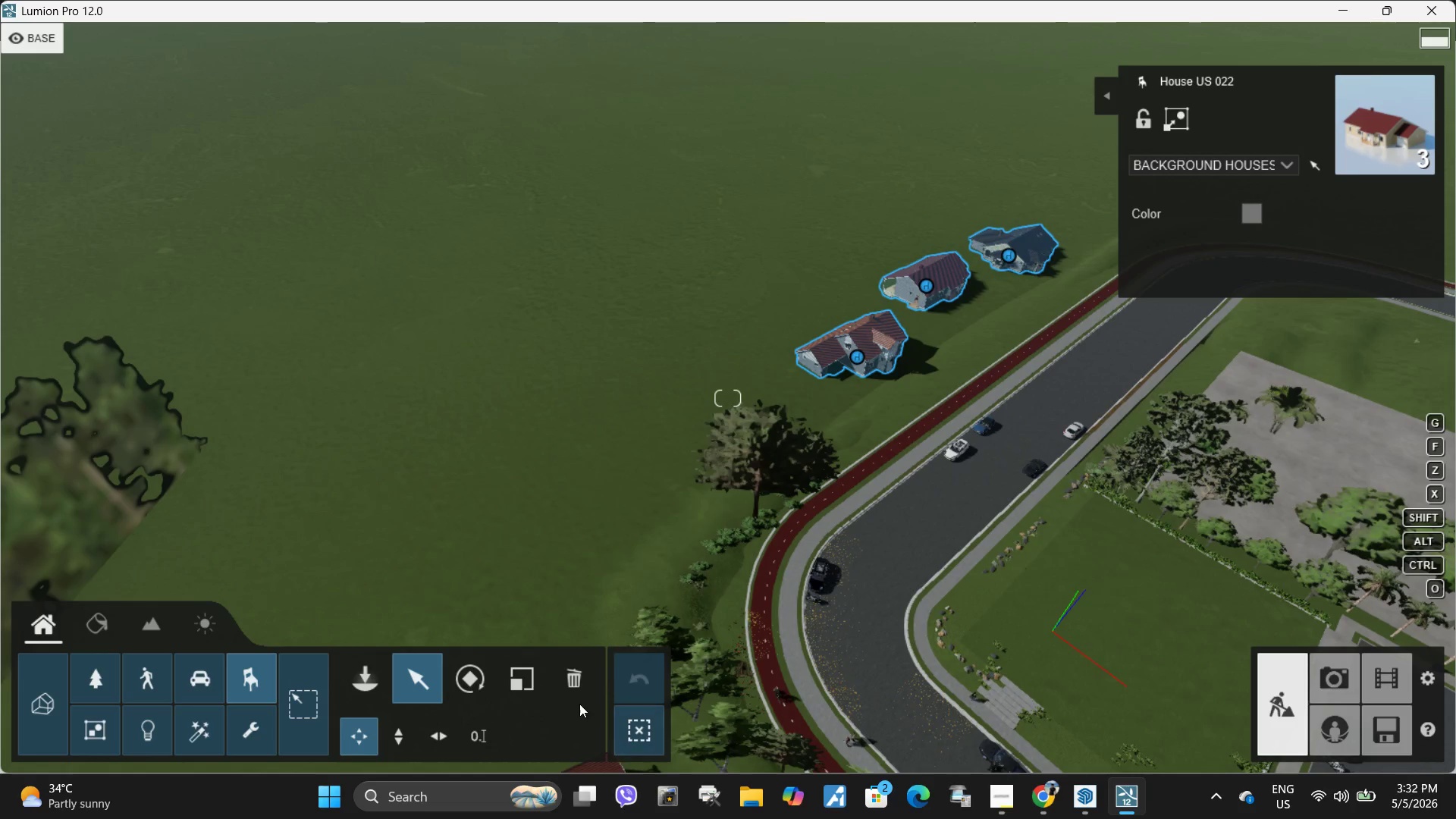 
left_click([576, 688])
 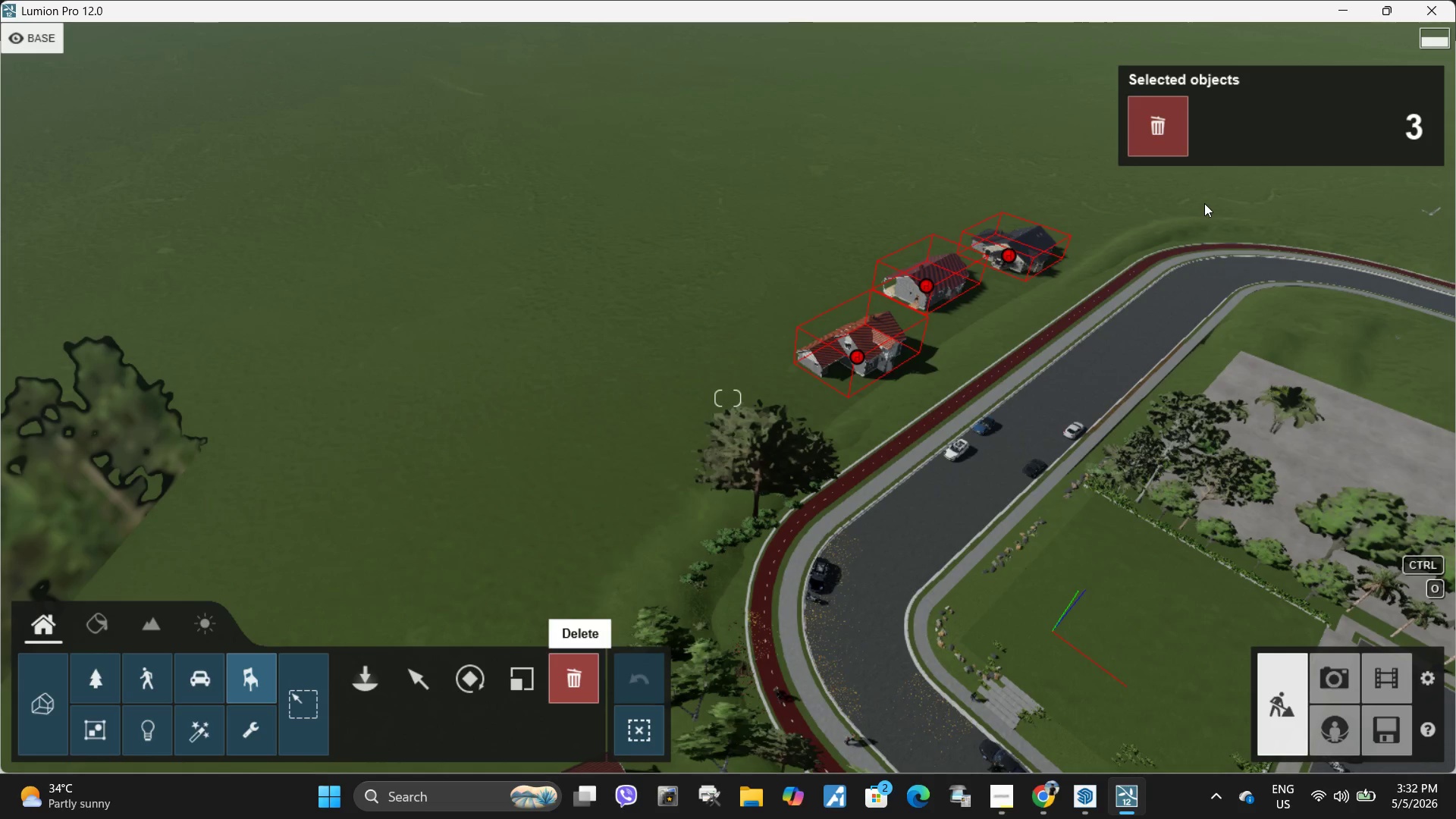 
left_click([1138, 121])
 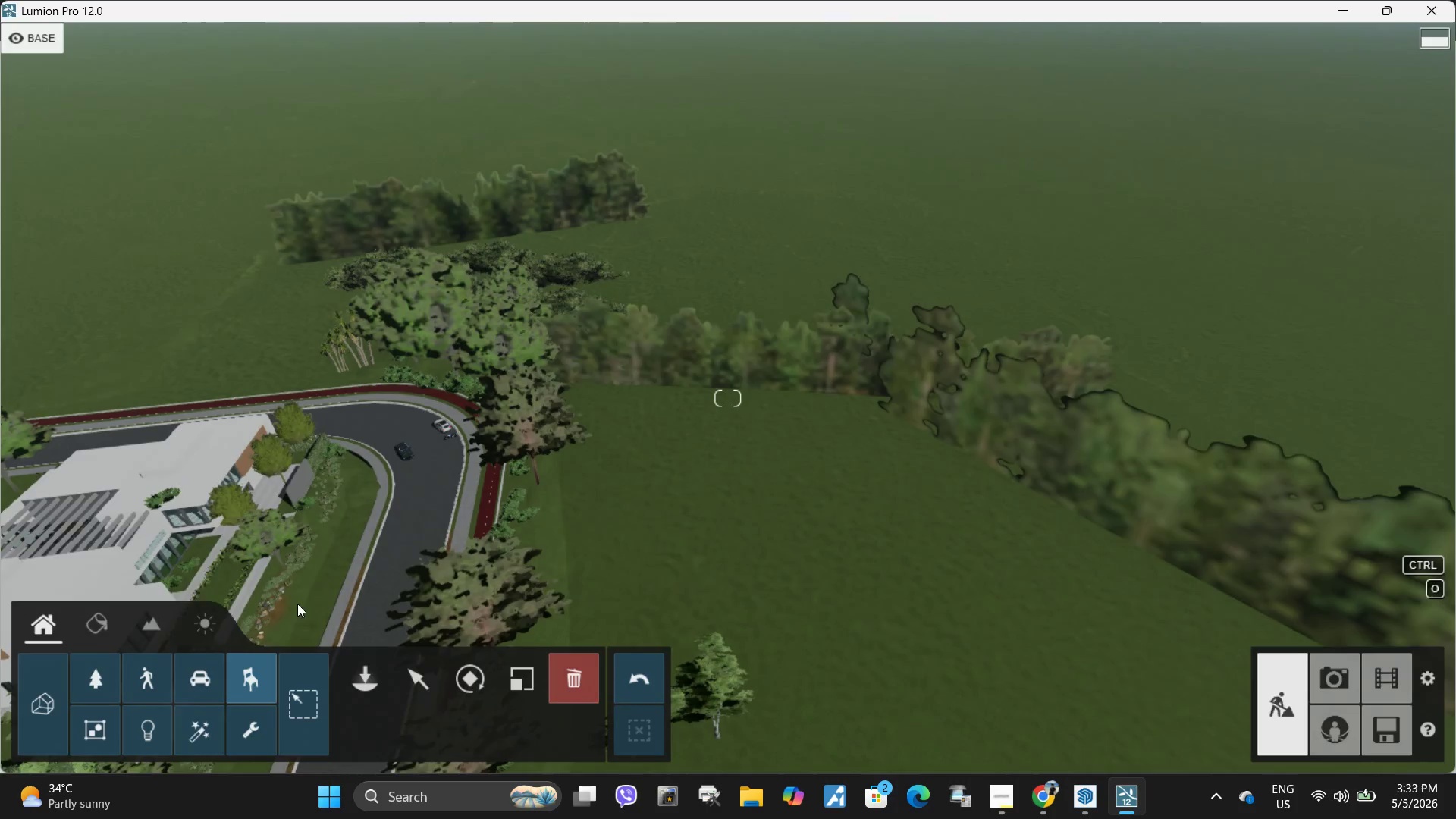 
left_click([425, 694])
 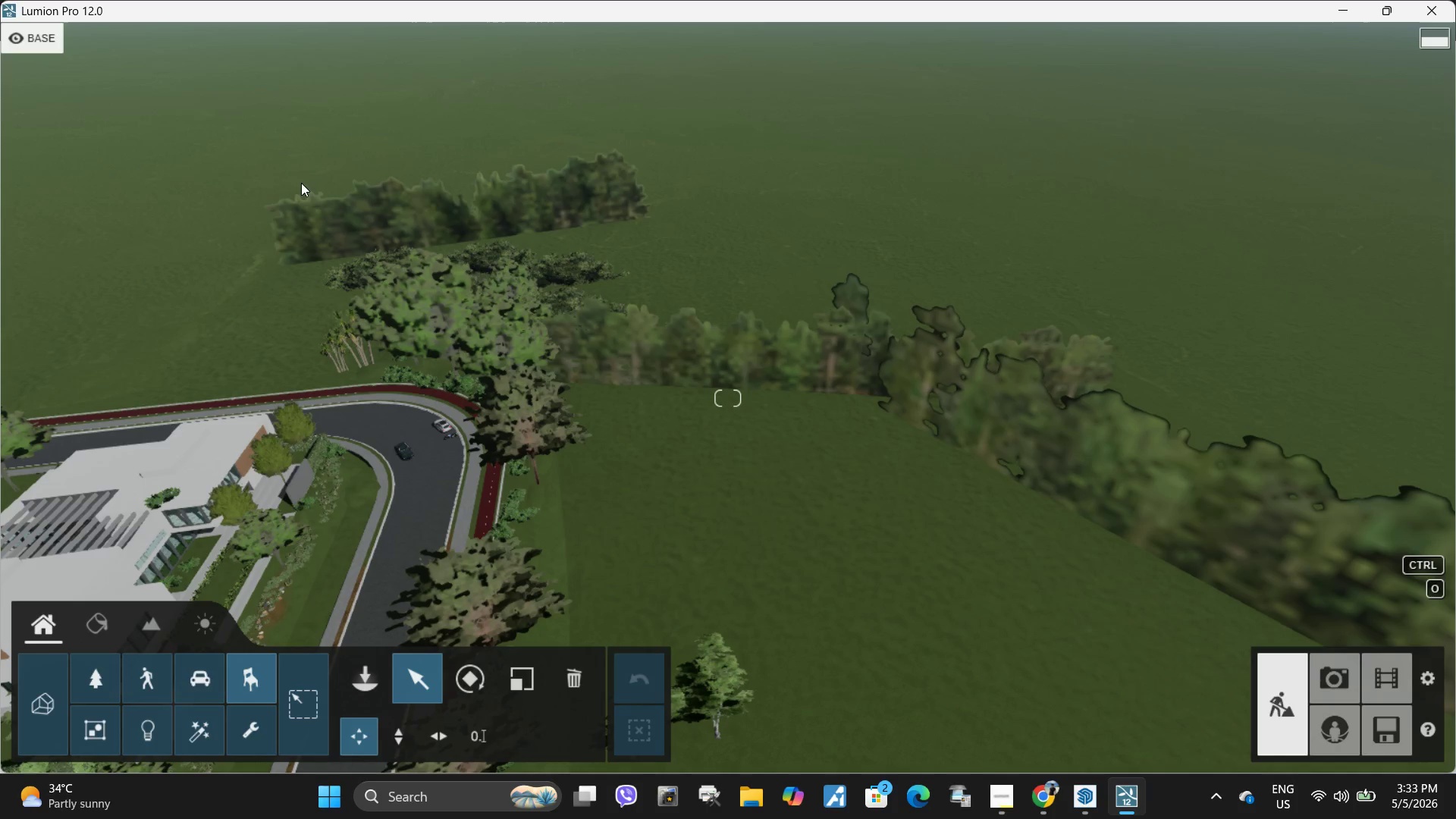 
hold_key(key=ControlLeft, duration=1.22)
left_click_drag(start_coordinate=[285, 170], to_coordinate=[858, 452])
 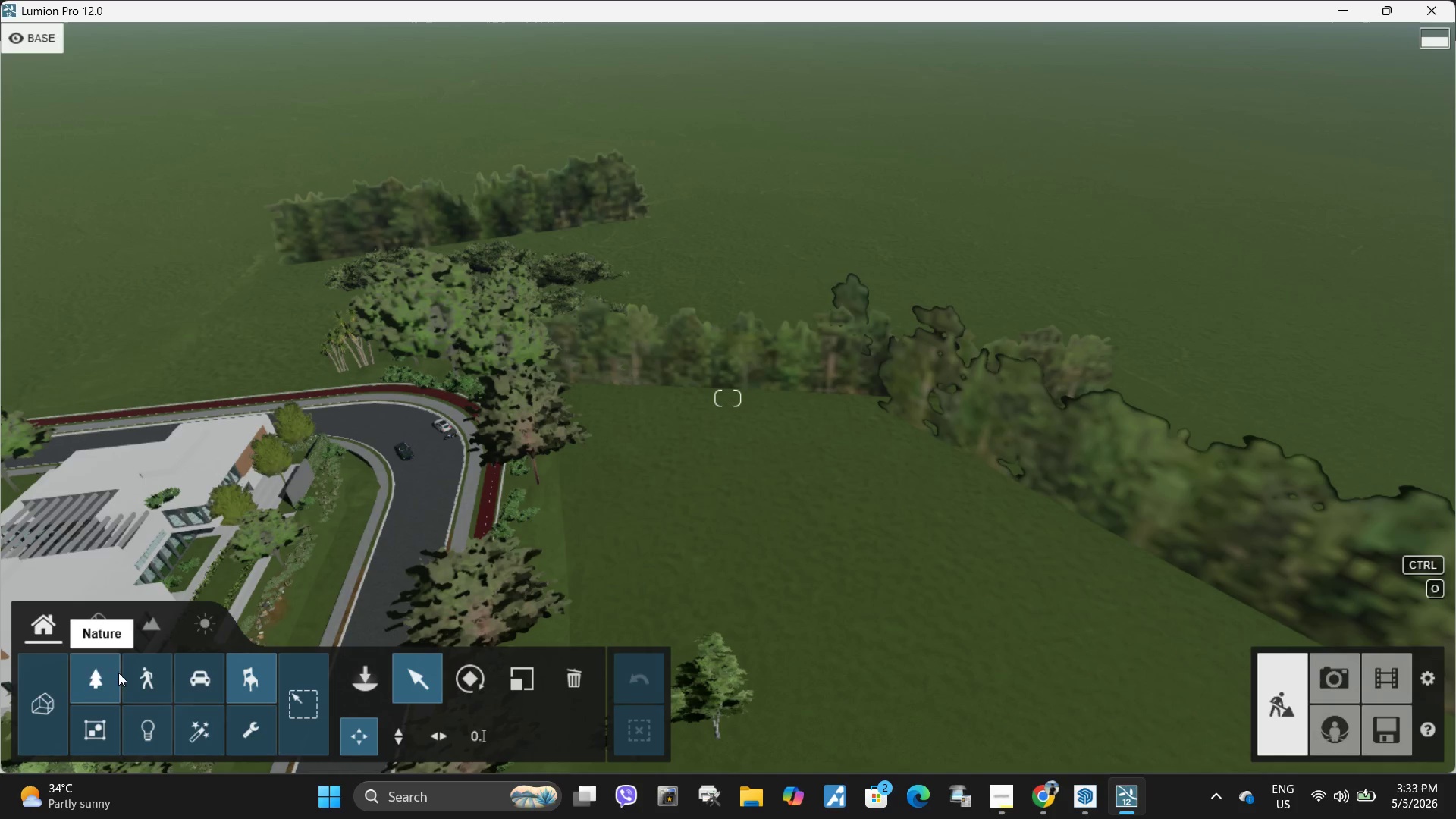 
left_click([103, 679])
 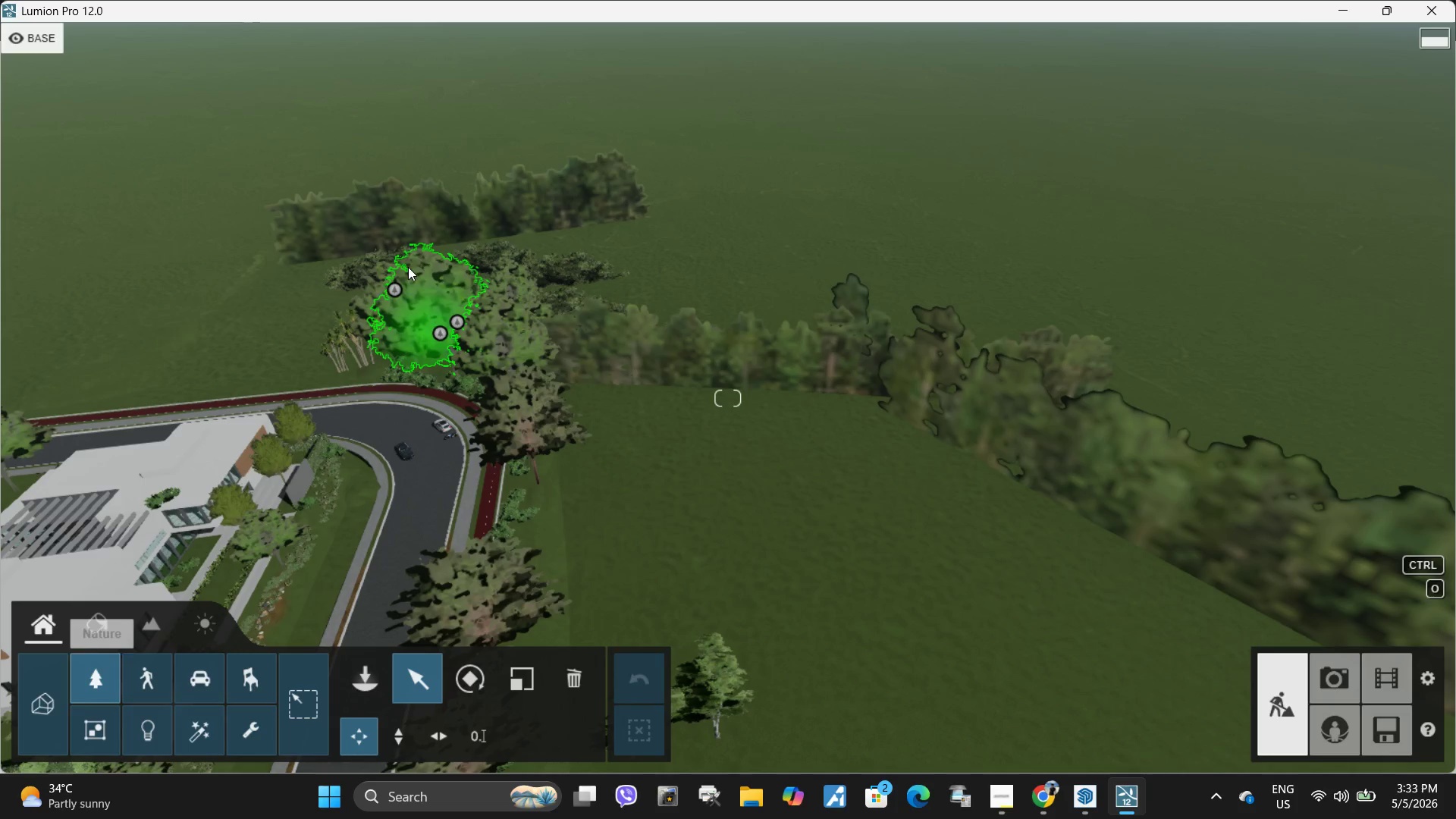 
hold_key(key=ControlLeft, duration=1.7)
left_click_drag(start_coordinate=[343, 159], to_coordinate=[1113, 566])
 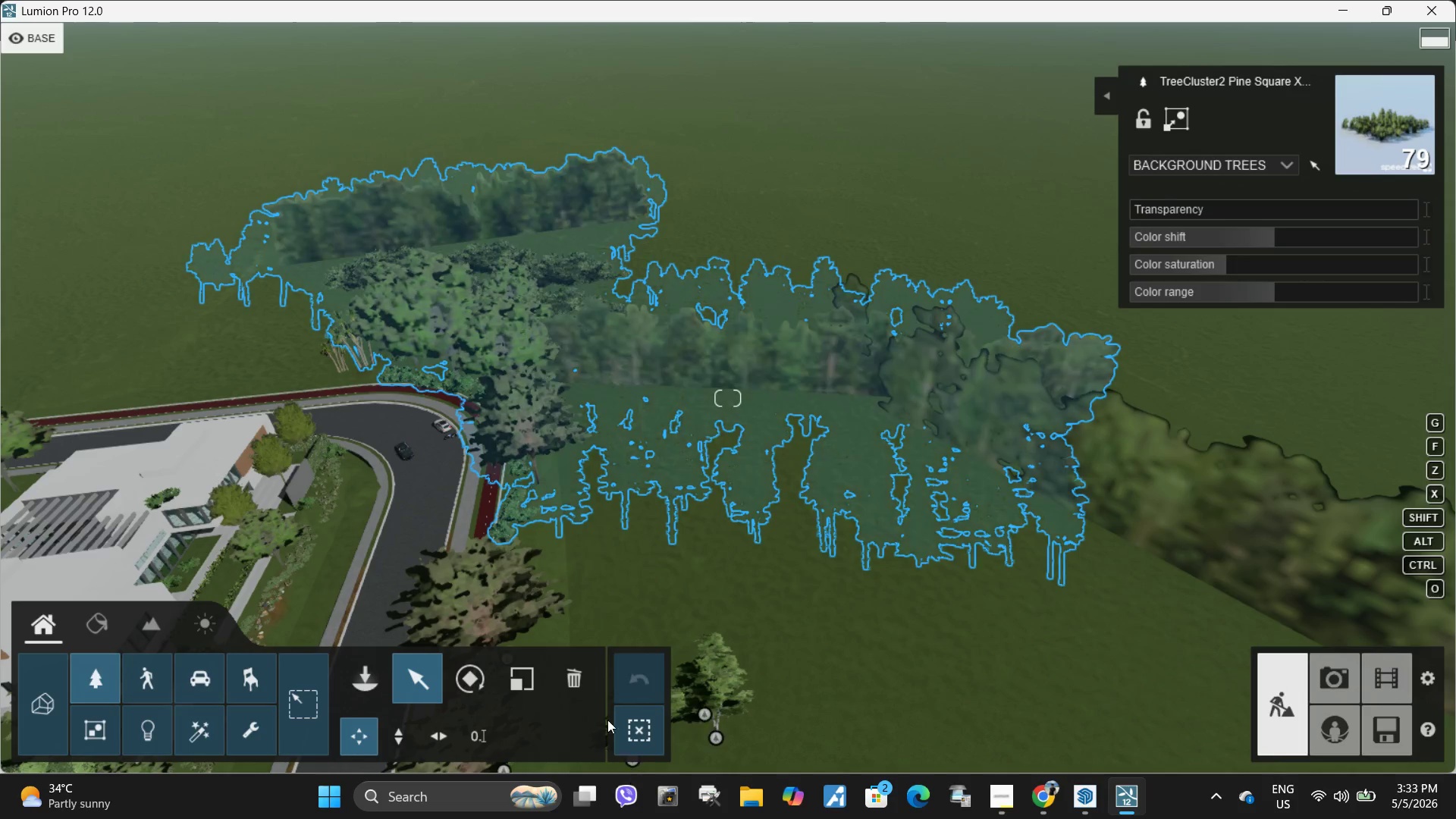 
left_click([585, 673])
 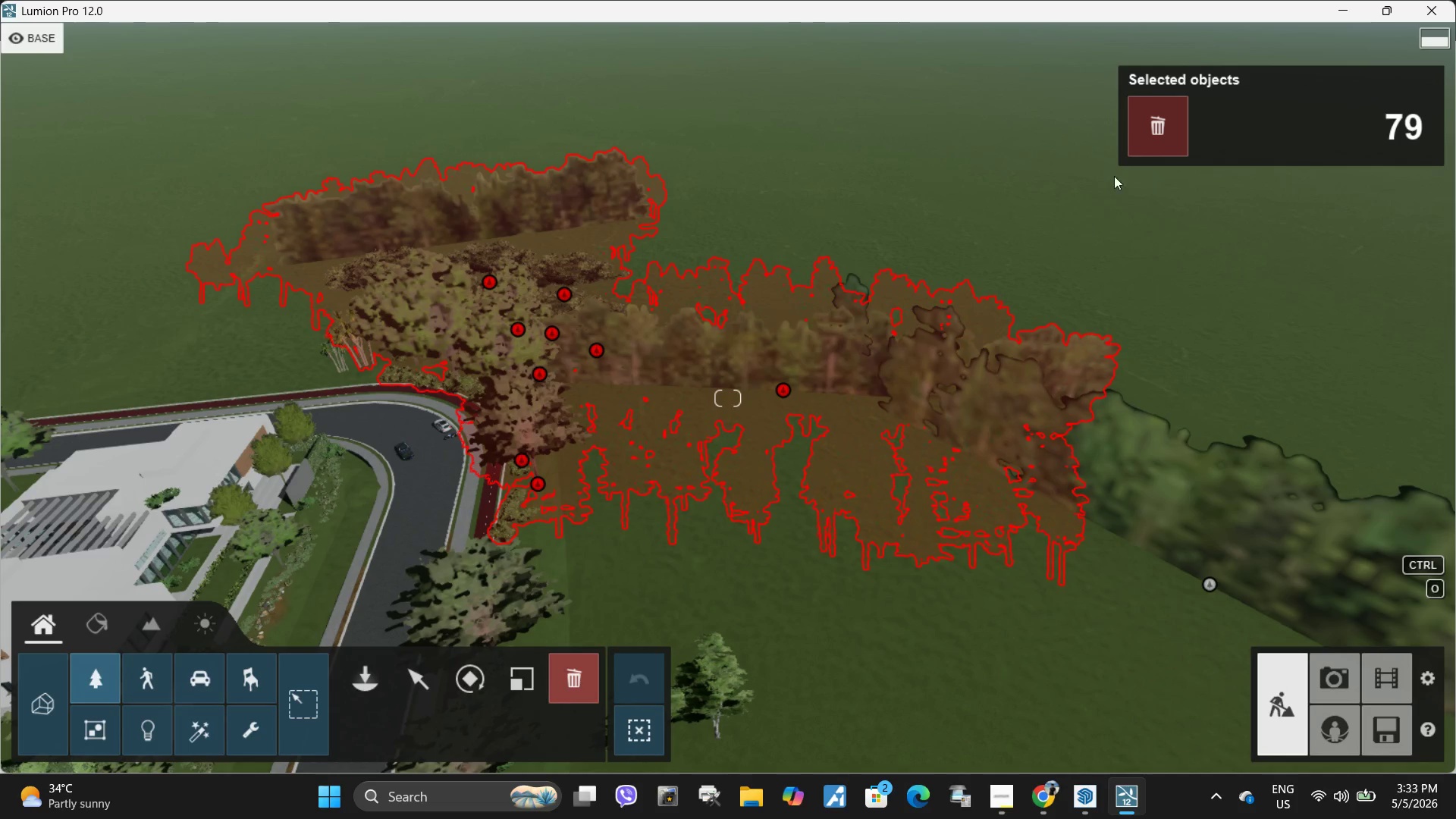 
left_click([1150, 143])
 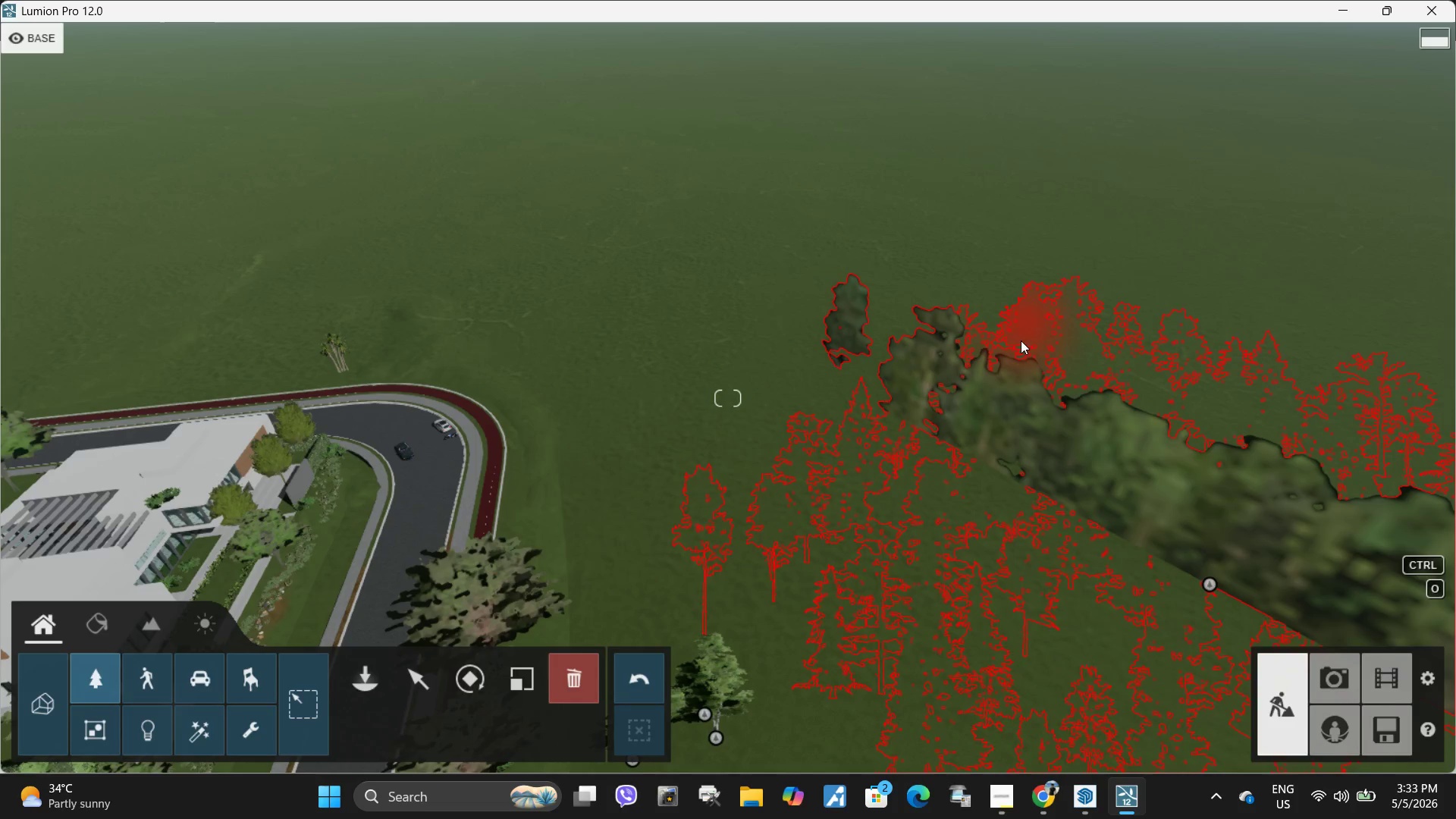 
hold_key(key=A, duration=1.5)
 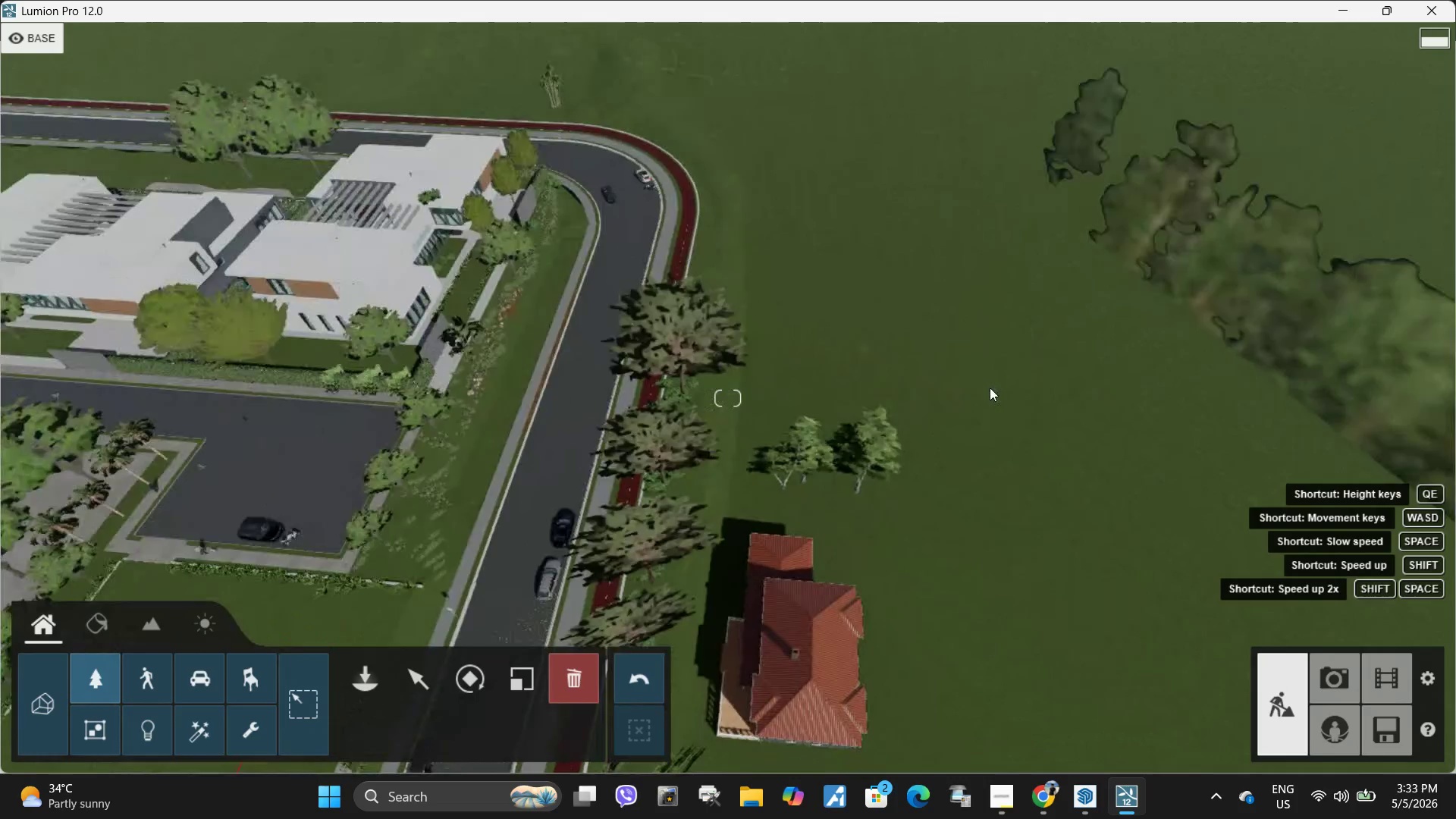 
hold_key(key=A, duration=1.33)
 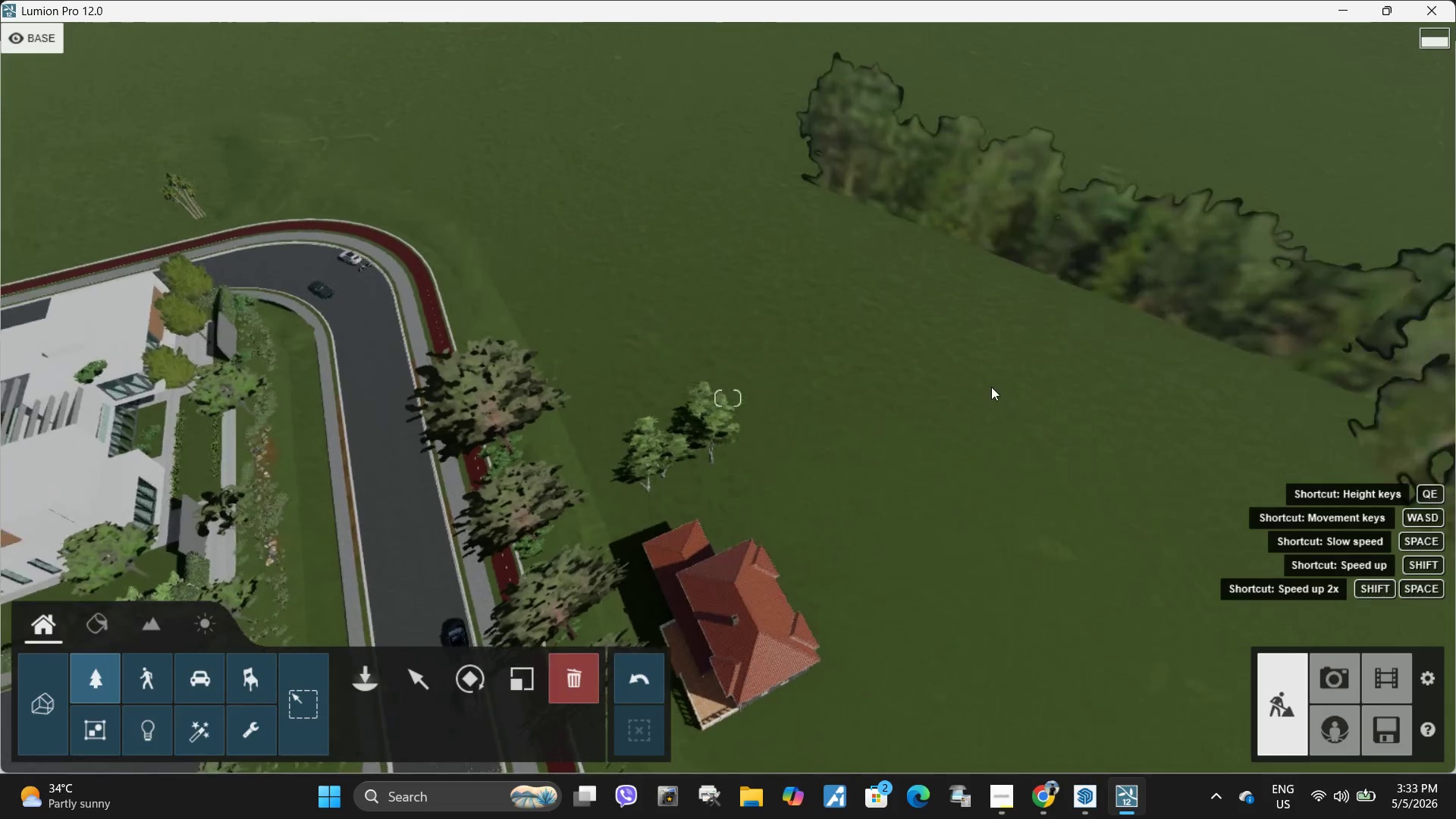 
hold_key(key=ControlLeft, duration=1.27)
 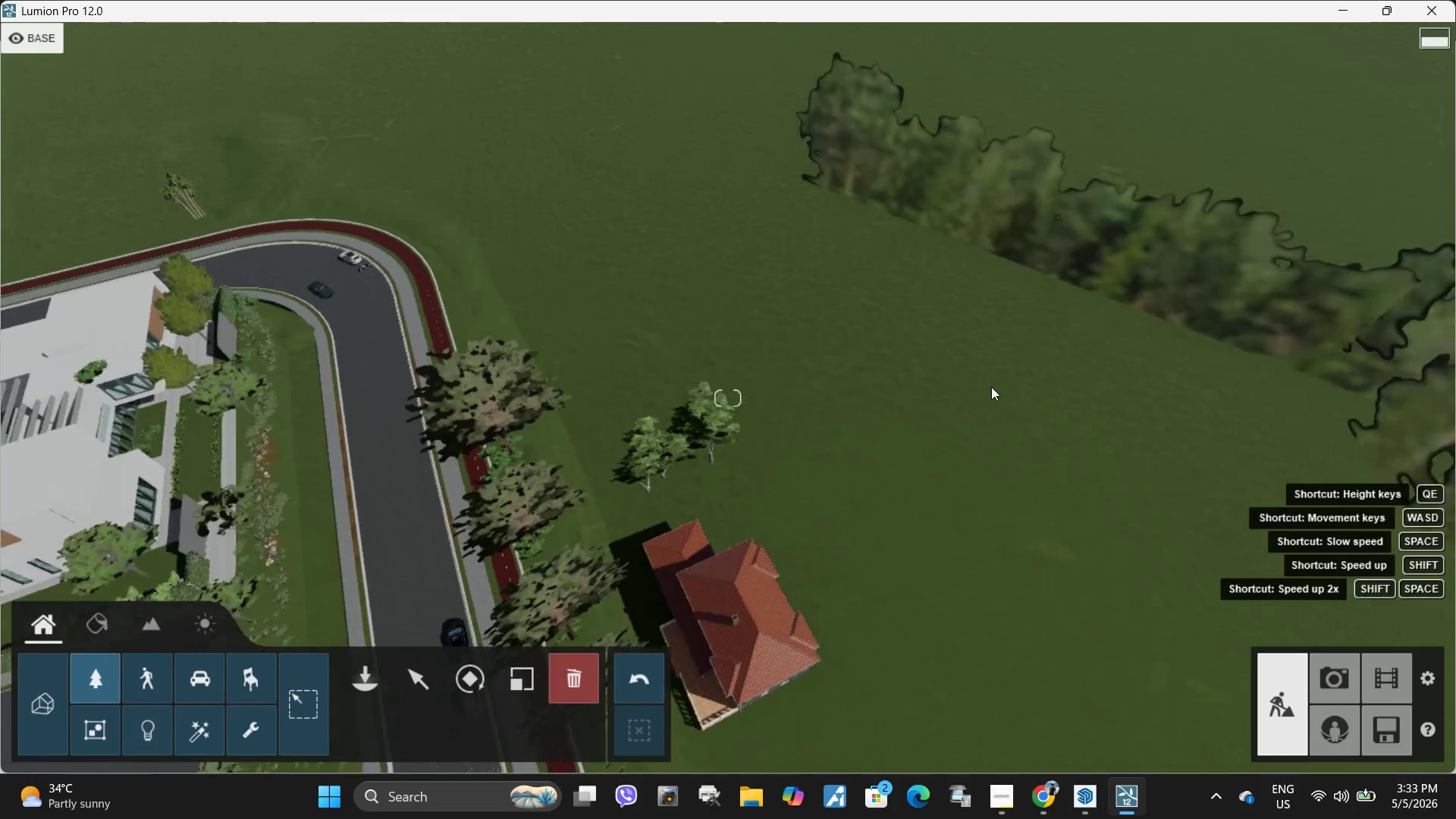 
hold_key(key=S, duration=1.52)
 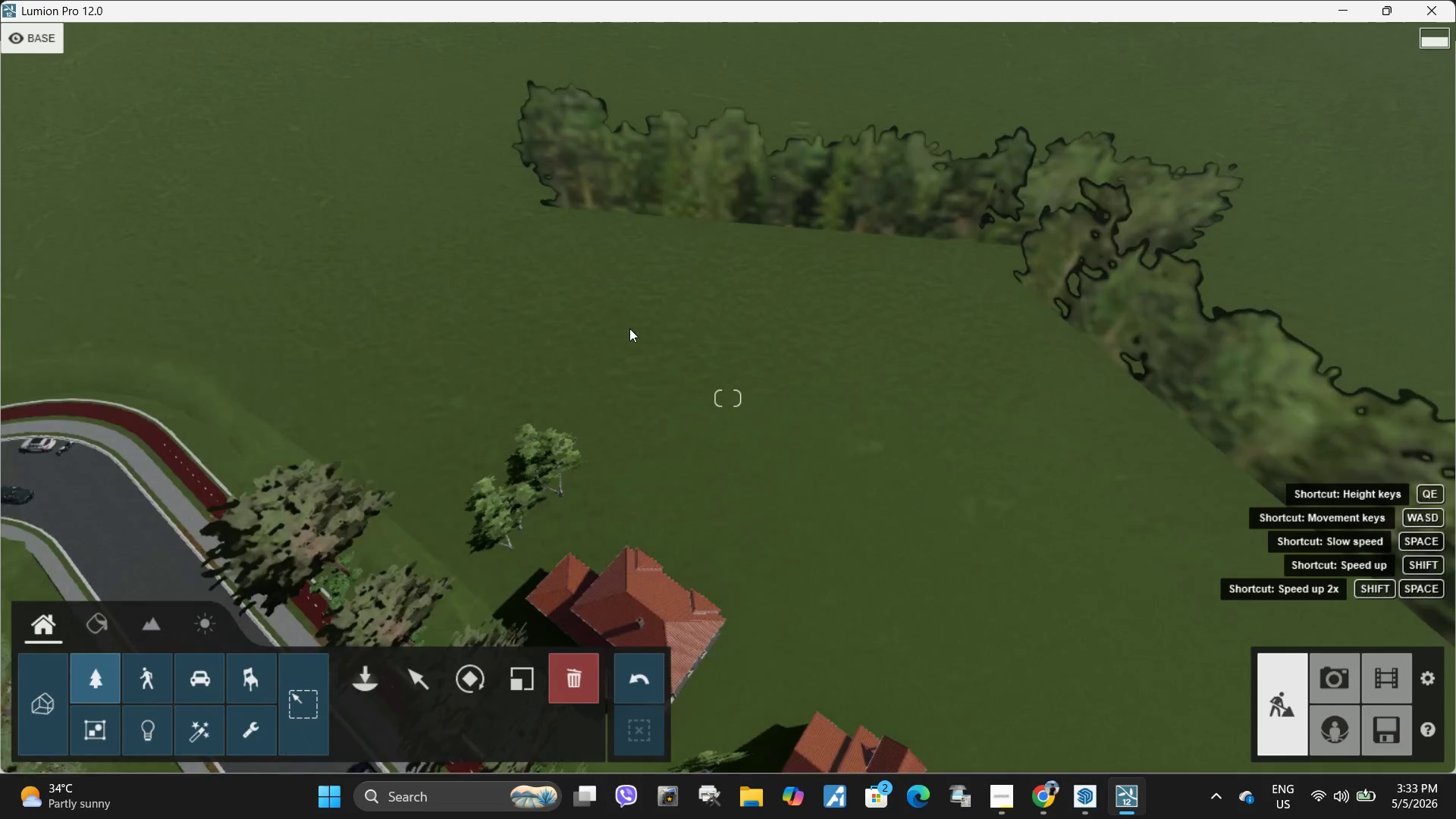 
hold_key(key=S, duration=0.61)
 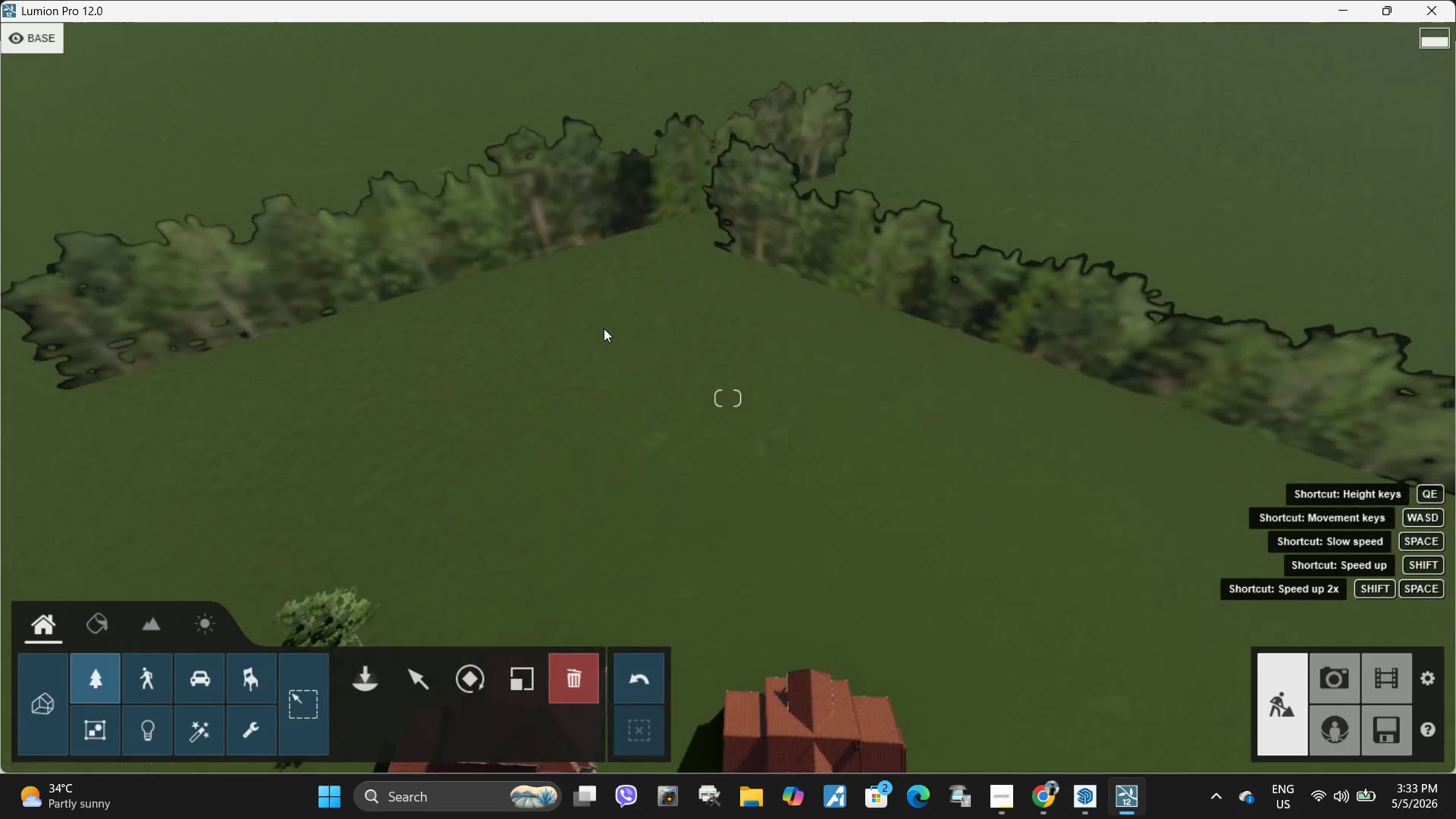 
hold_key(key=ControlLeft, duration=1.24)
left_click_drag(start_coordinate=[340, 122], to_coordinate=[1316, 506])
 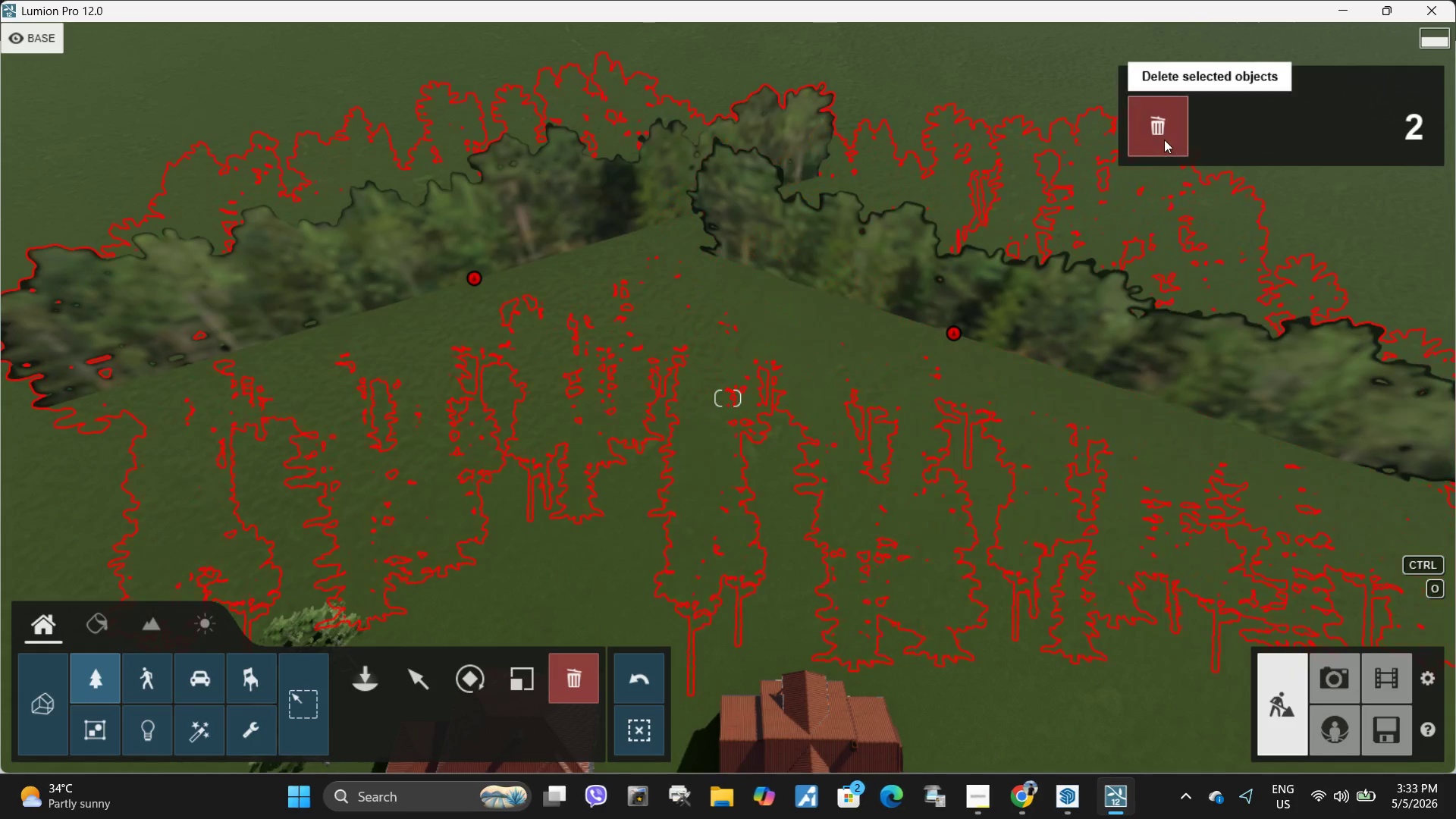 
left_click([1164, 140])
 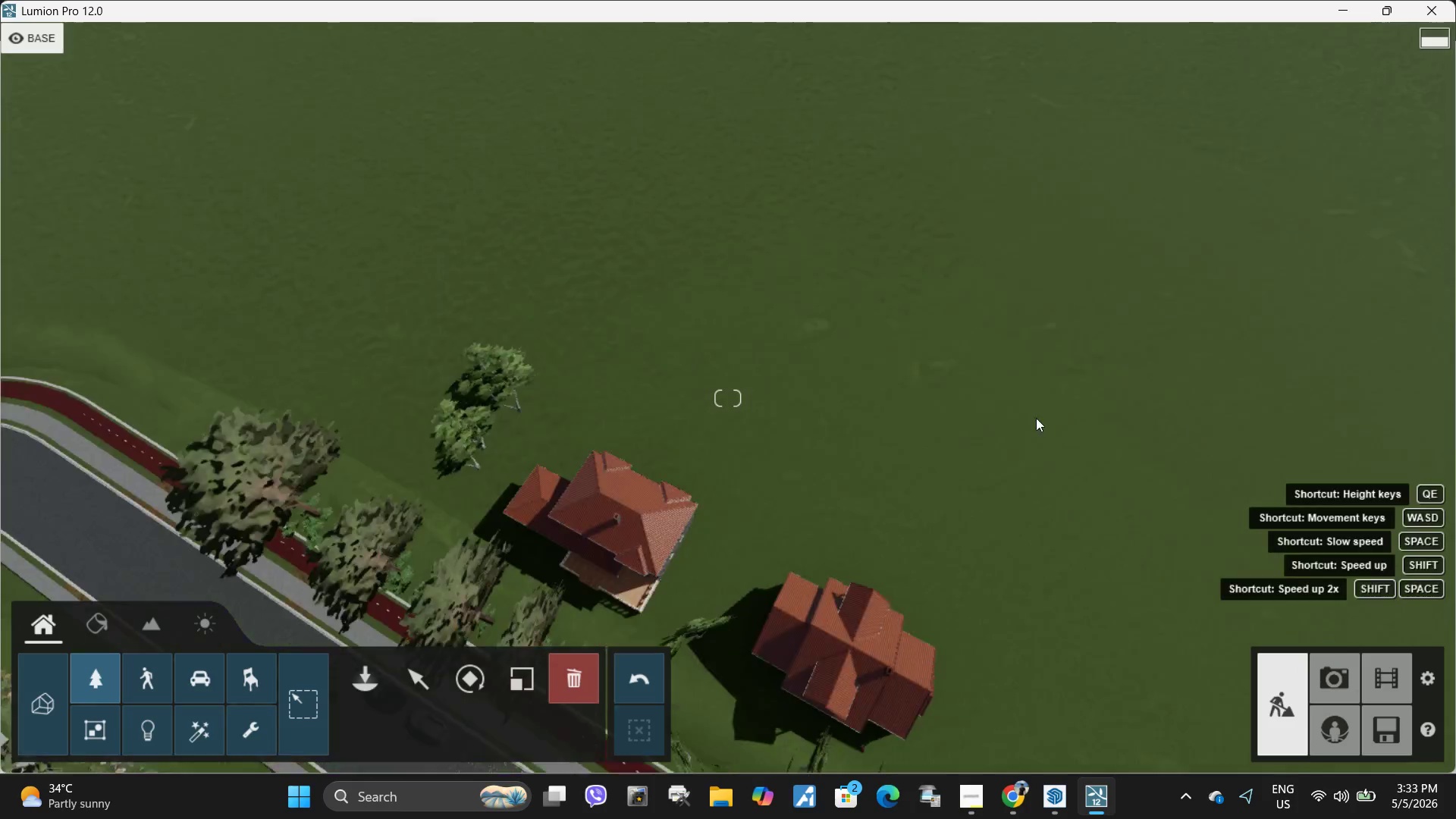 
hold_key(key=ControlLeft, duration=1.75)
left_click_drag(start_coordinate=[316, 213], to_coordinate=[981, 686])
 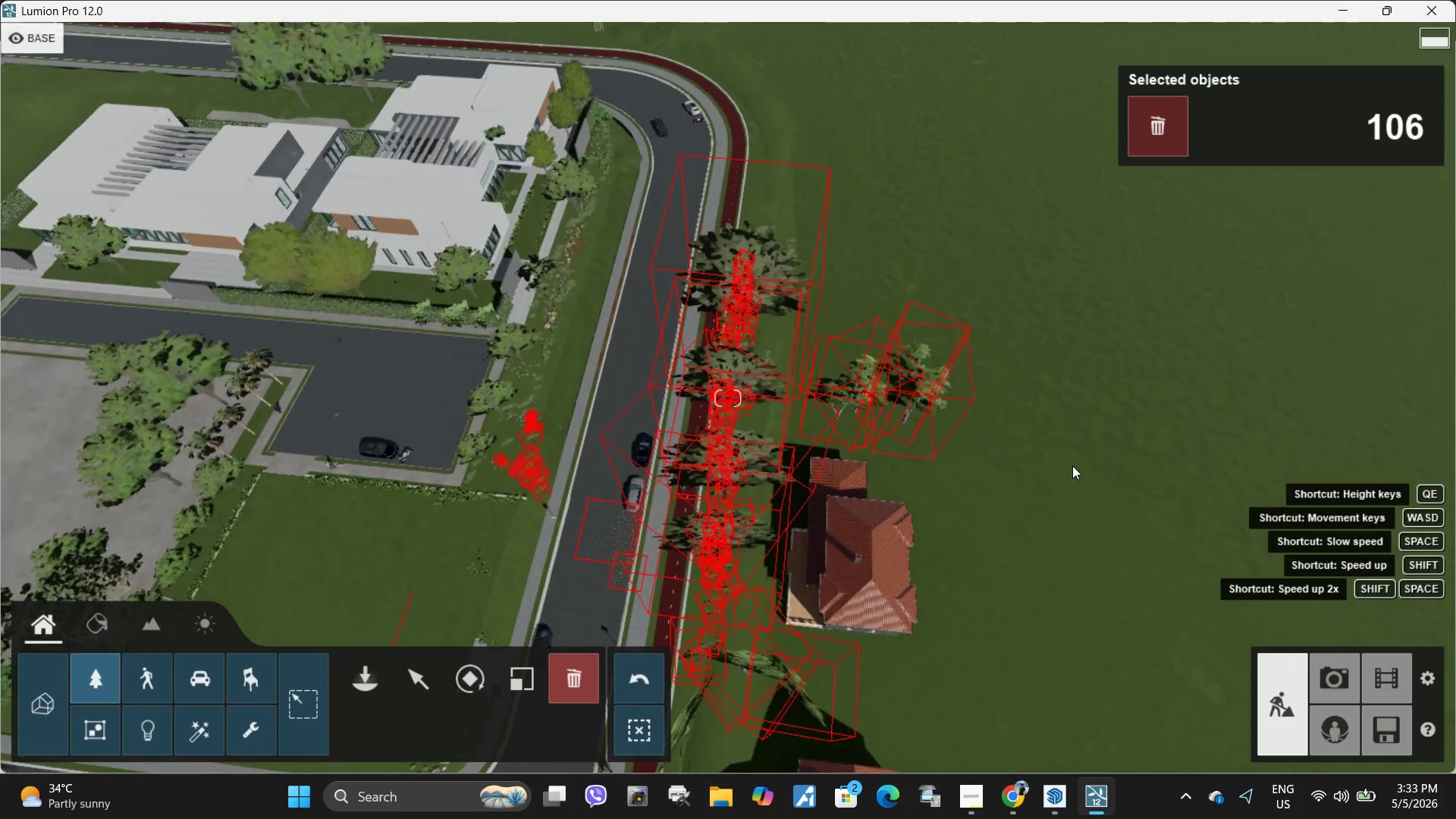 
hold_key(key=ControlLeft, duration=1.55)
left_click_drag(start_coordinate=[639, 246], to_coordinate=[1087, 700])
 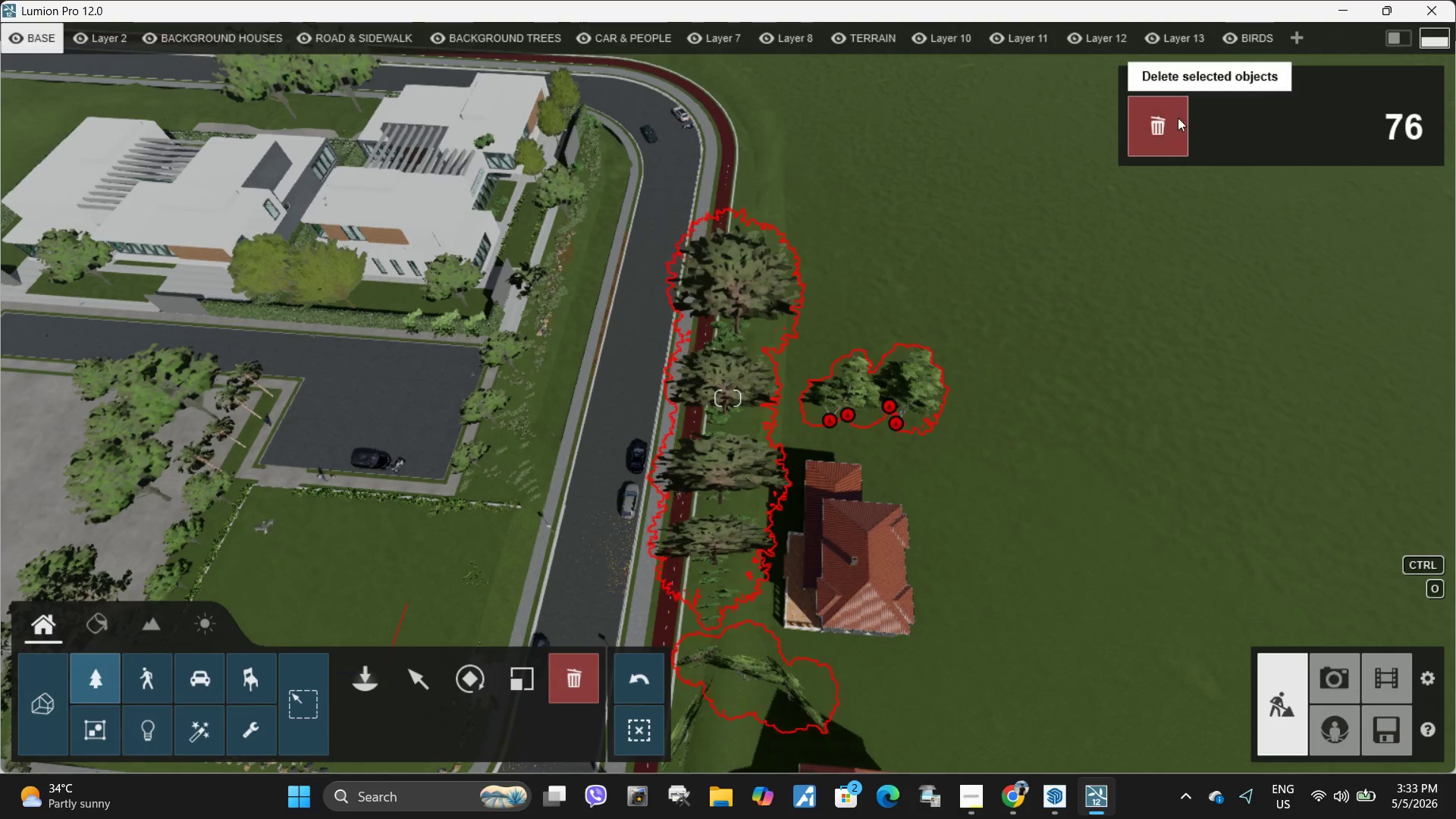 
left_click([1169, 127])
 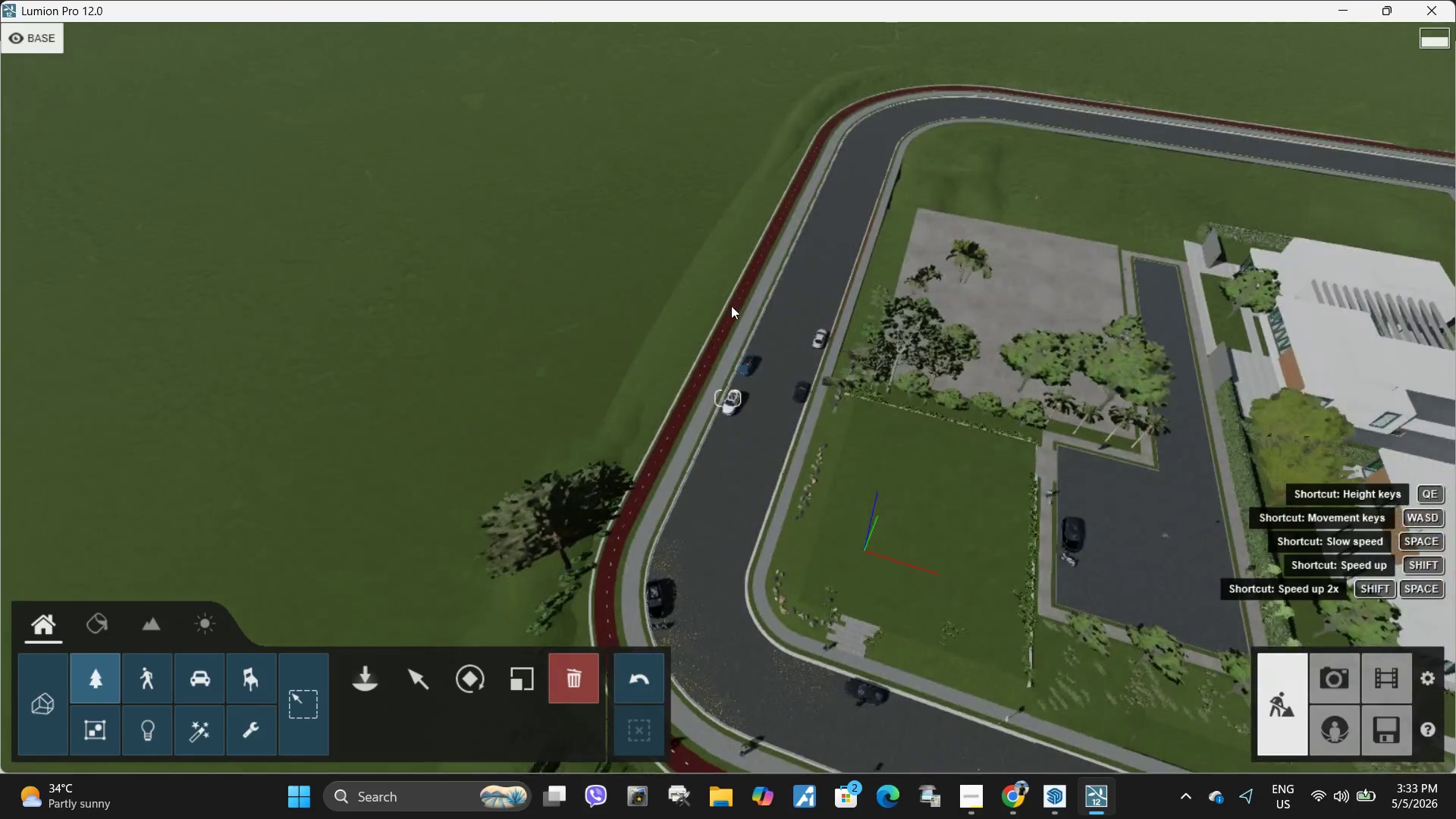 
right_click([728, 306])
 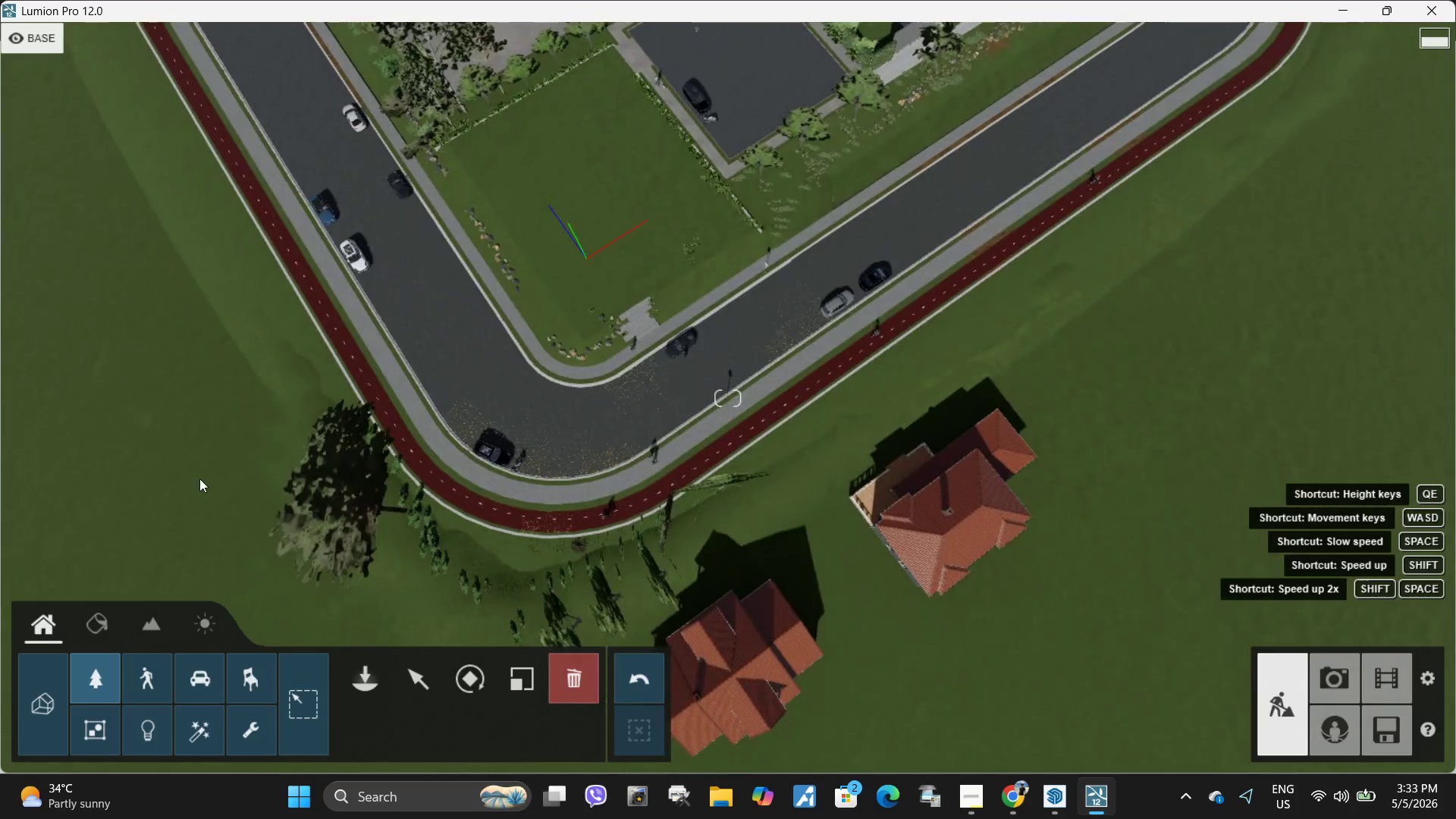 
hold_key(key=ControlLeft, duration=1.11)
left_click_drag(start_coordinate=[224, 407], to_coordinate=[855, 684])
 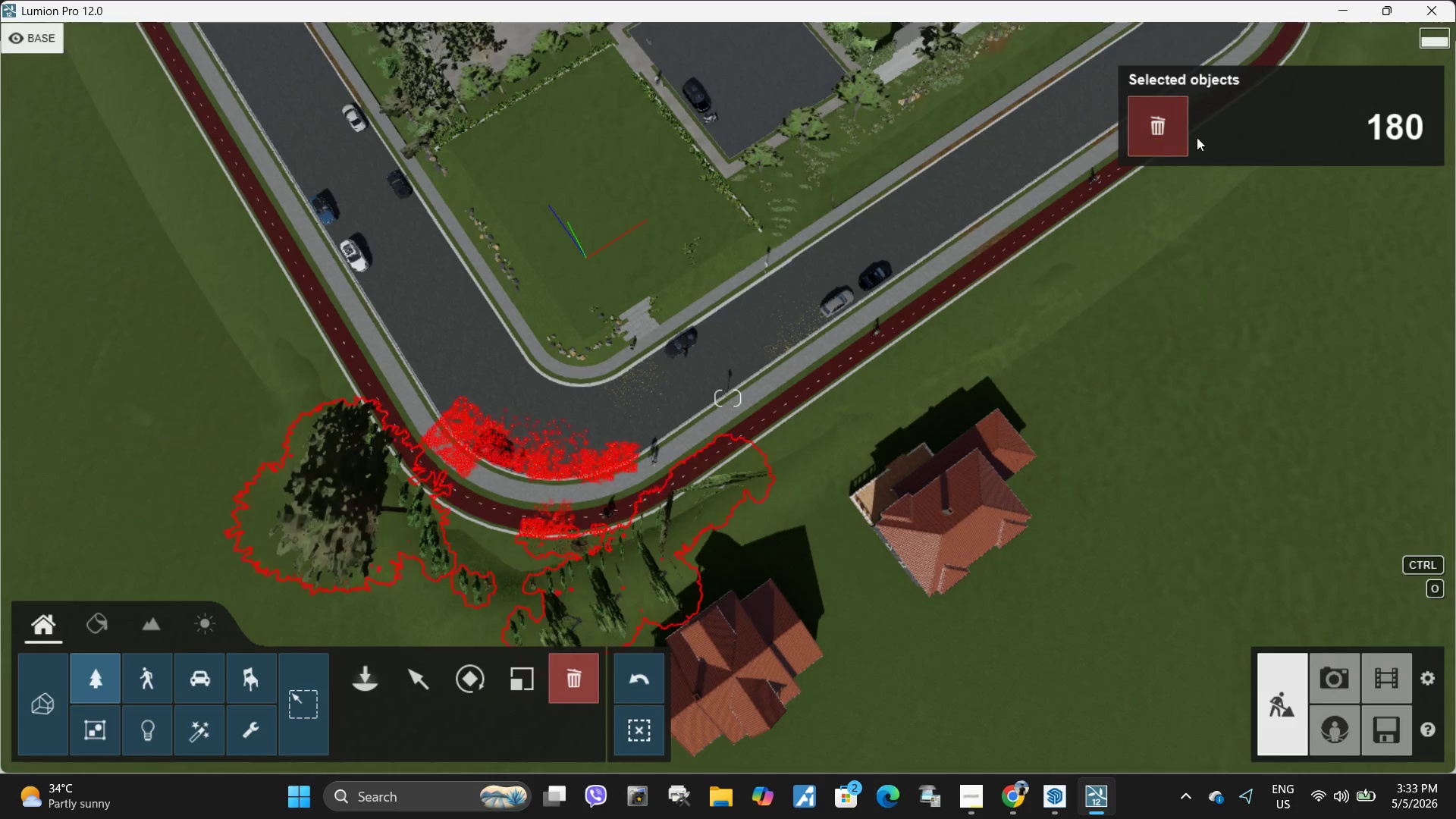 
left_click([1165, 117])
 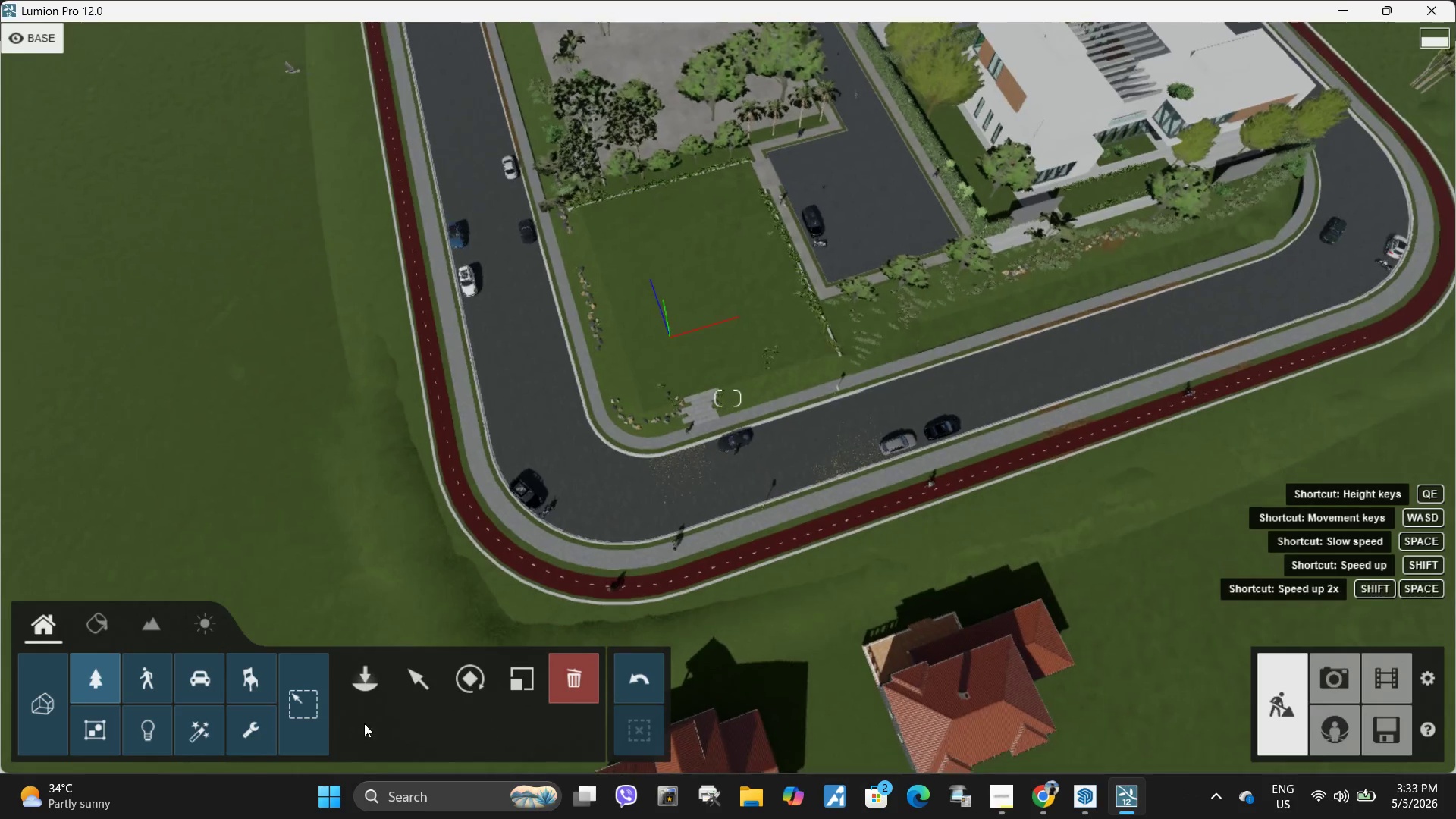 
left_click([199, 678])
 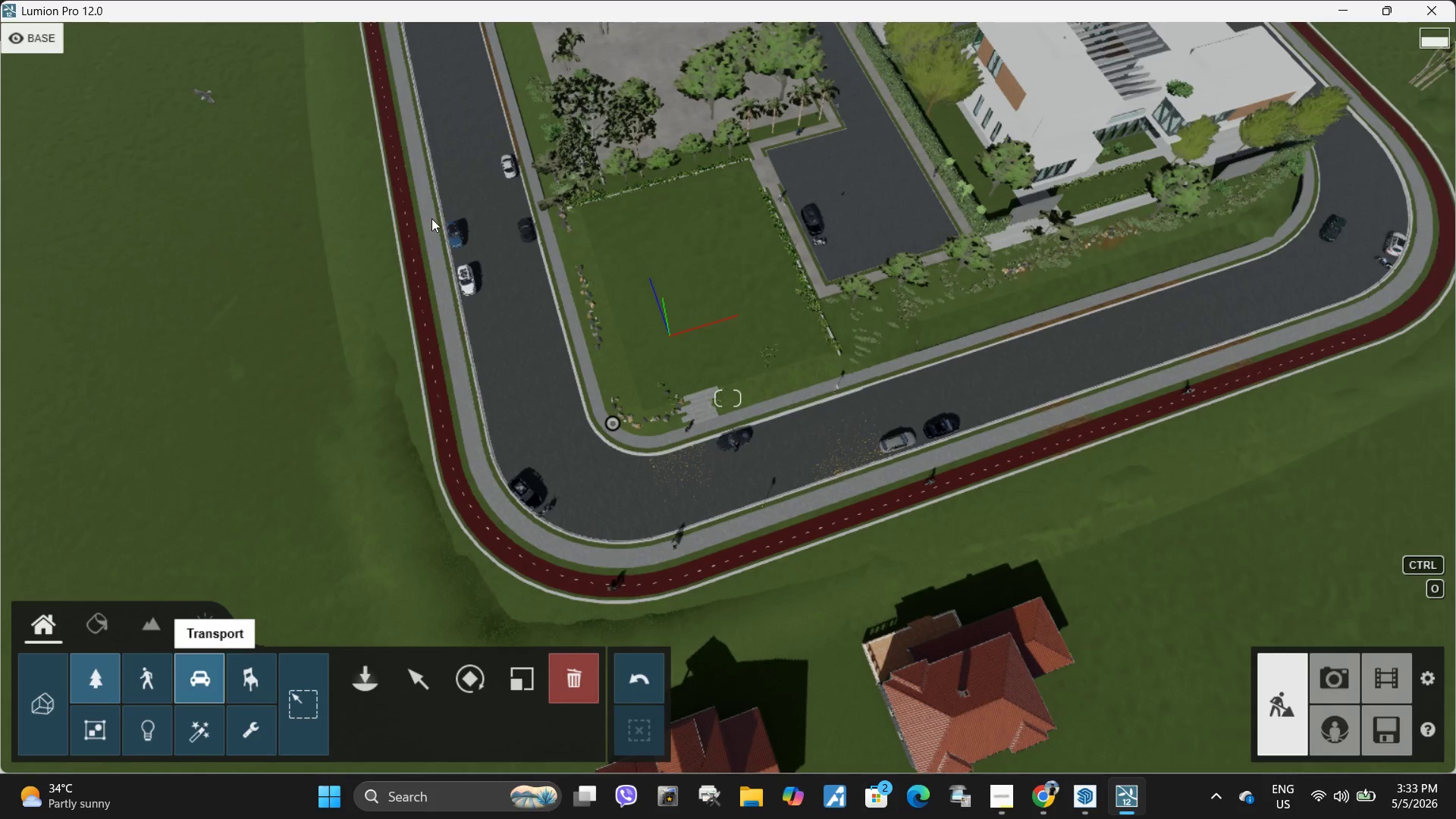 
hold_key(key=ControlLeft, duration=0.92)
left_click_drag(start_coordinate=[402, 127], to_coordinate=[586, 375])
 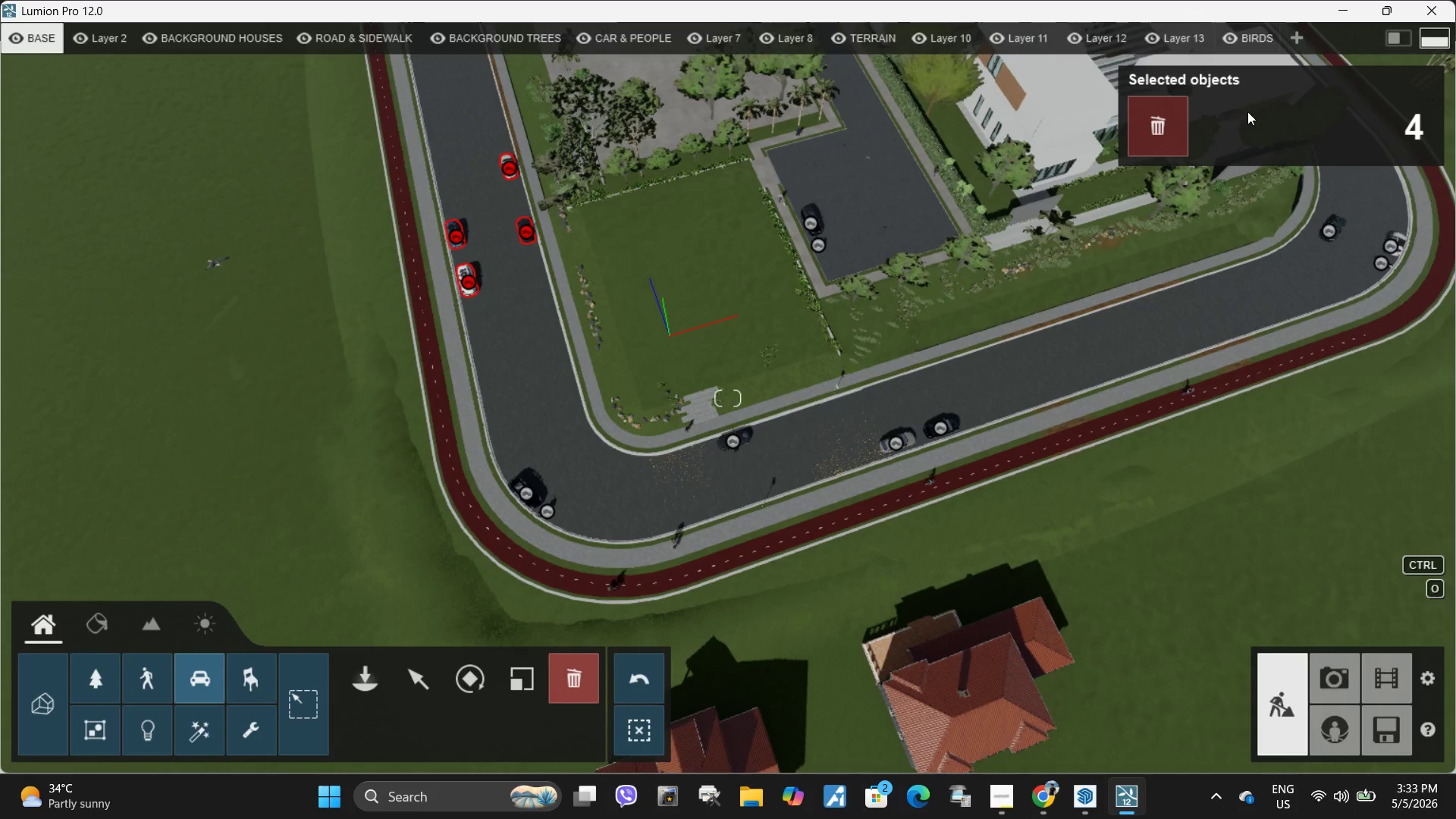 
left_click([1179, 127])
 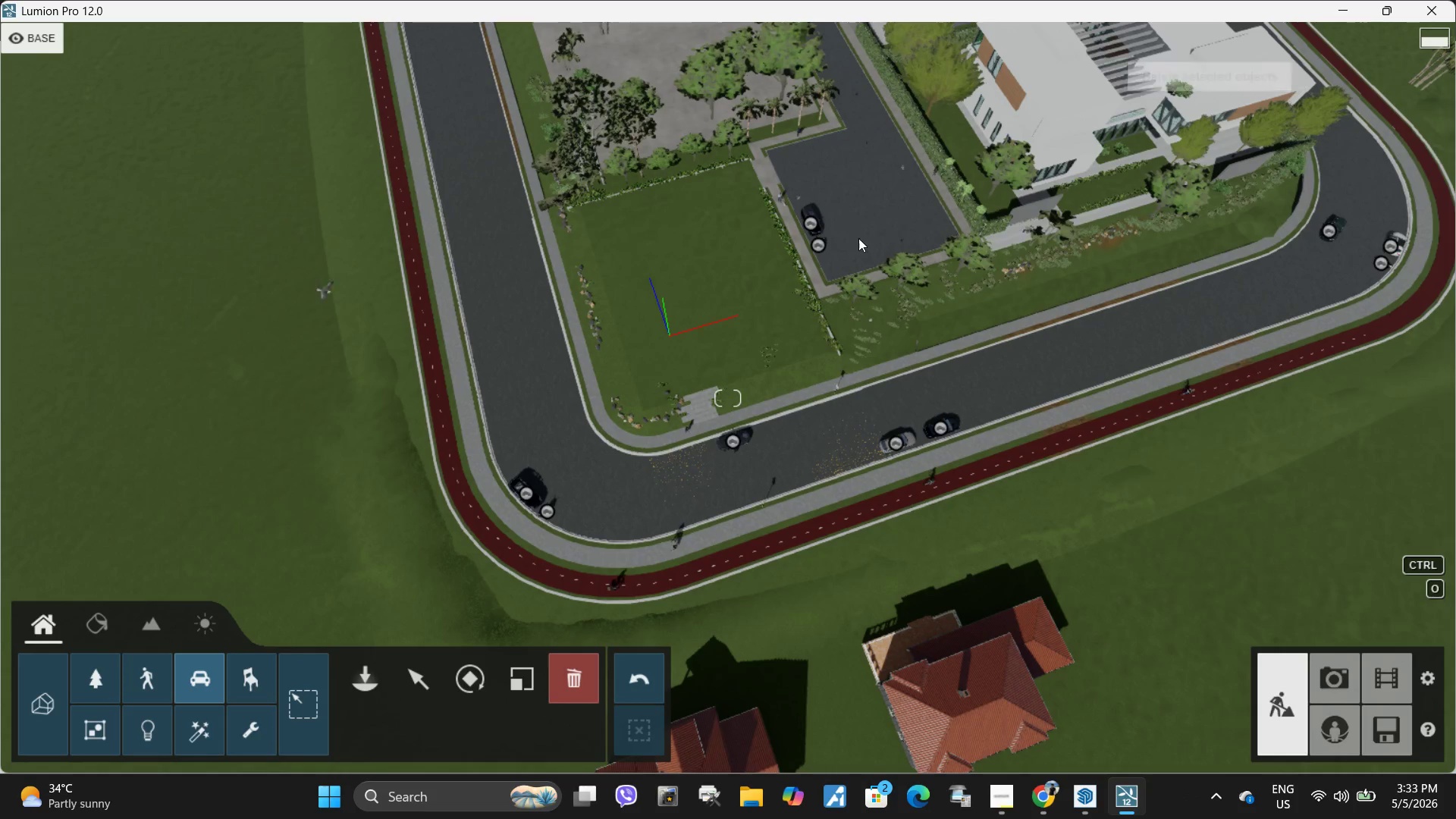 
hold_key(key=ControlLeft, duration=0.91)
left_click_drag(start_coordinate=[795, 188], to_coordinate=[886, 249])
 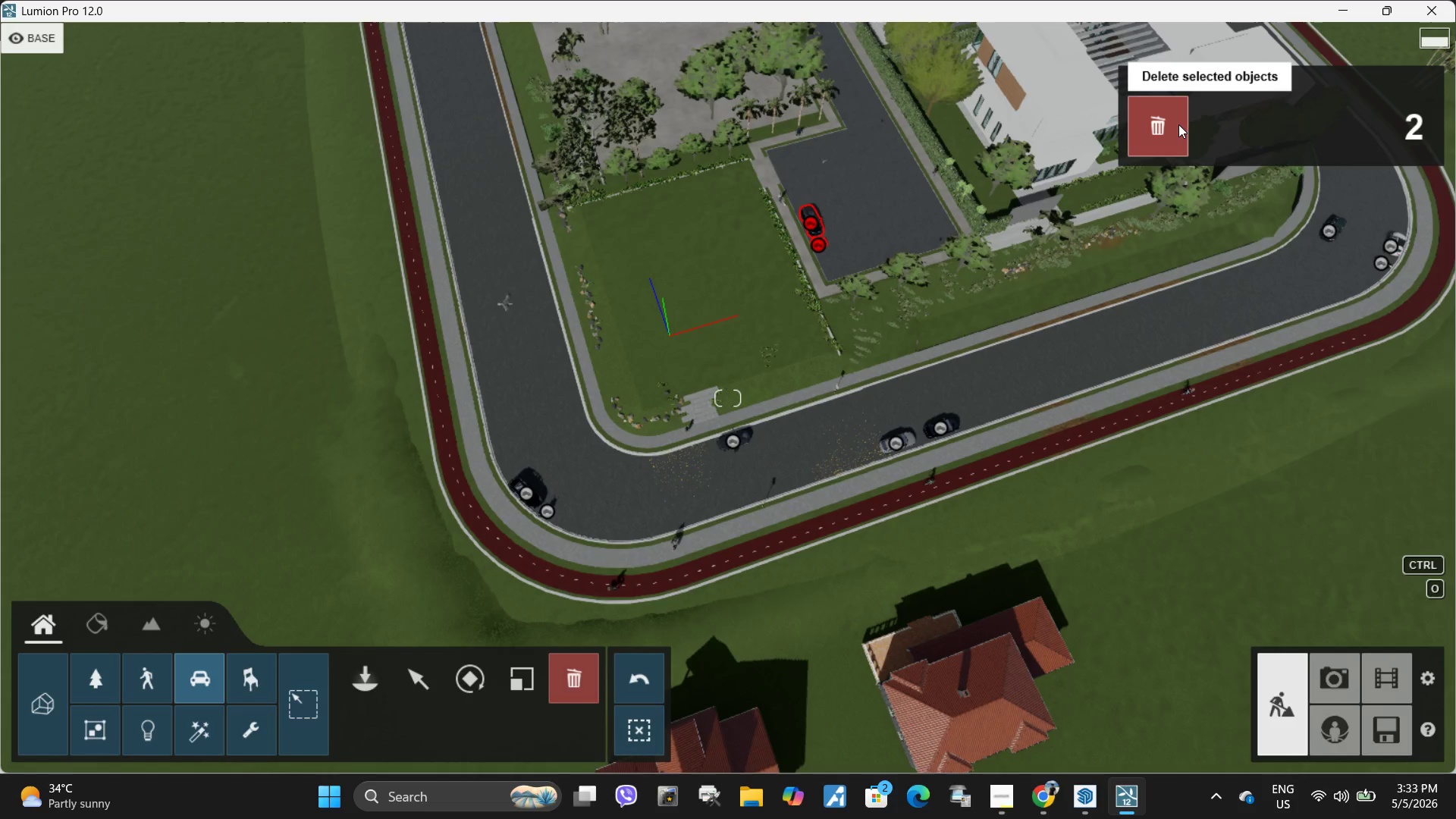 
left_click([1171, 124])
 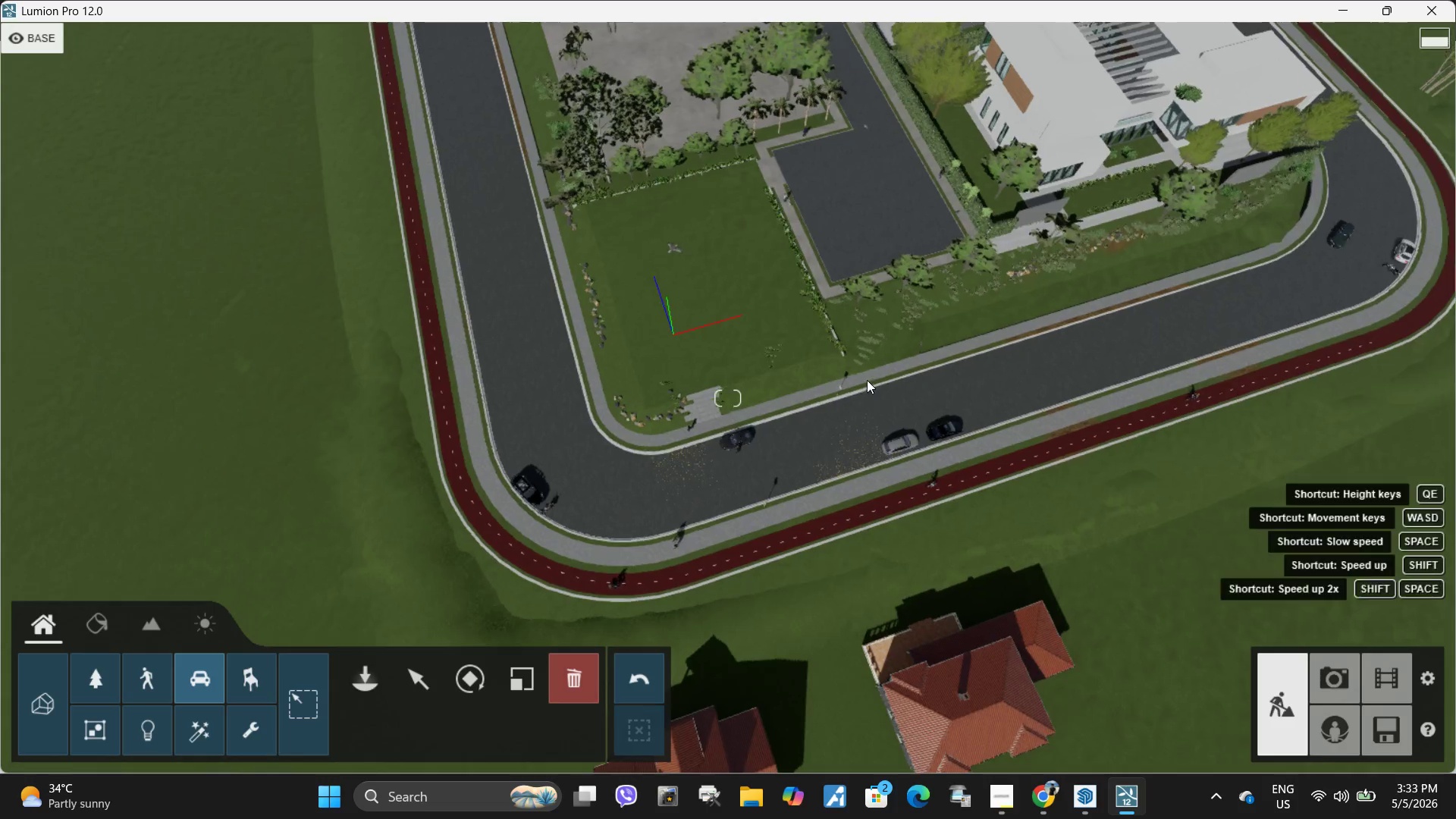 
hold_key(key=ControlLeft, duration=1.44)
left_click_drag(start_coordinate=[454, 359], to_coordinate=[1066, 603])
 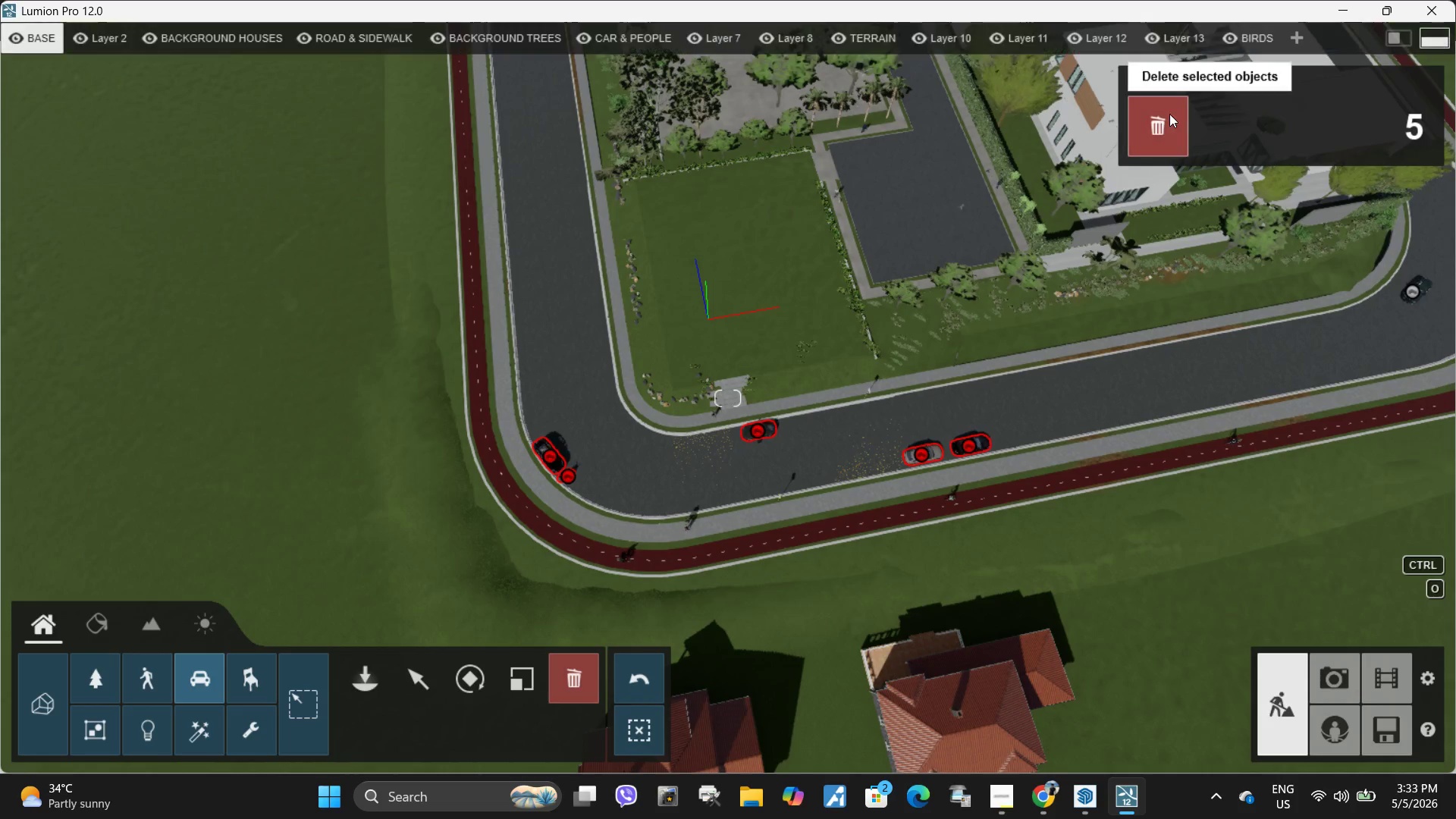 
left_click([1159, 128])
 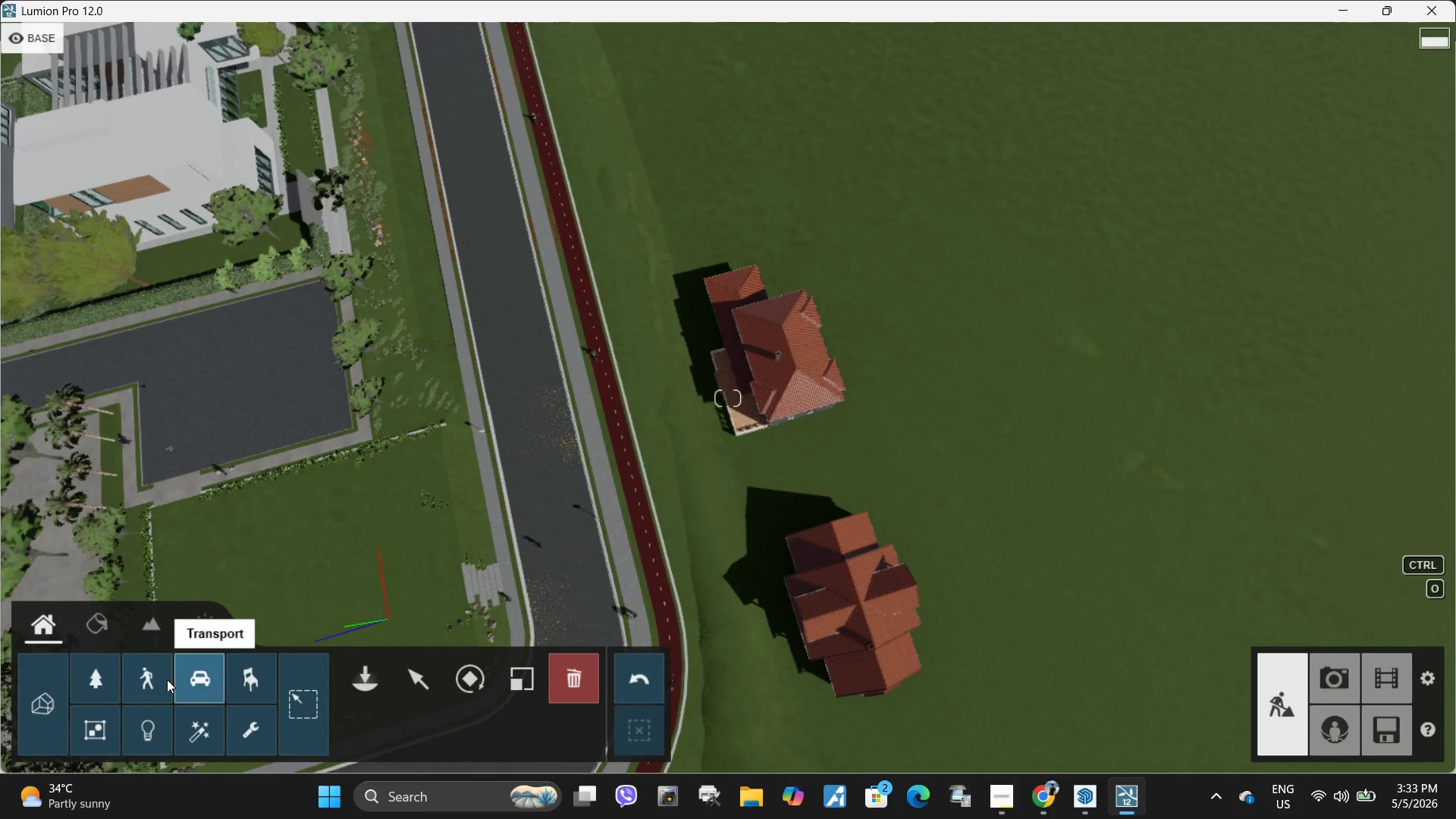 
left_click([243, 676])
 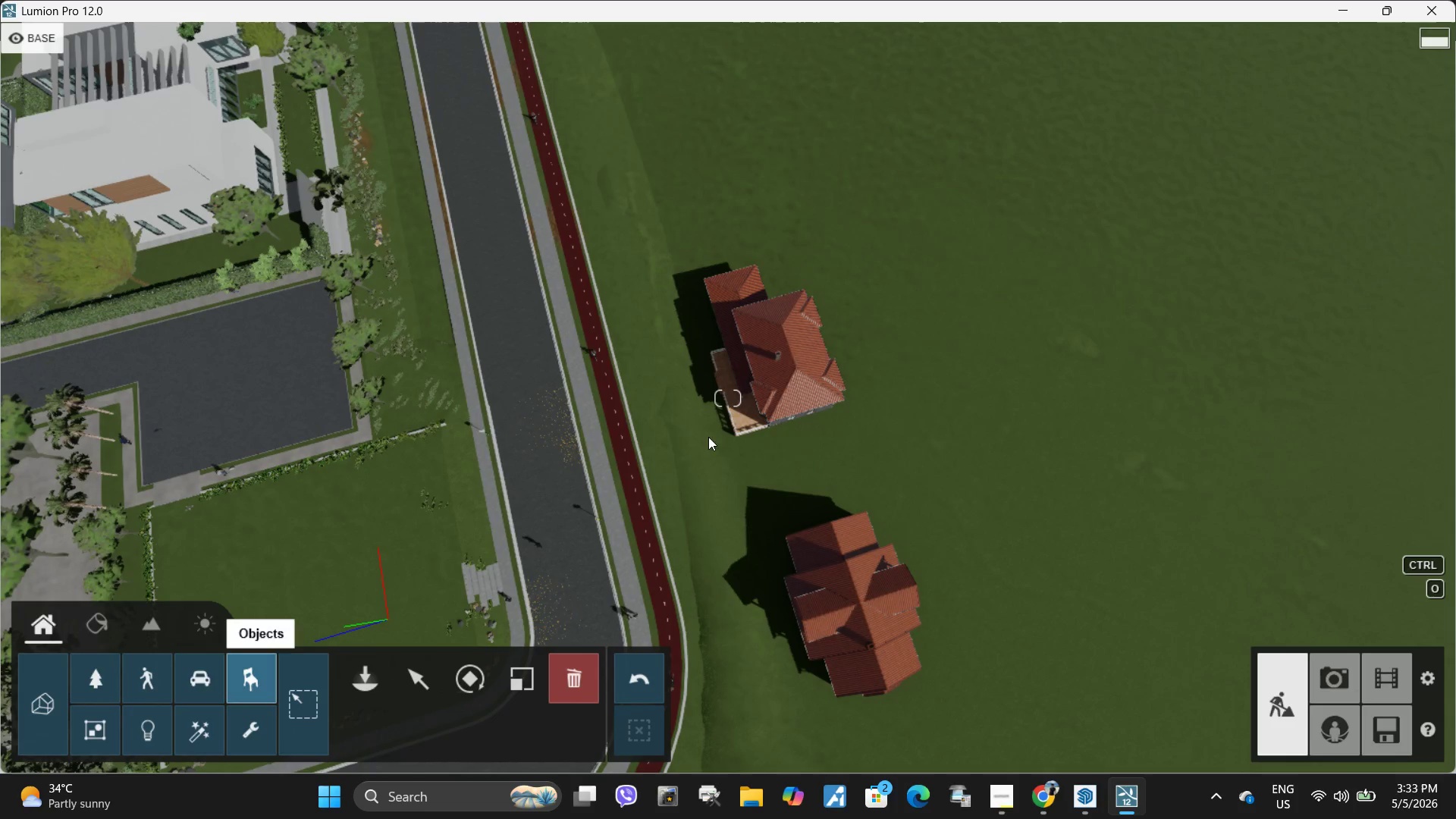 
hold_key(key=ControlLeft, duration=0.8)
left_click_drag(start_coordinate=[701, 234], to_coordinate=[937, 704])
 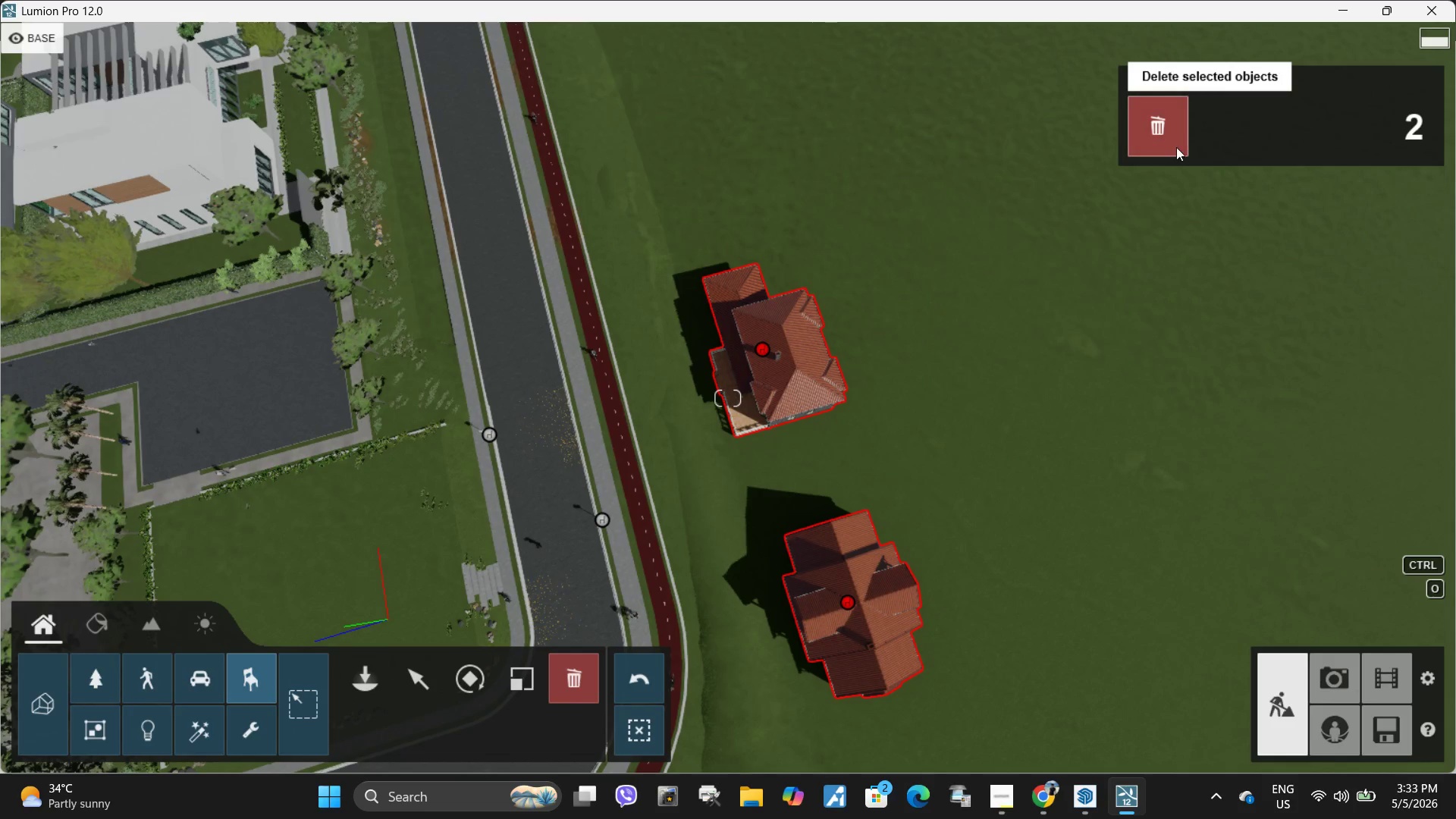 
left_click([1176, 147])
 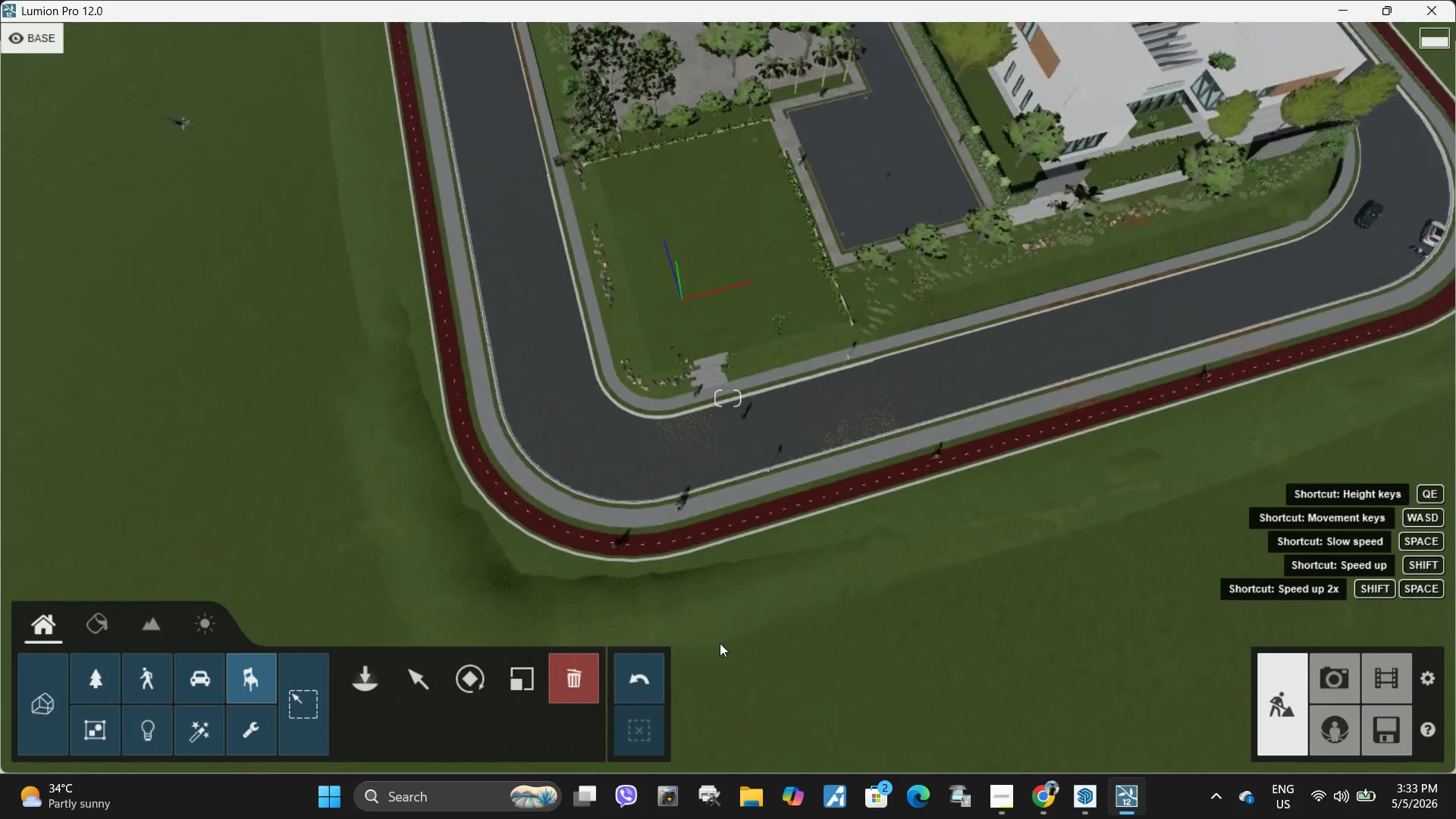 
left_click([160, 681])
 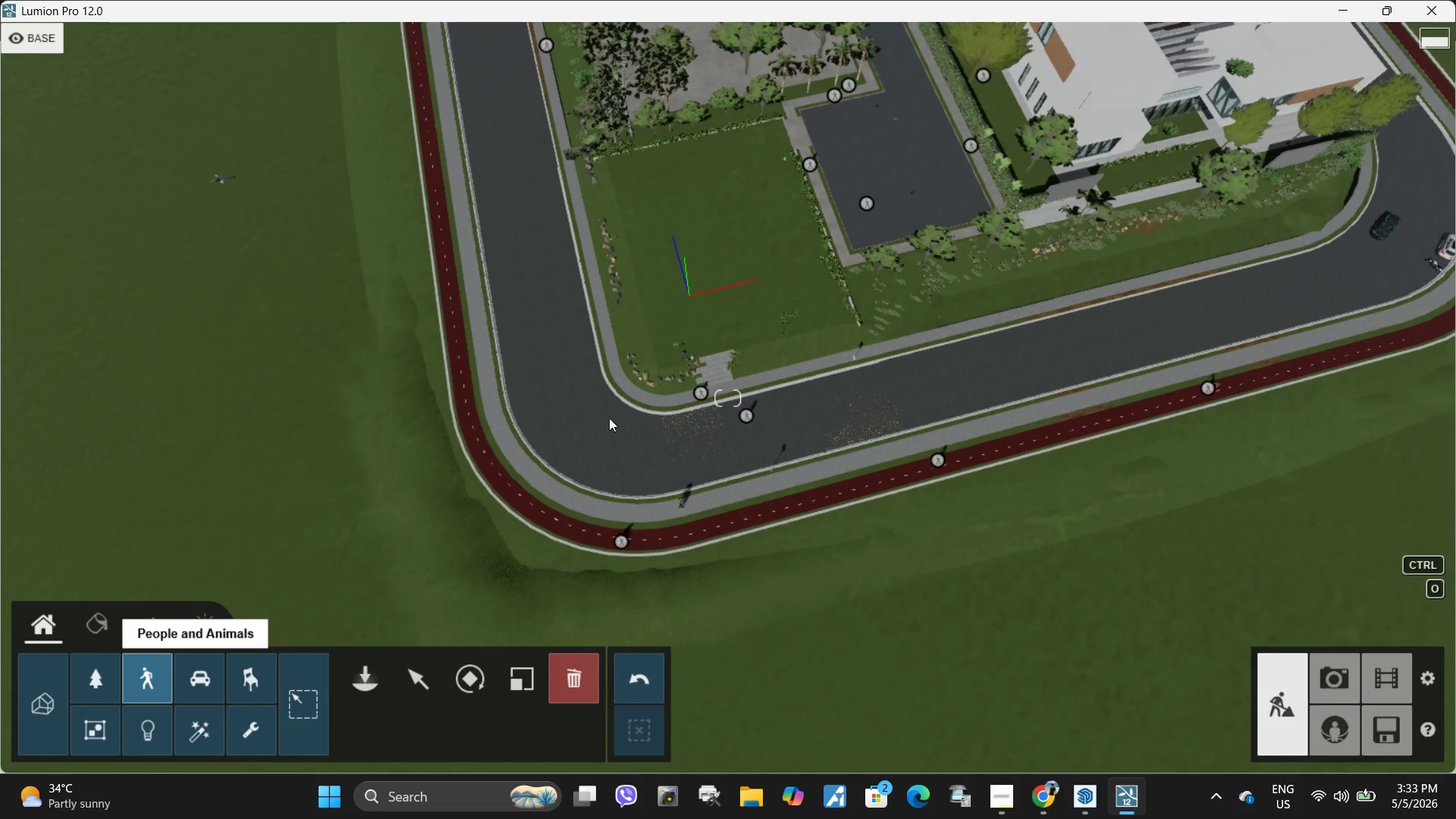 
hold_key(key=ControlLeft, duration=0.56)
 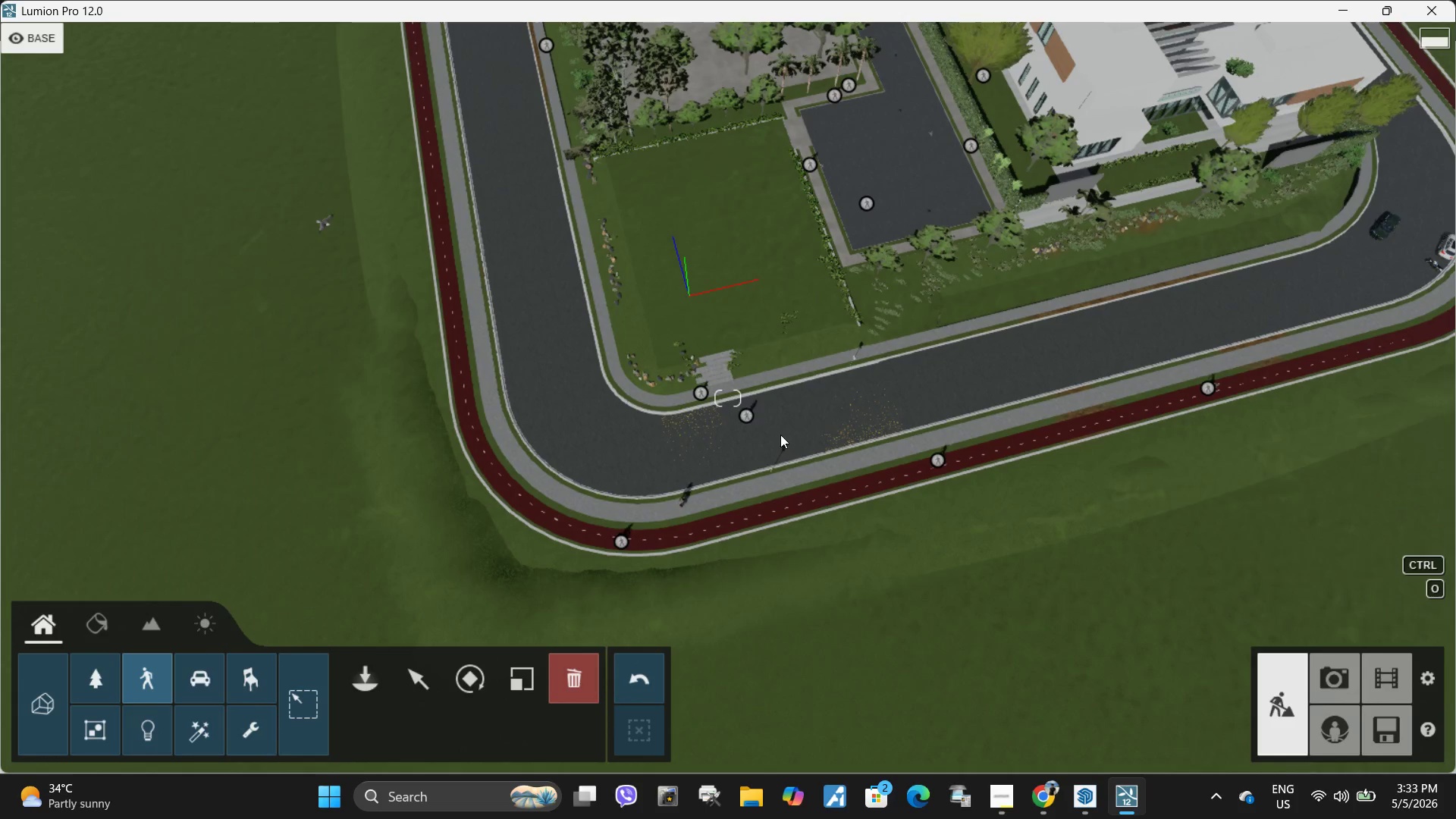 
scroll: coordinate [789, 504], scroll_direction: down, amount: 46.0
 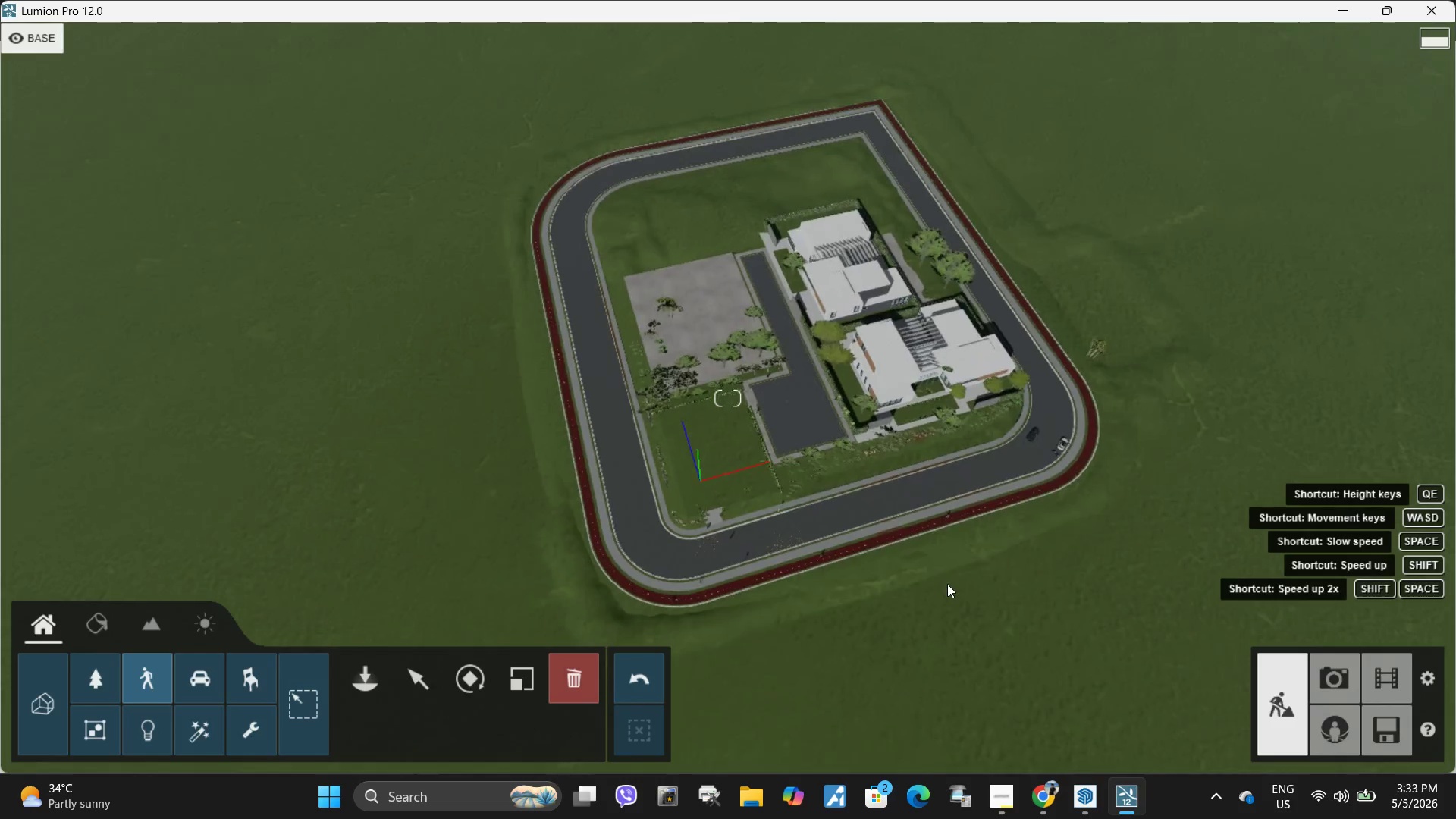 
hold_key(key=ControlLeft, duration=1.2)
left_click_drag(start_coordinate=[469, 66], to_coordinate=[1174, 701])
 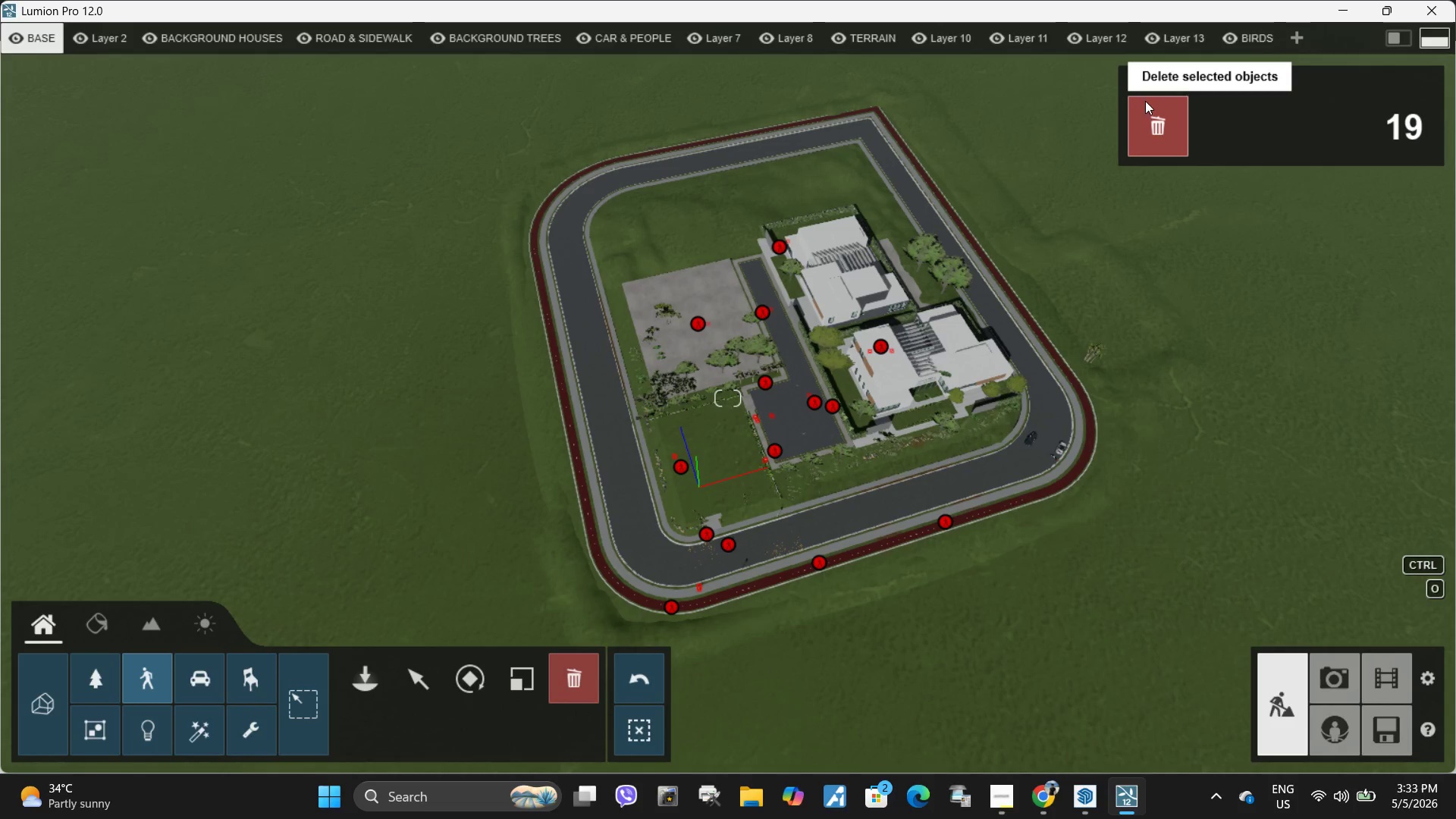 
left_click([1163, 130])
 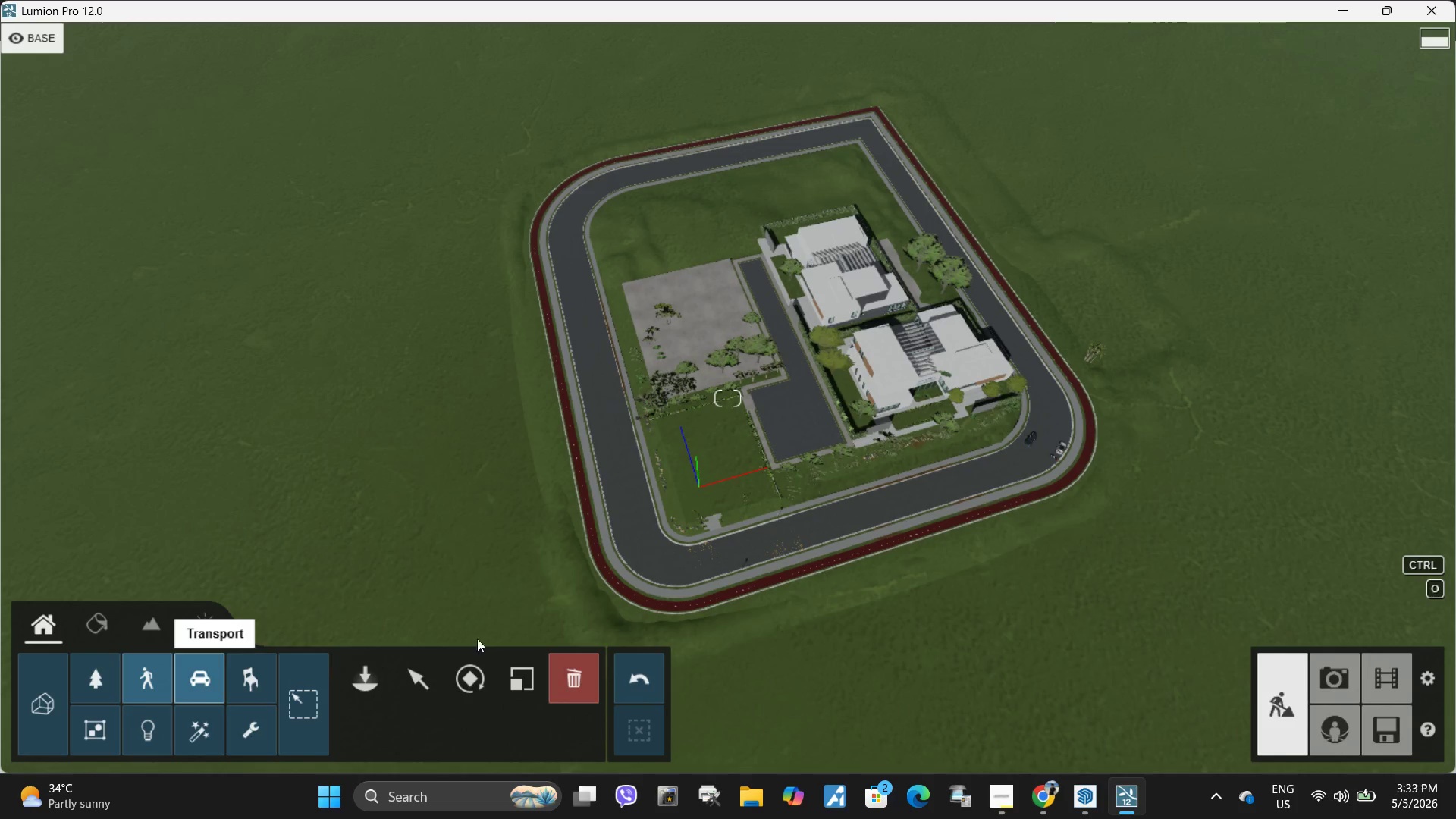 
left_click([404, 682])
 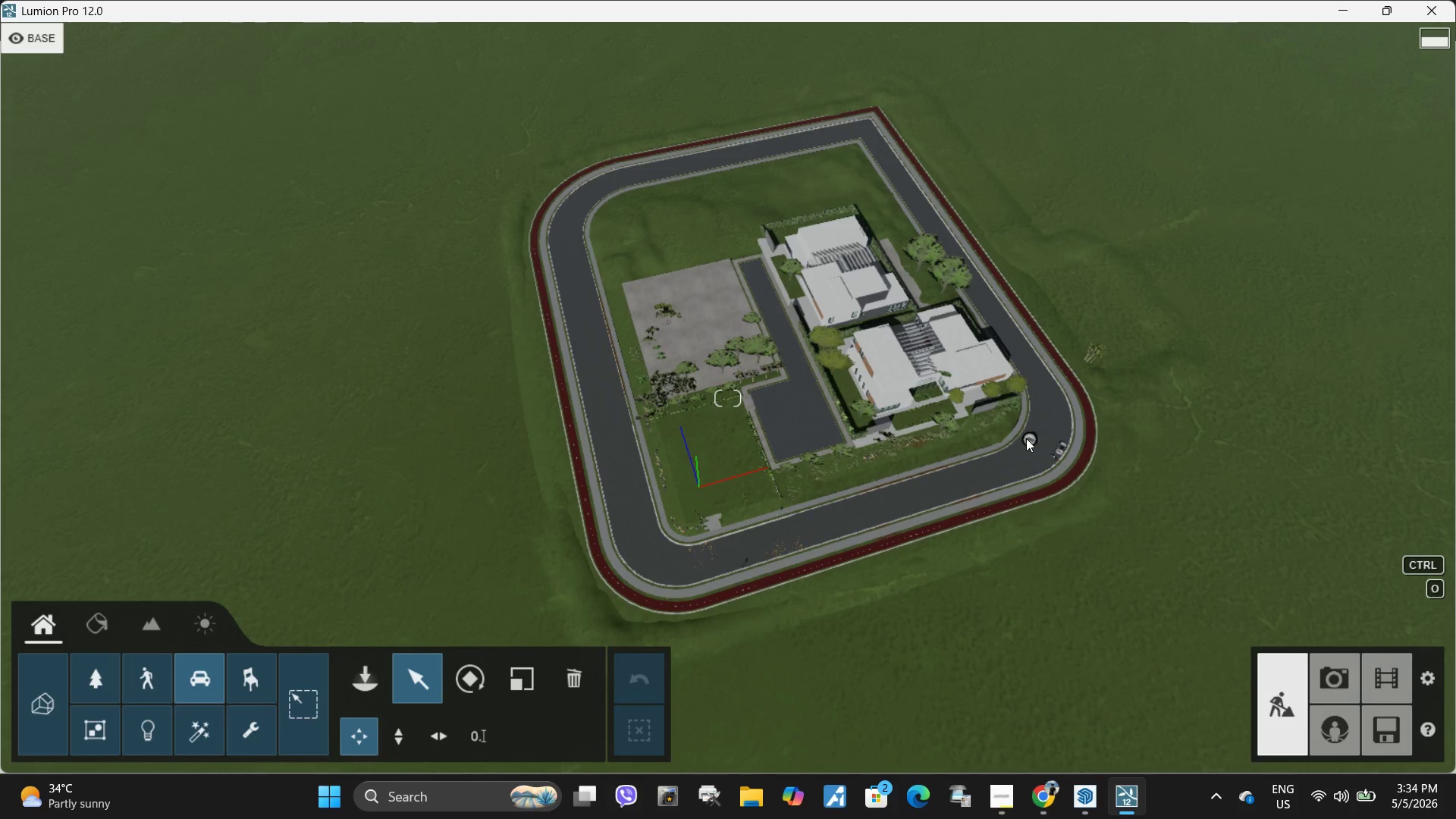 
left_click([559, 676])
 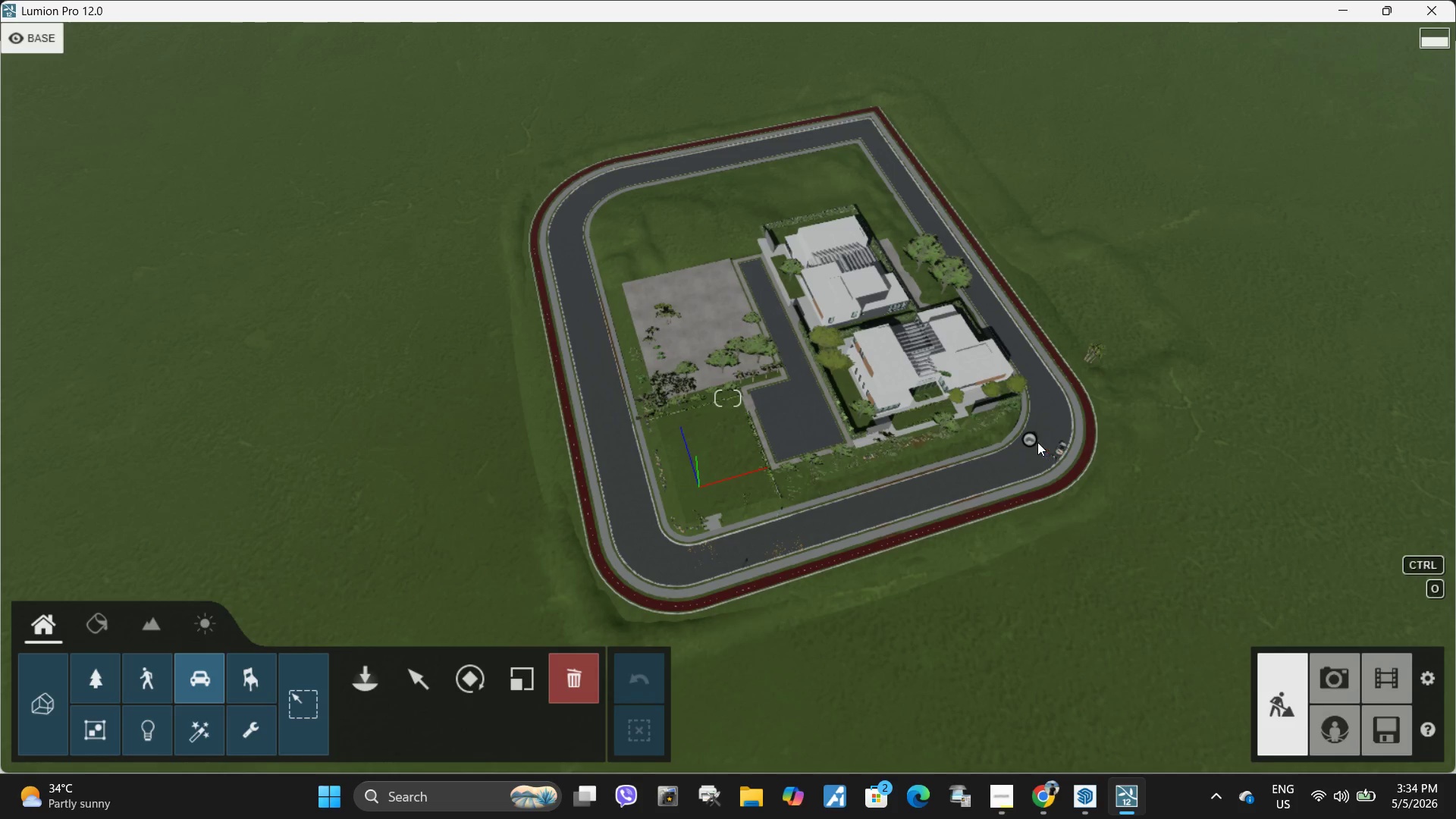 
left_click([1034, 441])
 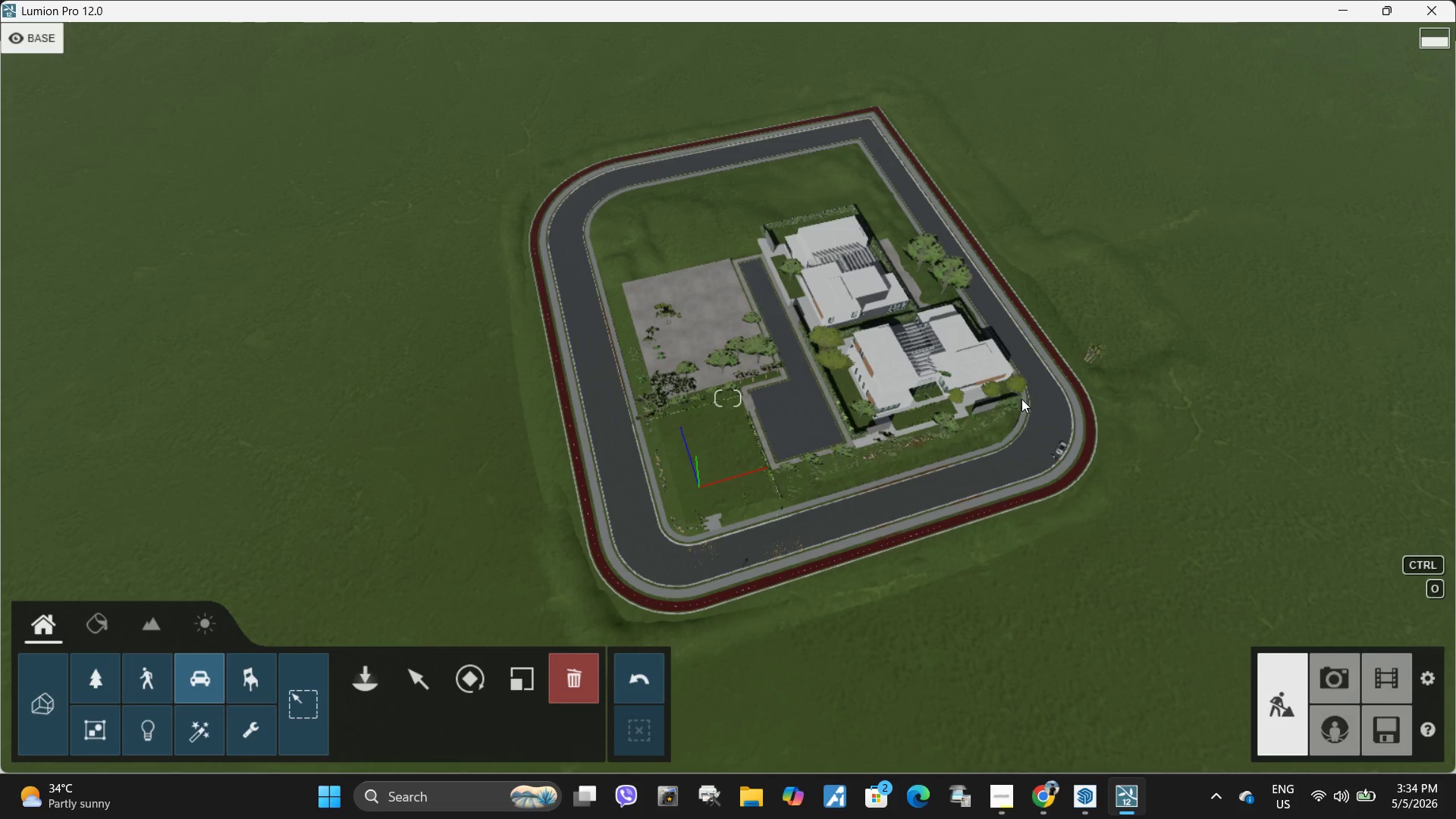 
hold_key(key=ControlLeft, duration=0.5)
left_click_drag(start_coordinate=[1019, 386], to_coordinate=[1154, 548])
 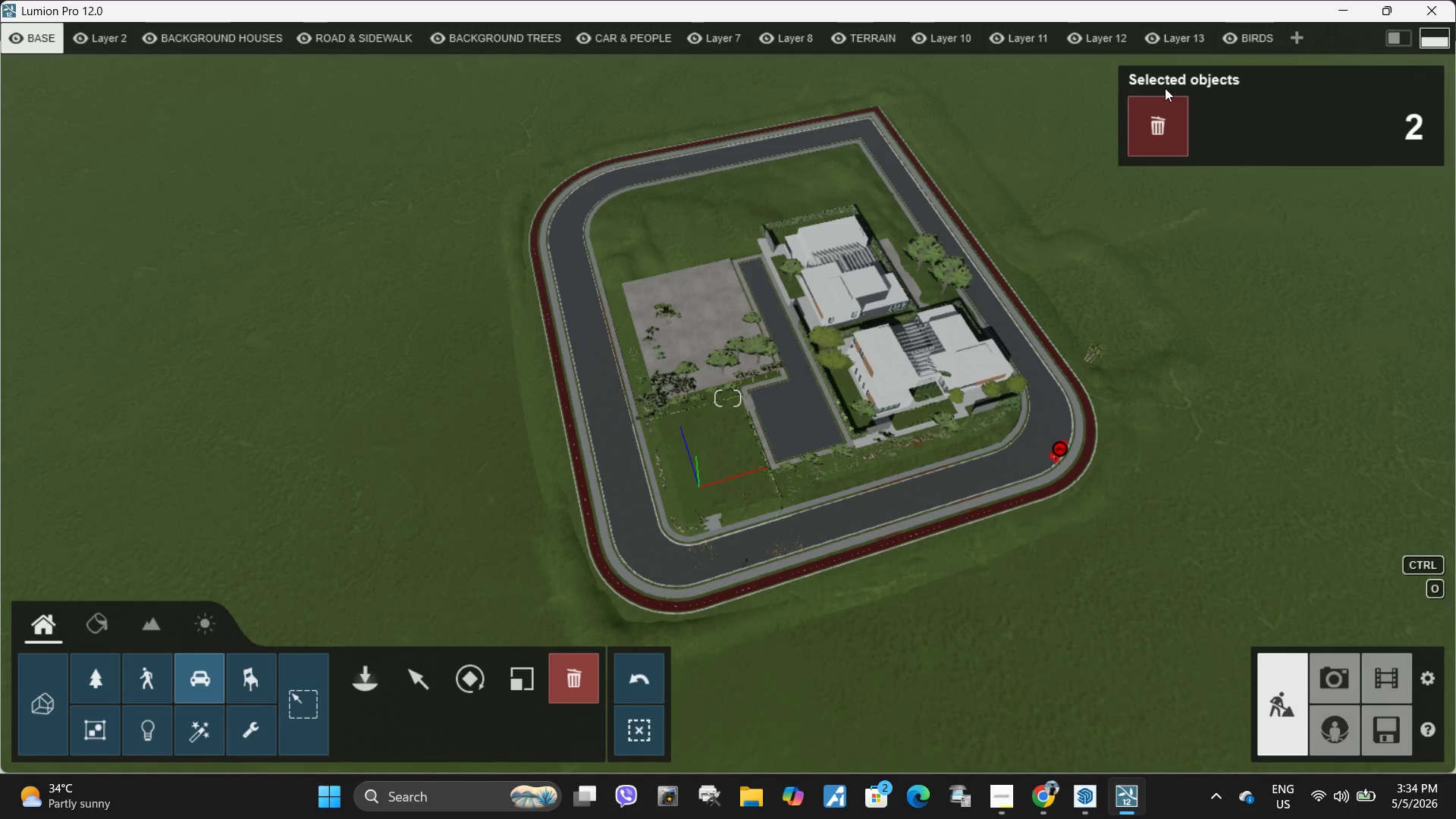 
left_click([1169, 120])
 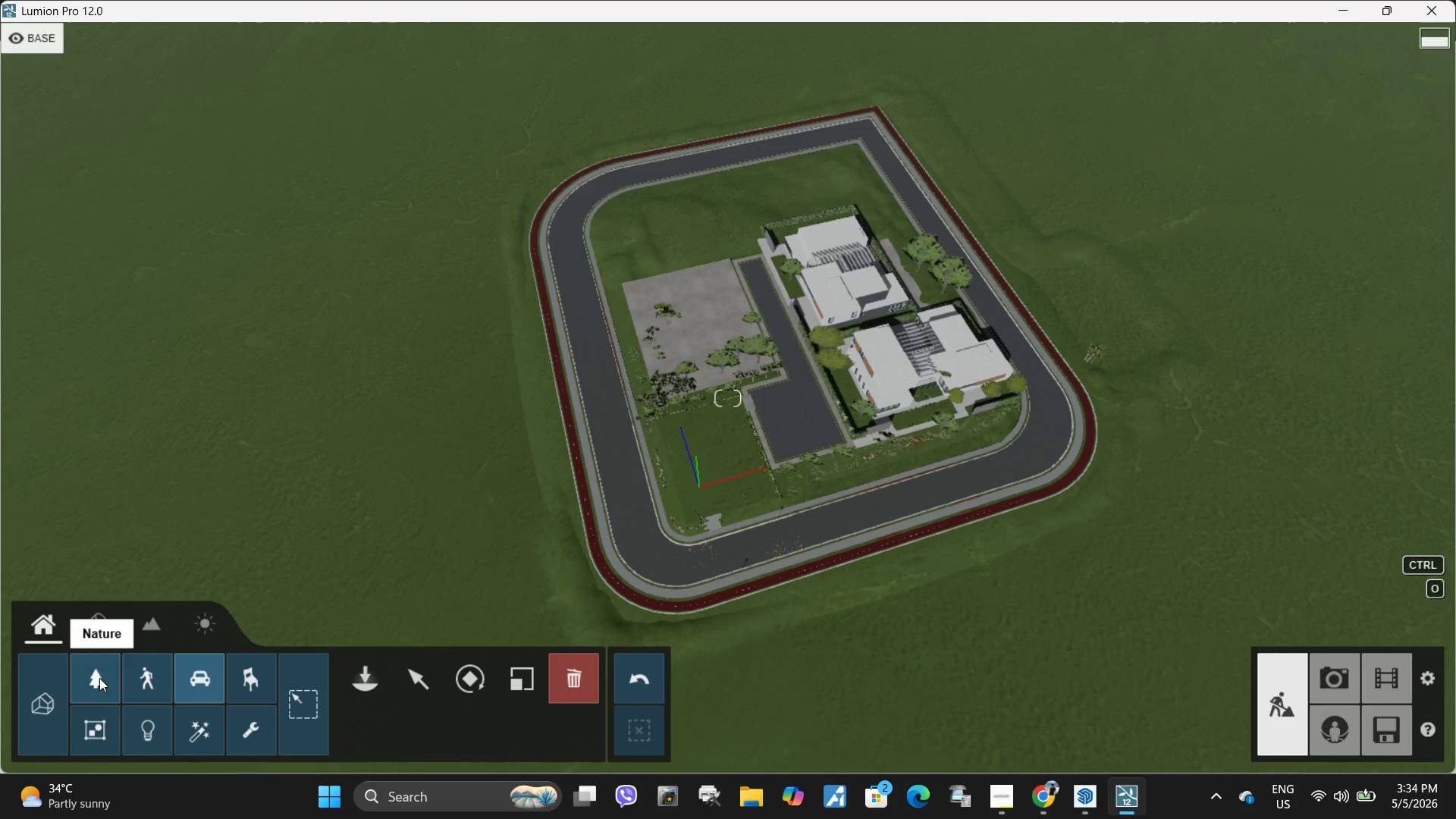 
left_click([234, 689])
 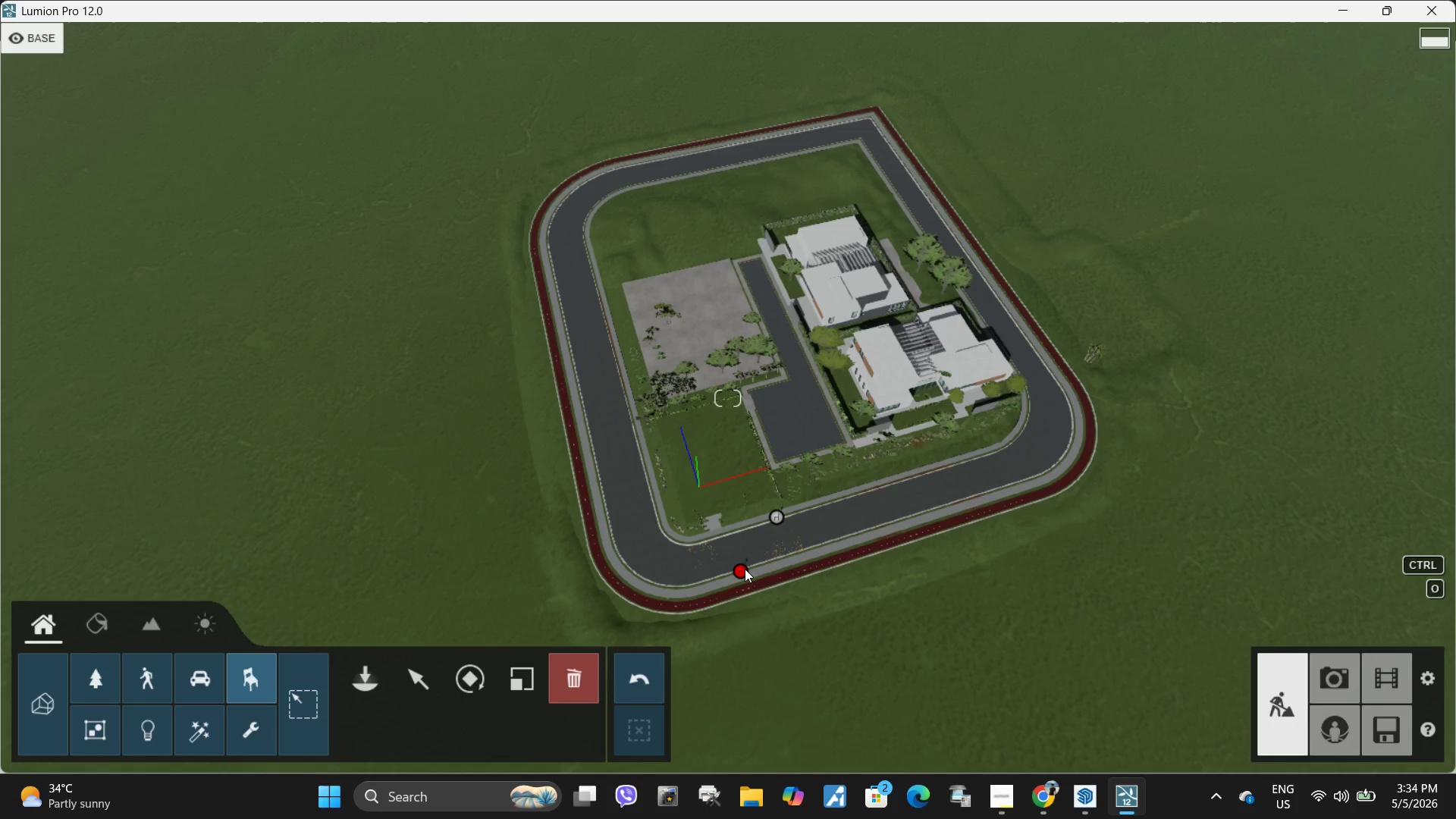 
hold_key(key=ControlLeft, duration=0.88)
left_click_drag(start_coordinate=[685, 460], to_coordinate=[874, 665])
 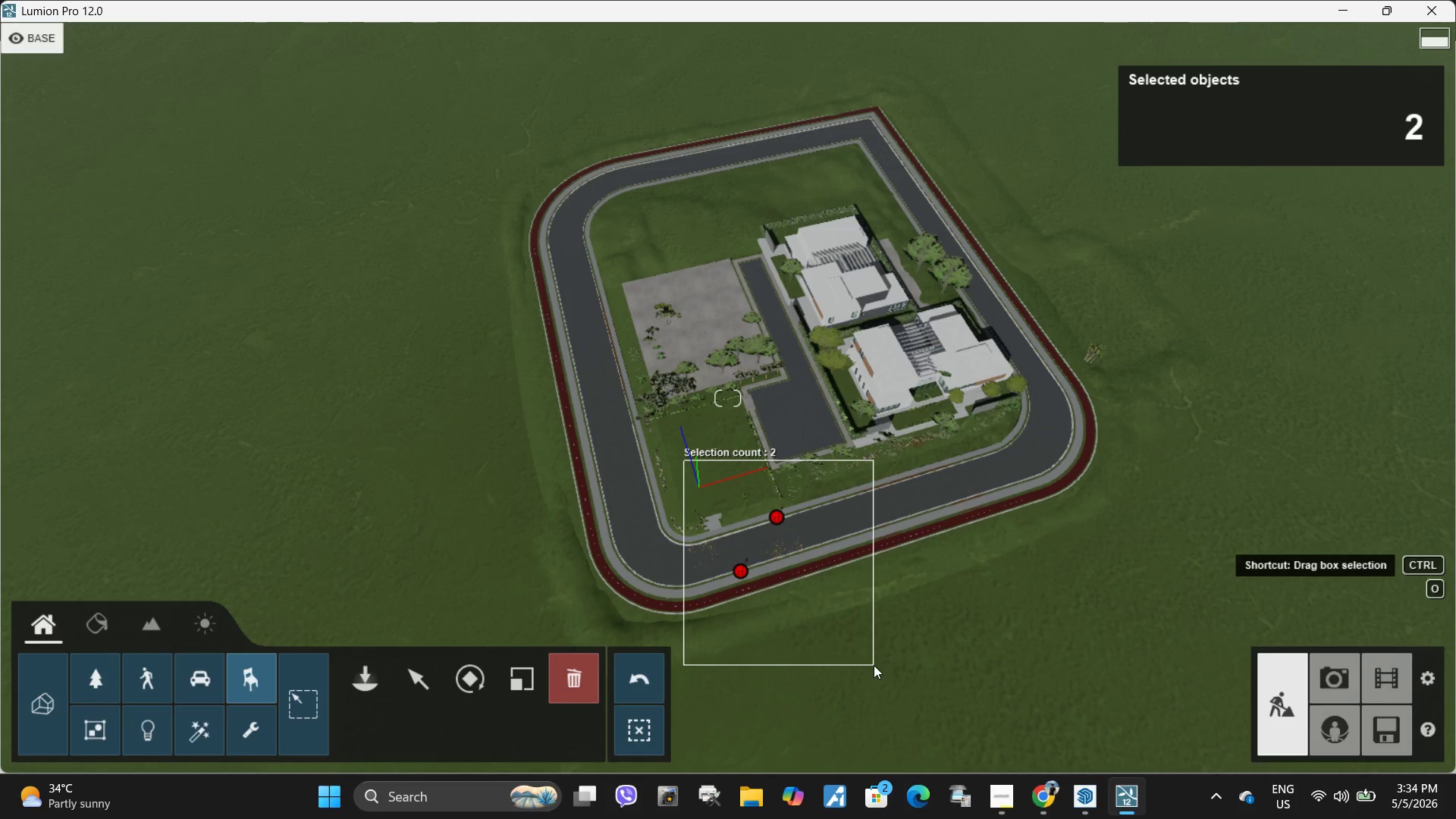 
double_click([874, 665])
 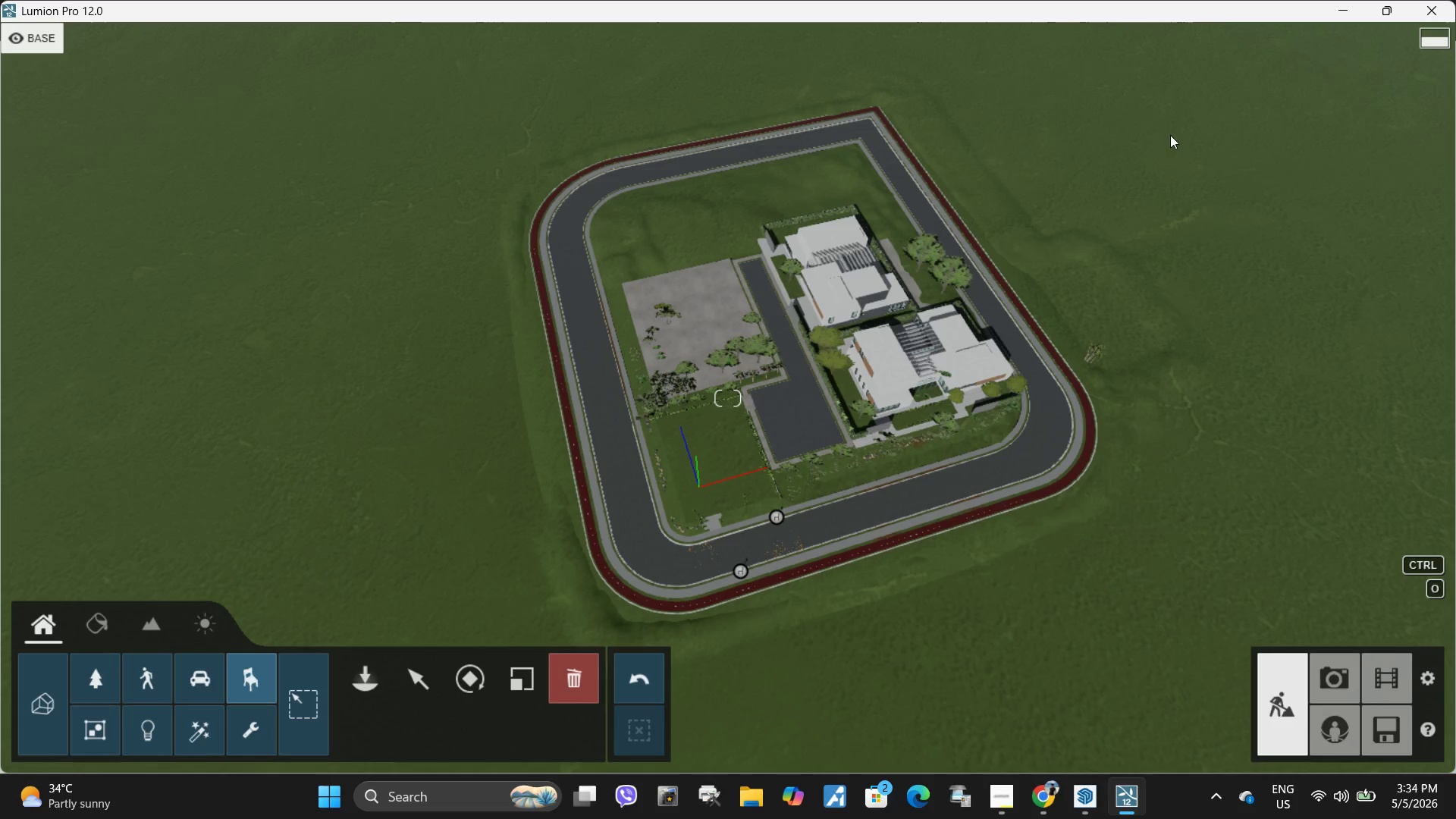 
hold_key(key=ControlLeft, duration=0.98)
left_click_drag(start_coordinate=[685, 460], to_coordinate=[846, 675])
 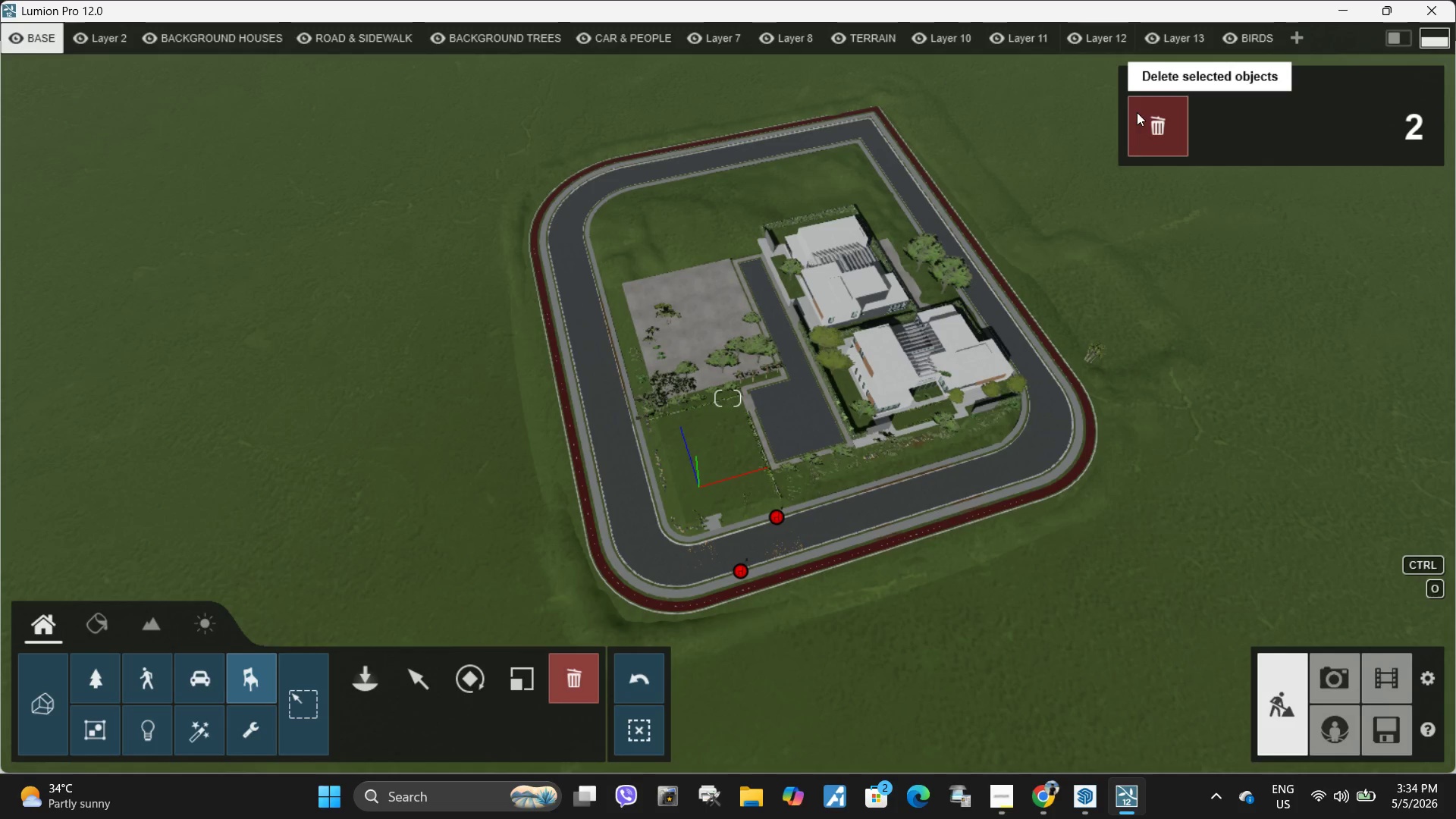 
left_click([1148, 130])
 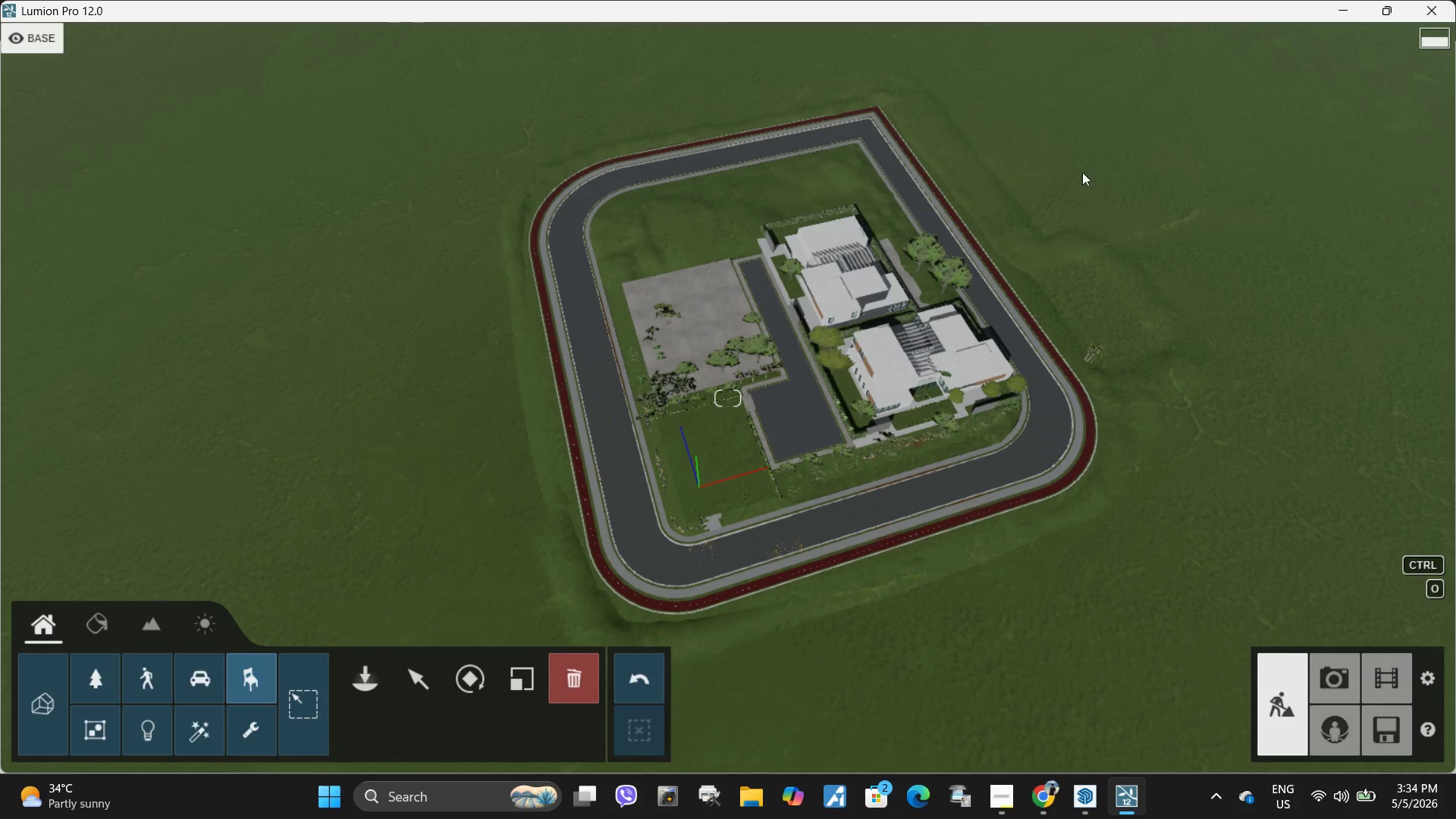 
hold_key(key=ControlLeft, duration=0.7)
left_click_drag(start_coordinate=[752, 150], to_coordinate=[1154, 542])
 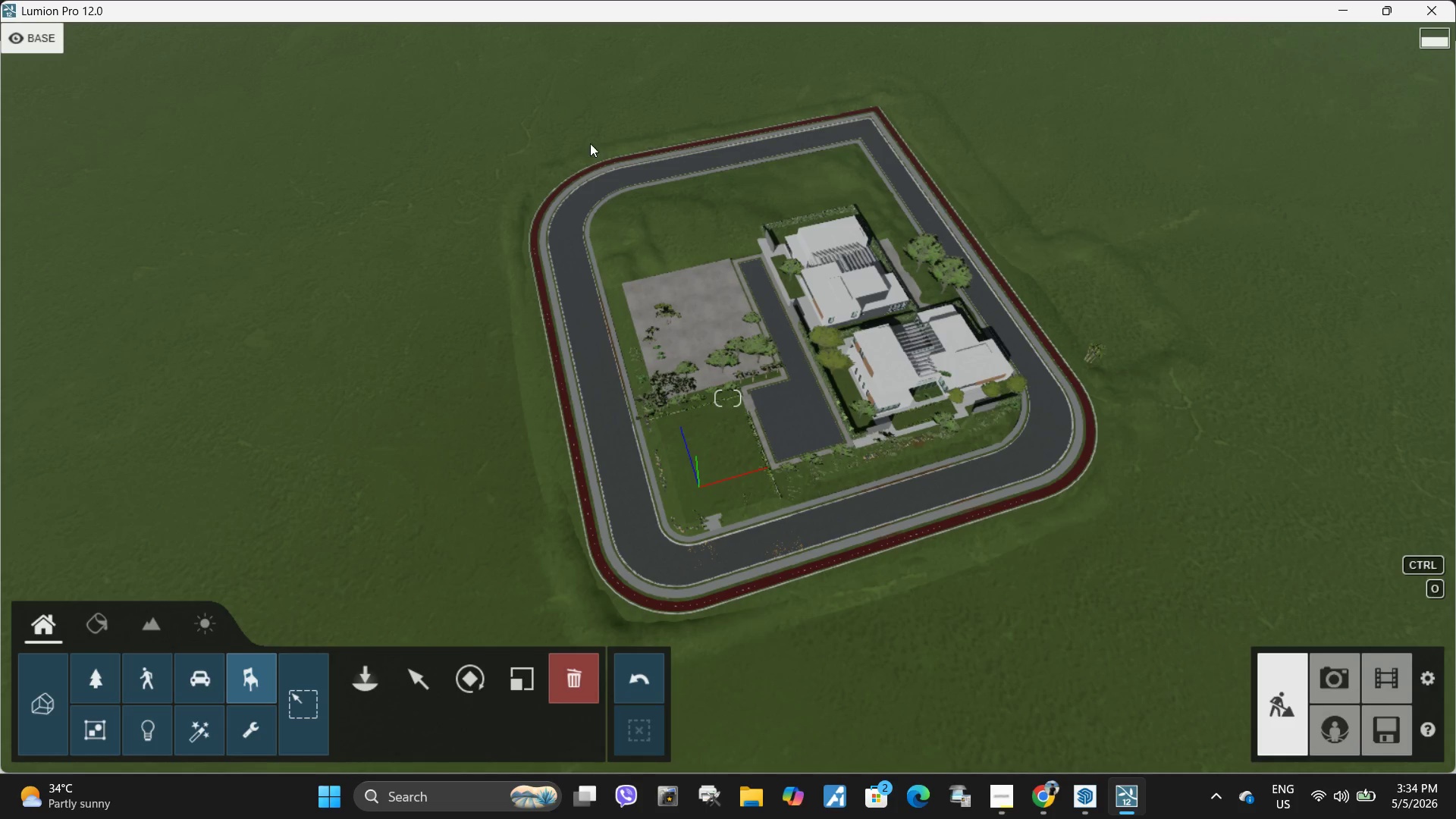 
key(Control+ControlLeft)
 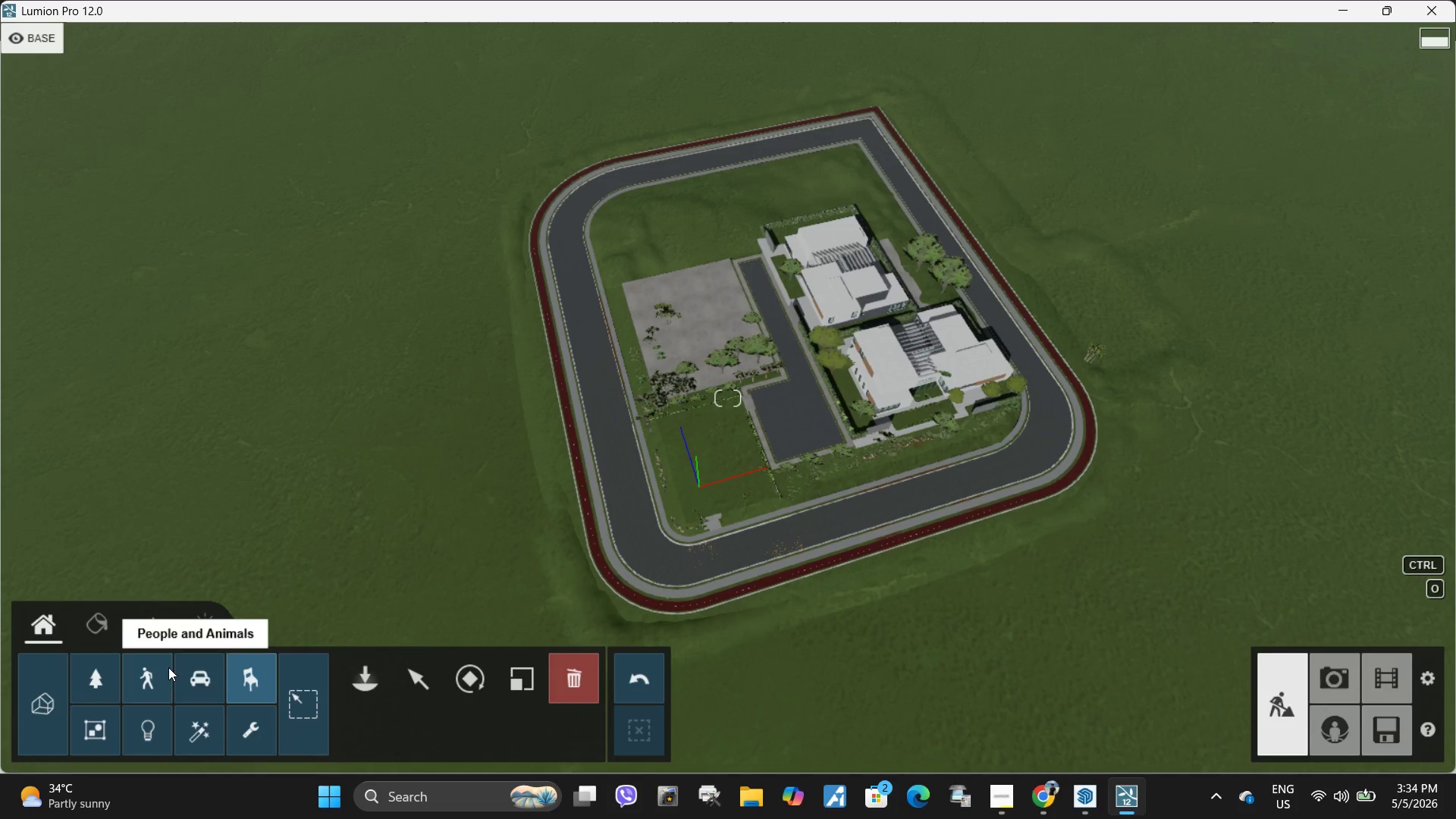 
hold_key(key=ControlLeft, duration=1.3)
 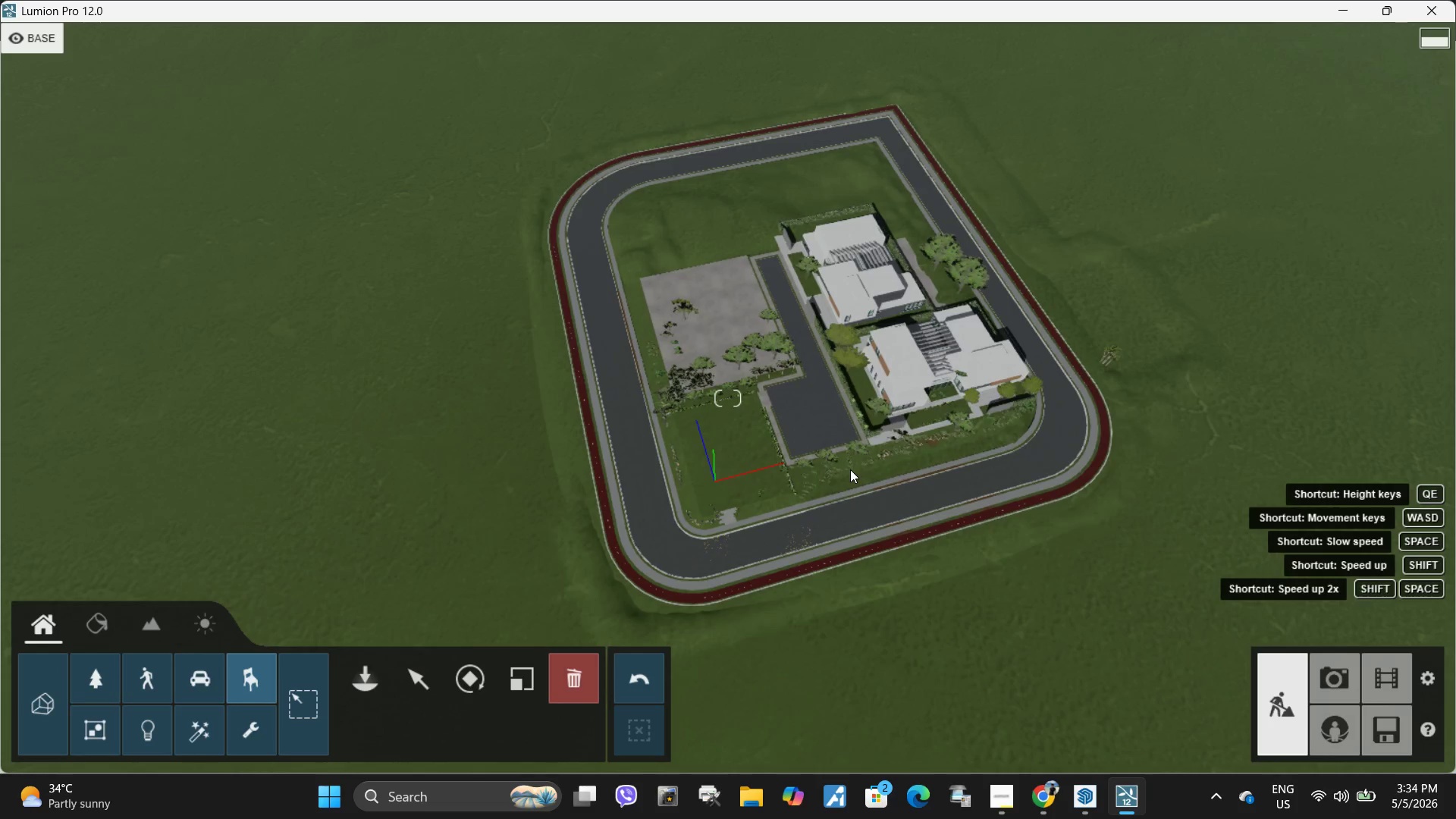 
hold_key(key=S, duration=0.5)
 